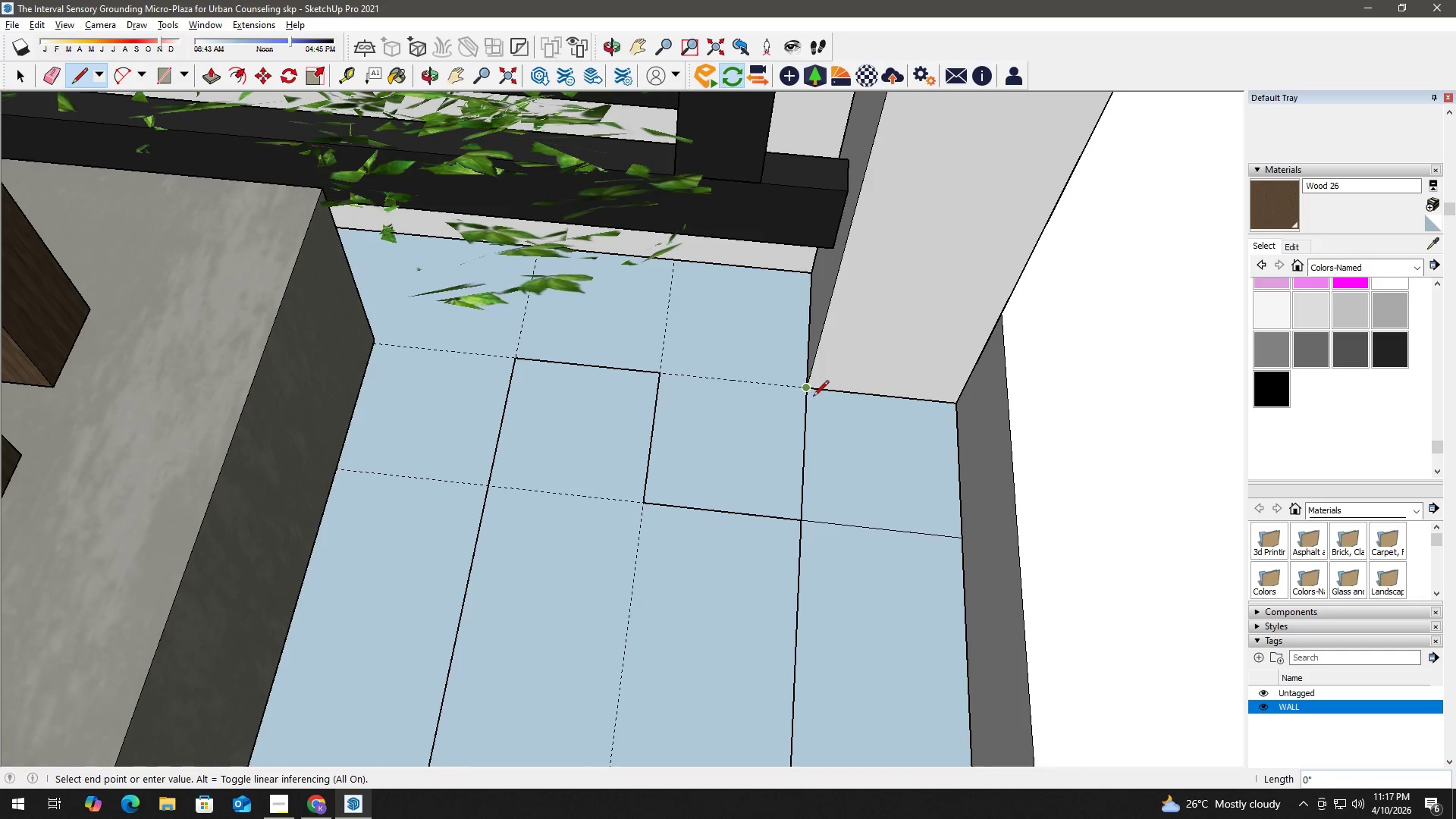 
key(Space)
 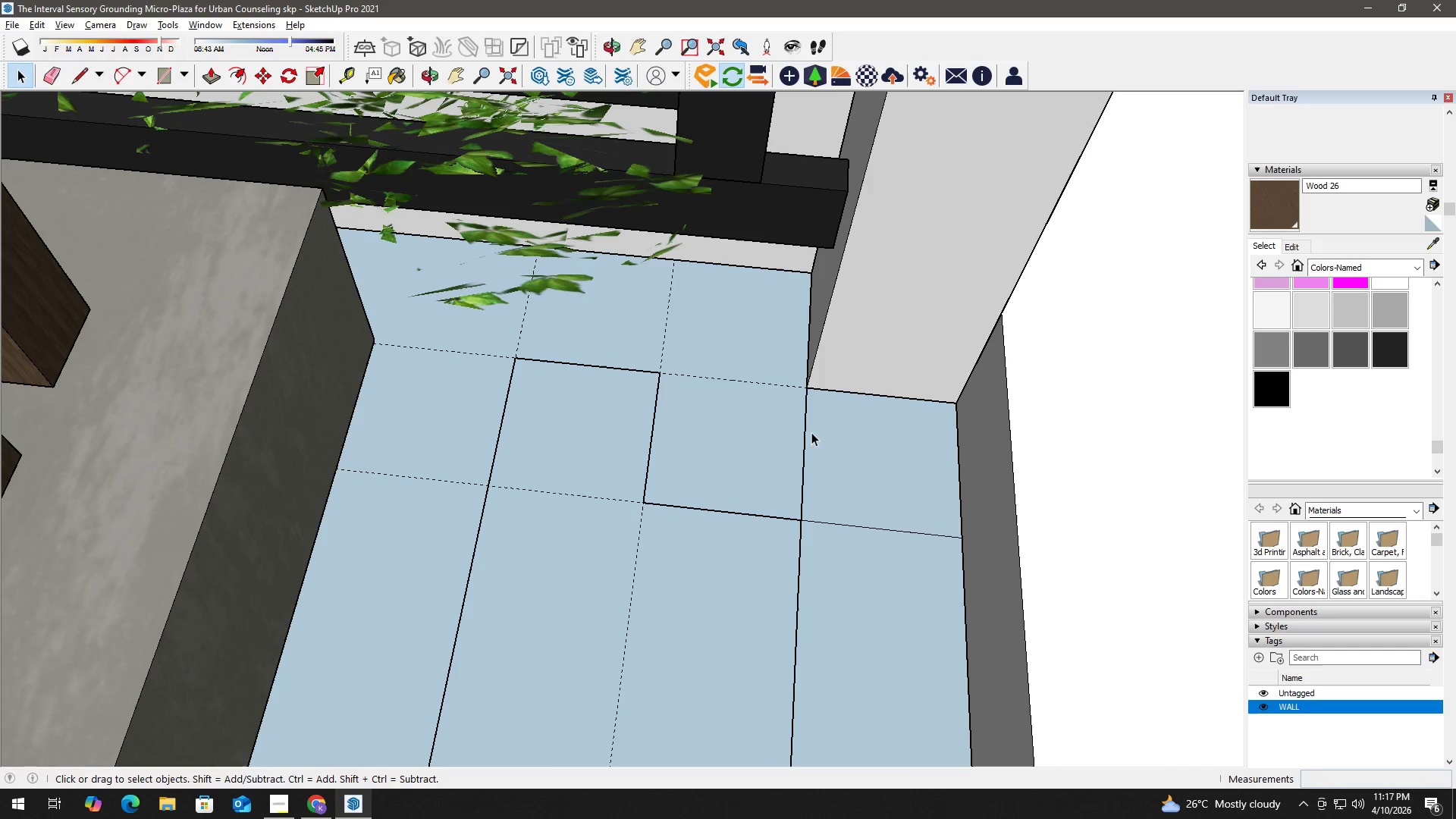 
key(E)
 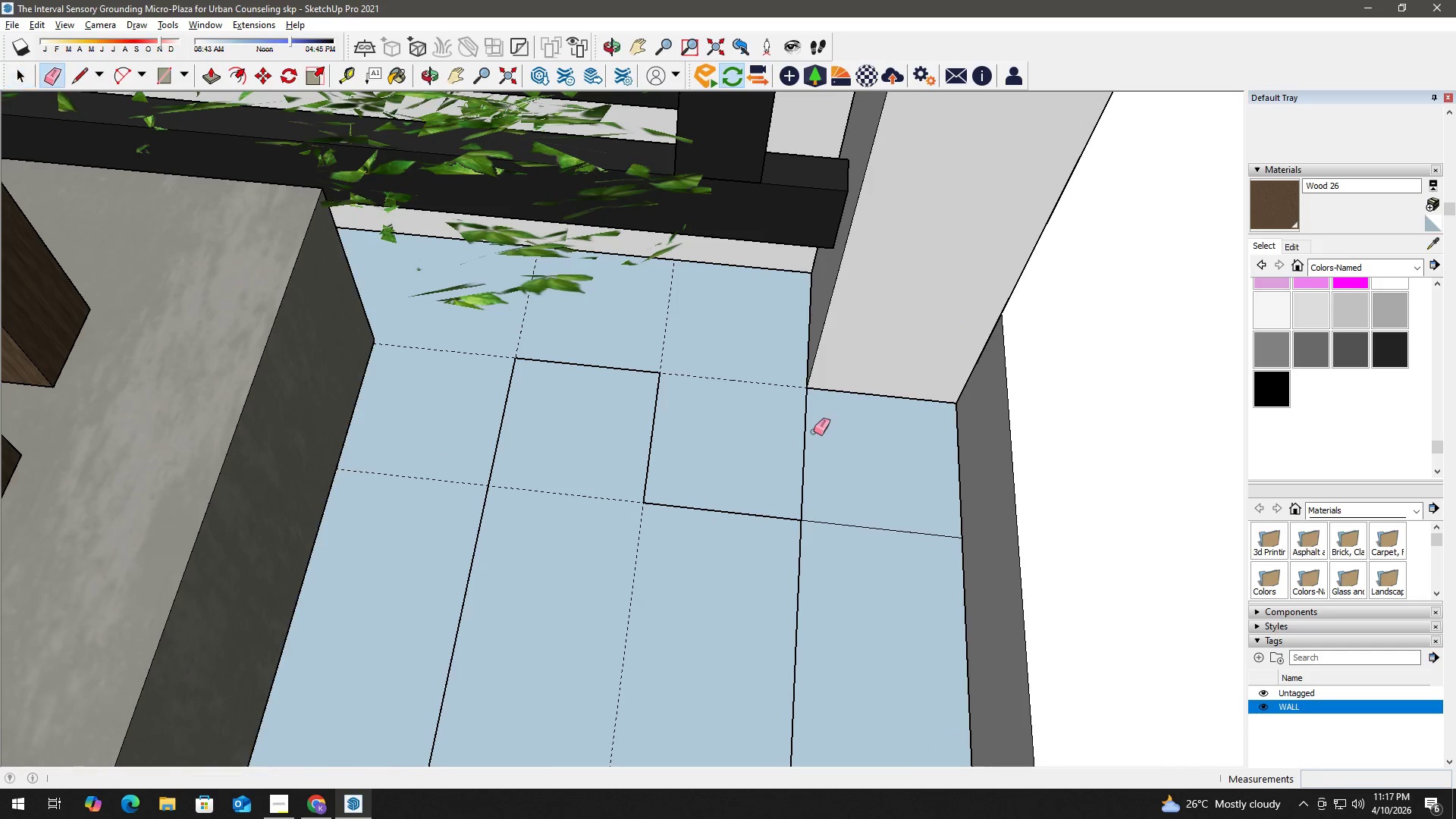 
left_click_drag(start_coordinate=[814, 431], to_coordinate=[800, 428])
 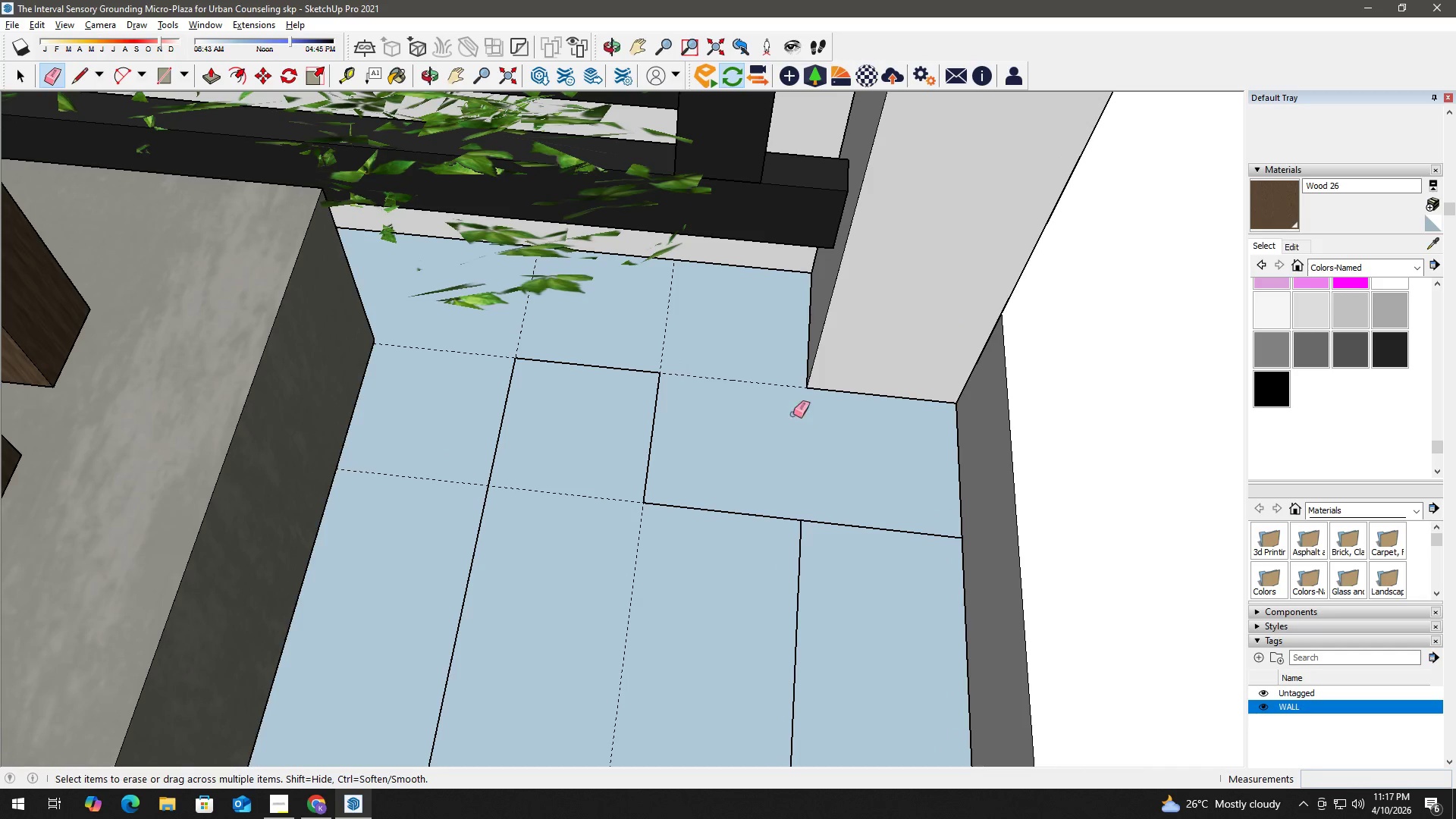 
key(Space)
 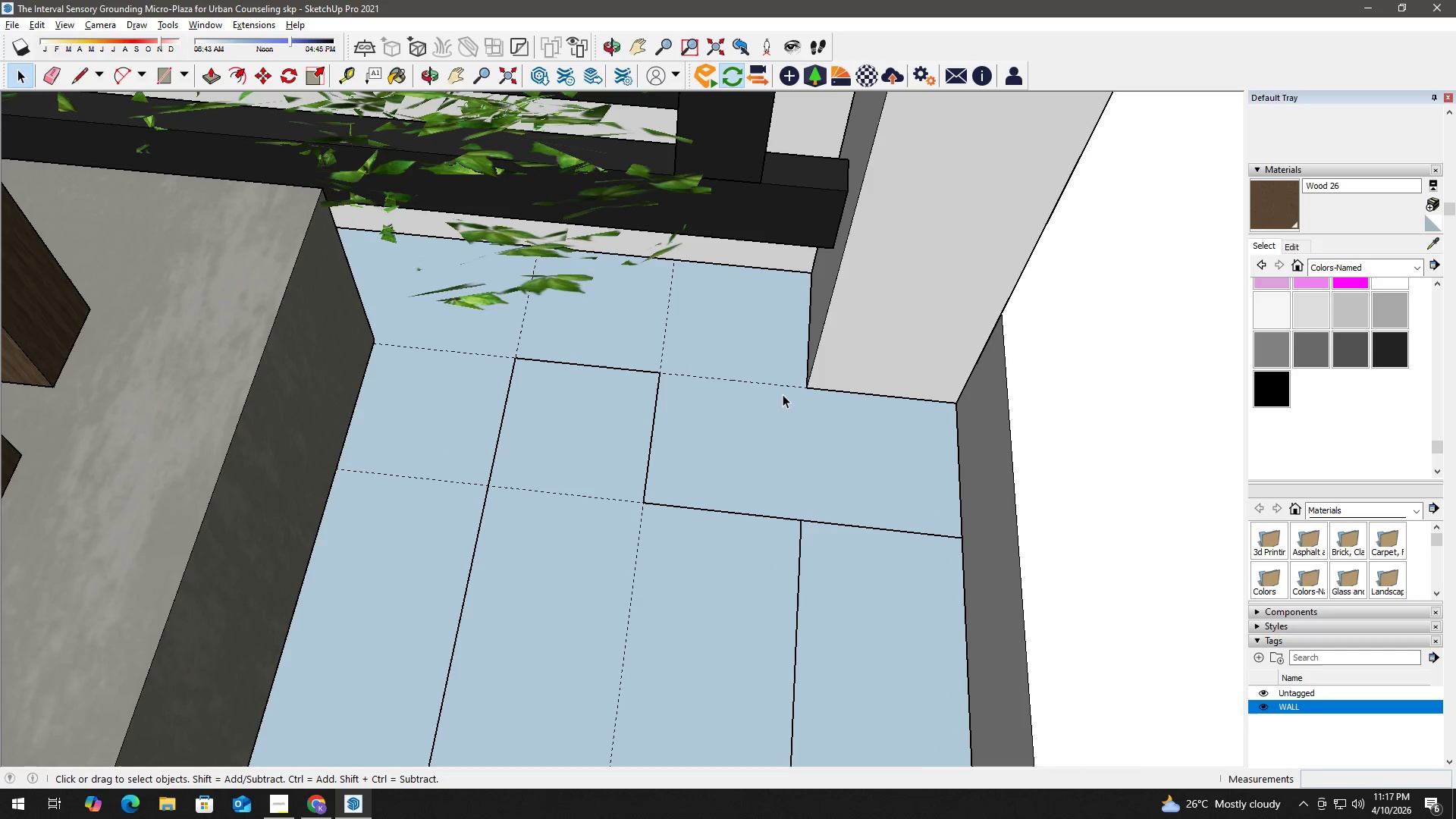 
left_click([781, 398])
 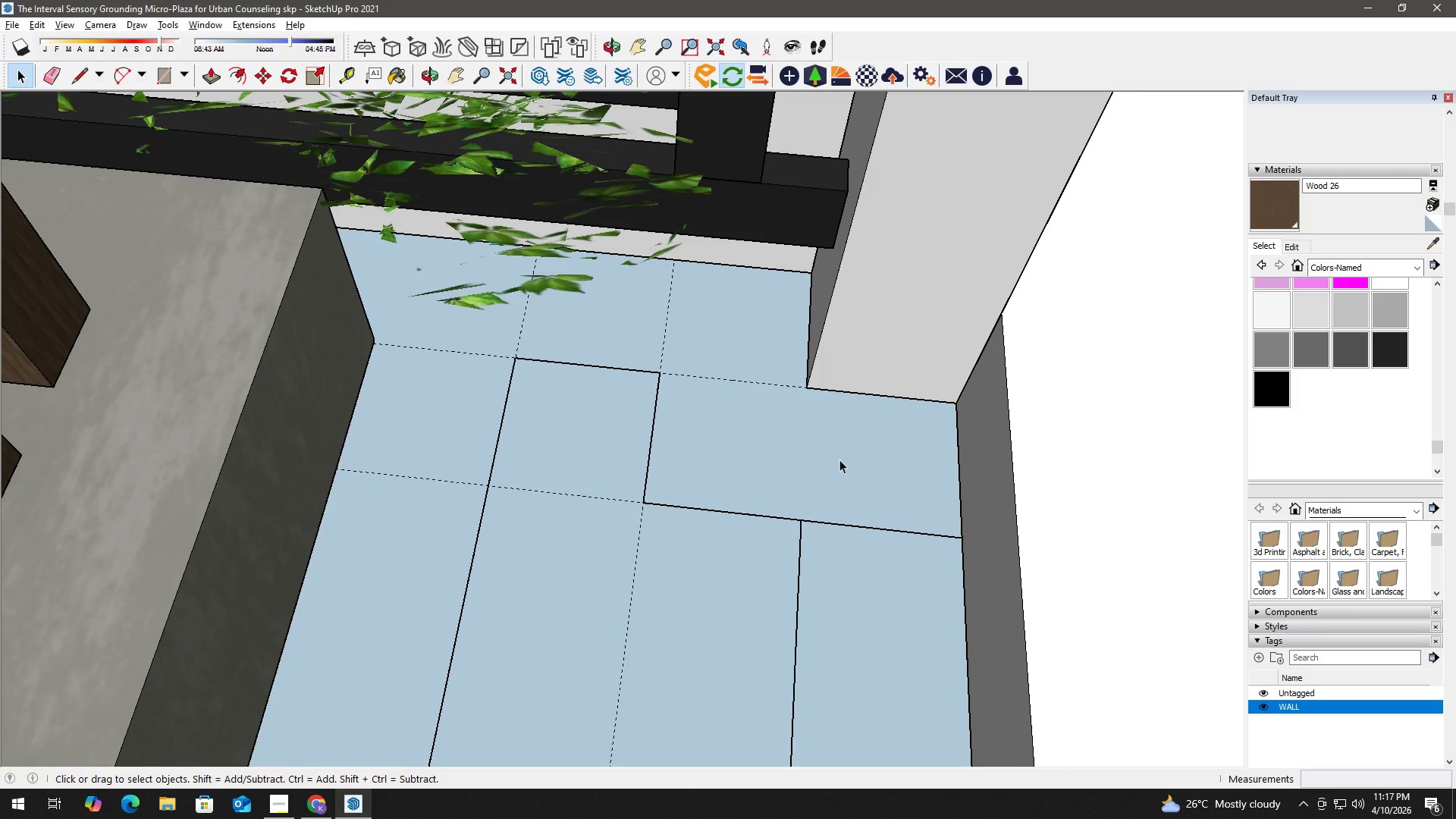 
left_click([846, 469])
 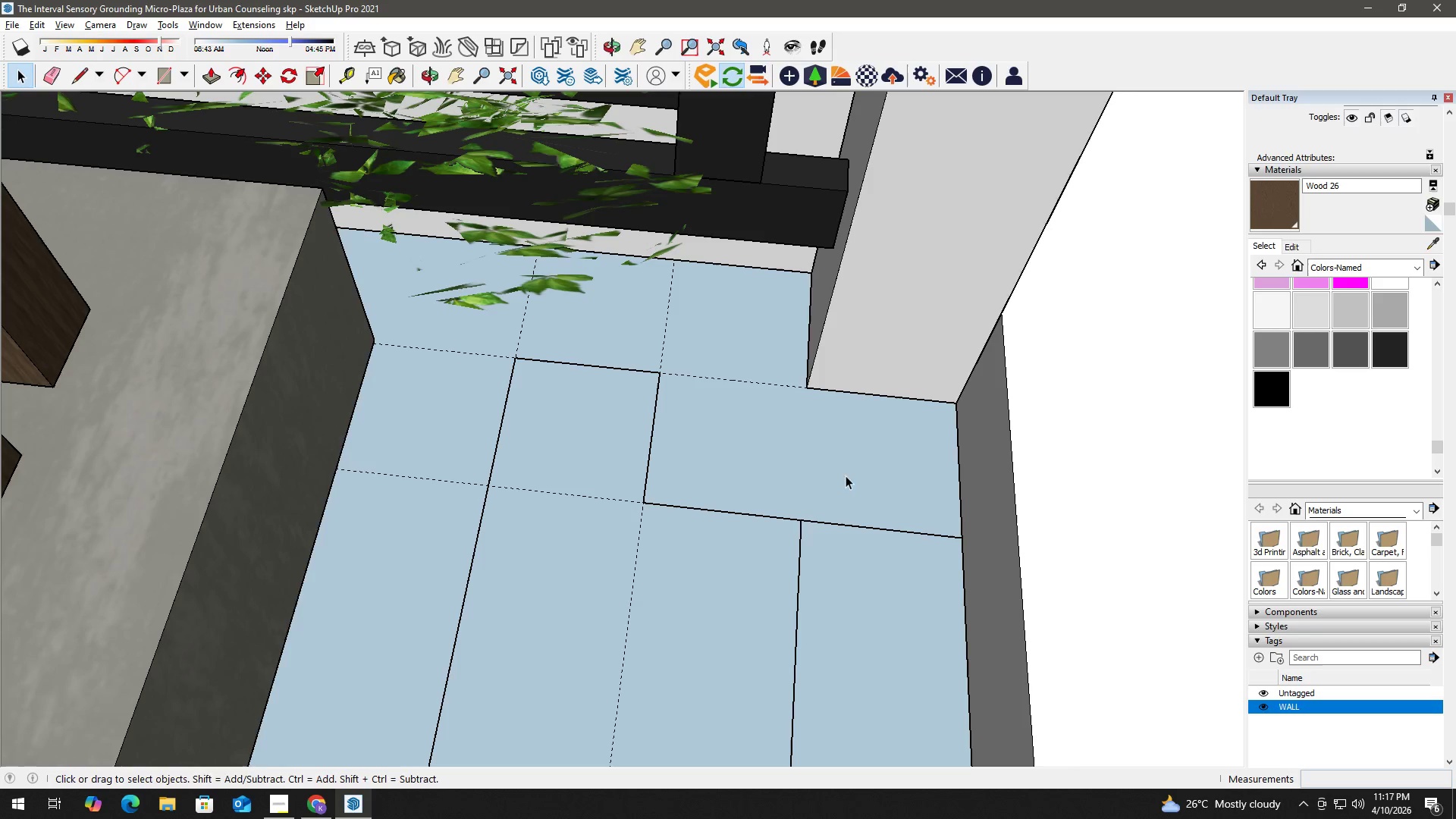 
key(E)
 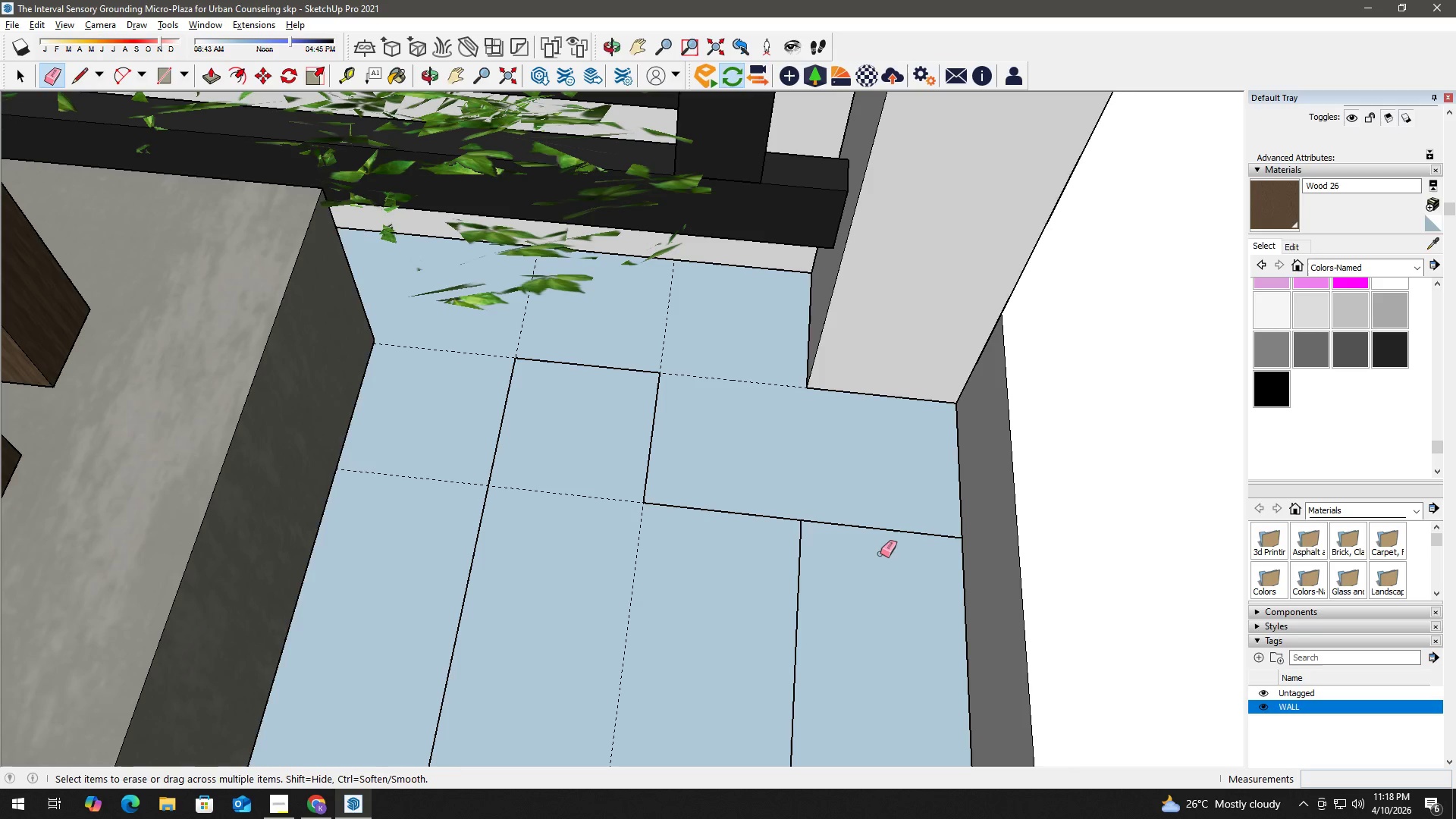 
left_click_drag(start_coordinate=[880, 554], to_coordinate=[881, 518])
 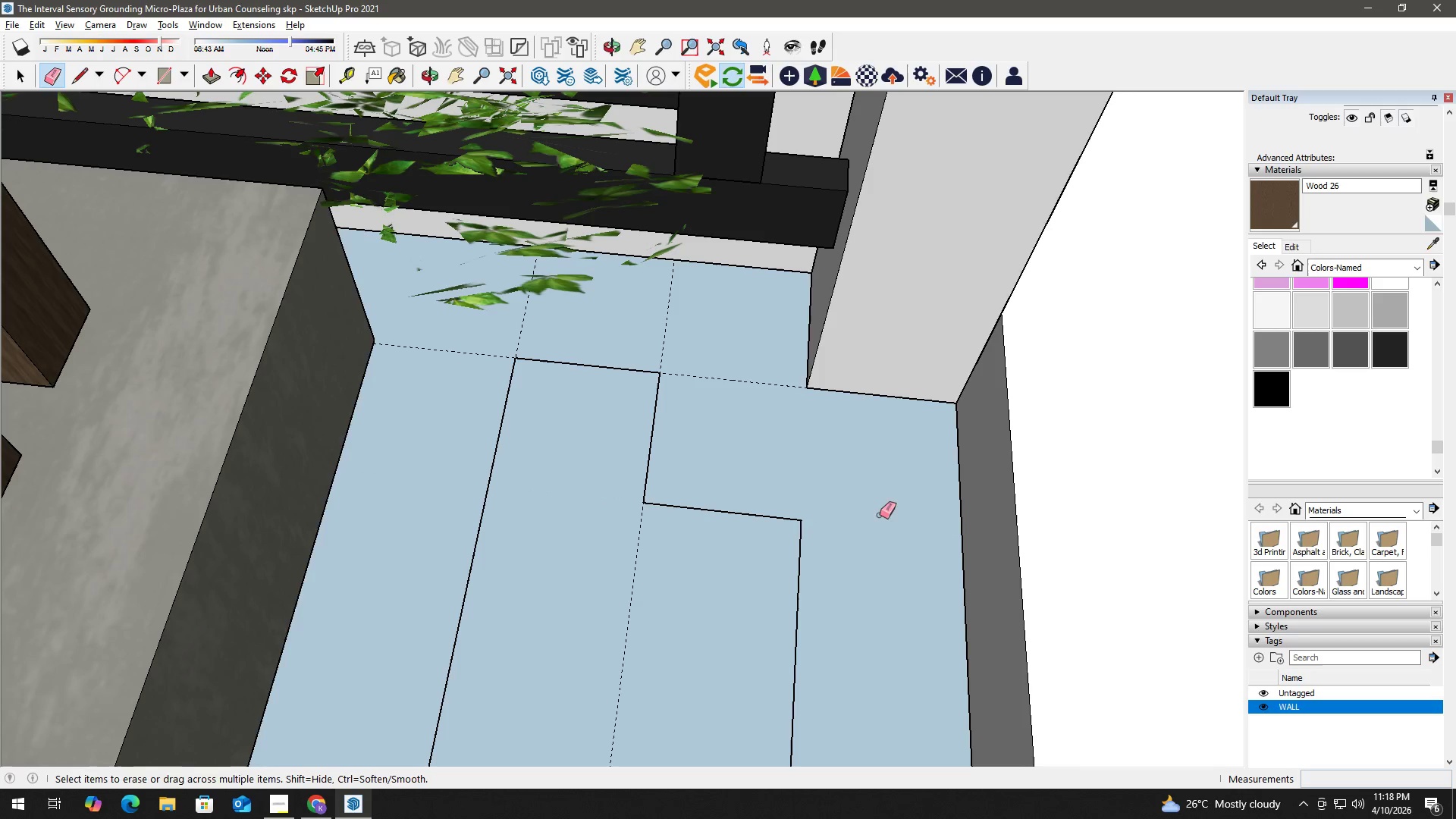 
key(Space)
 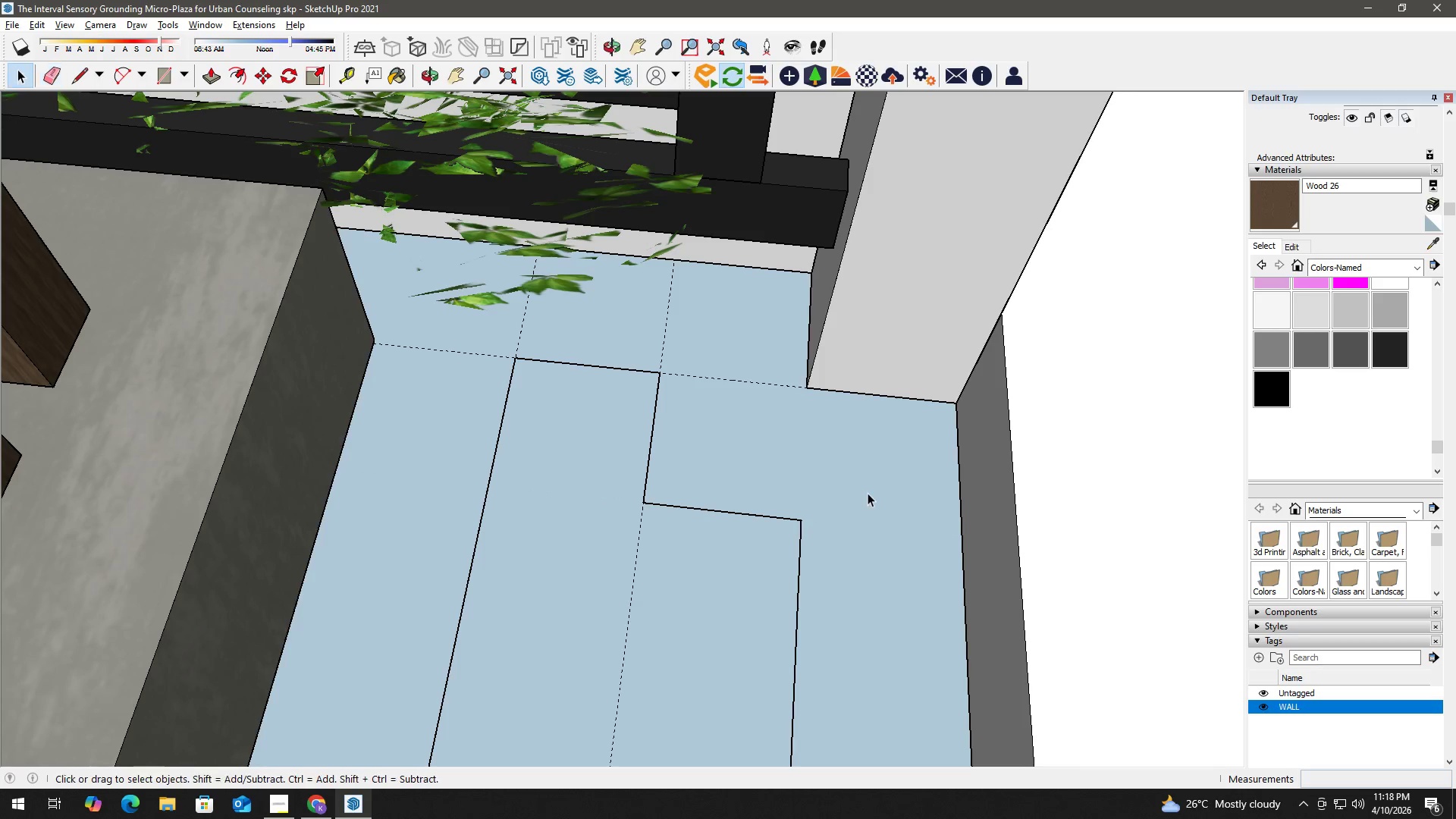 
left_click([868, 493])
 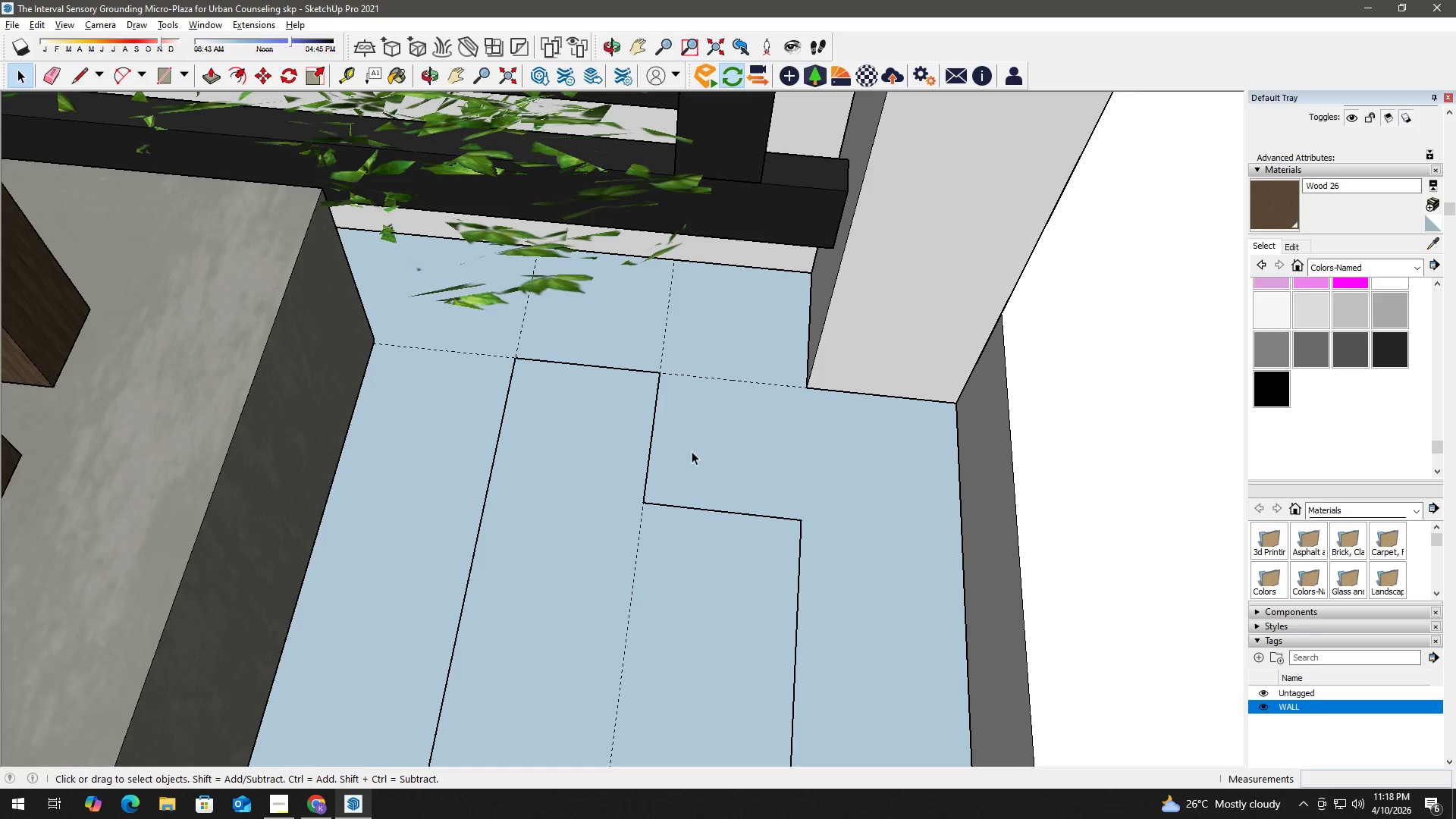 
key(H)
 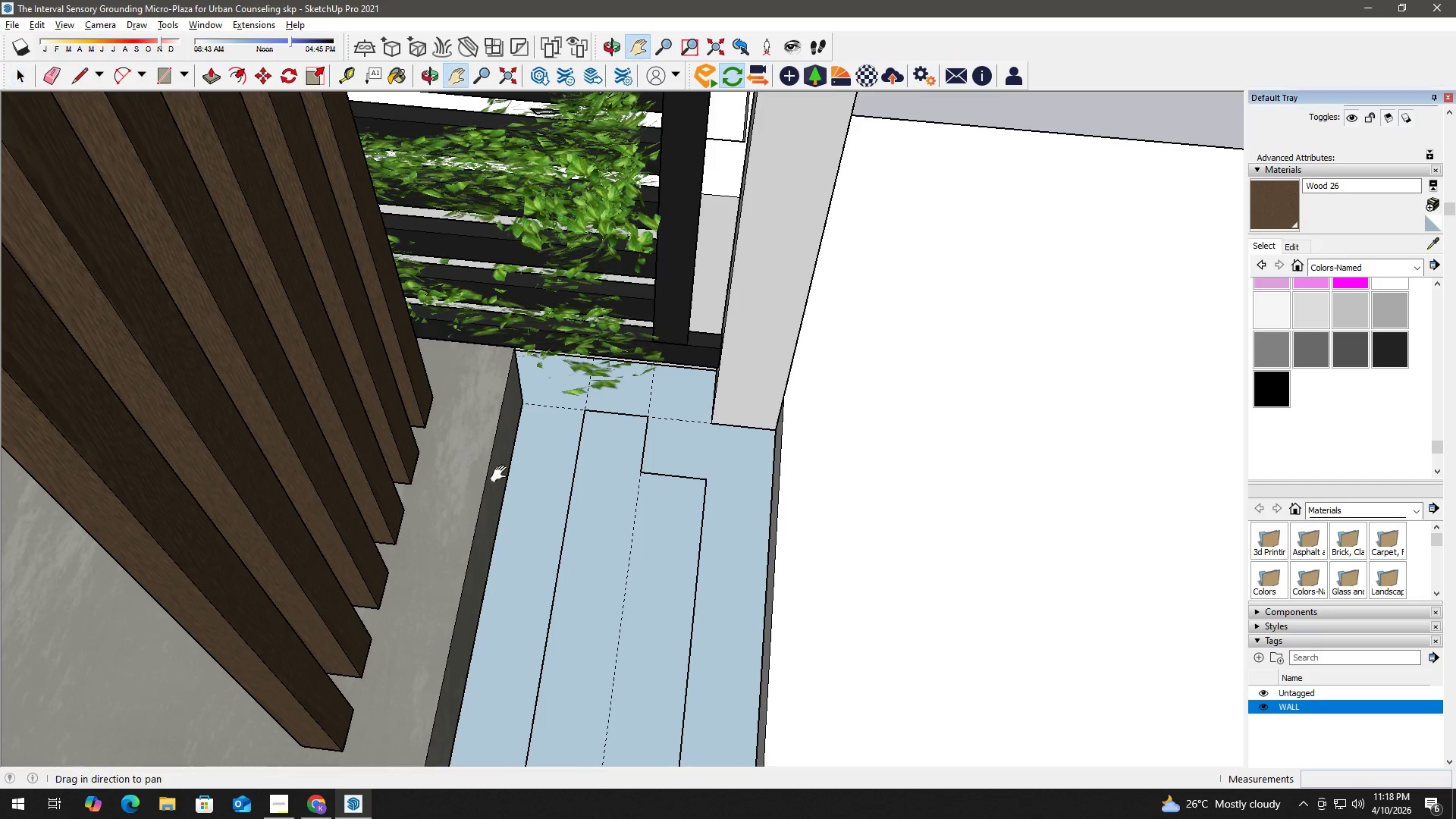 
left_click_drag(start_coordinate=[504, 474], to_coordinate=[954, 377])
 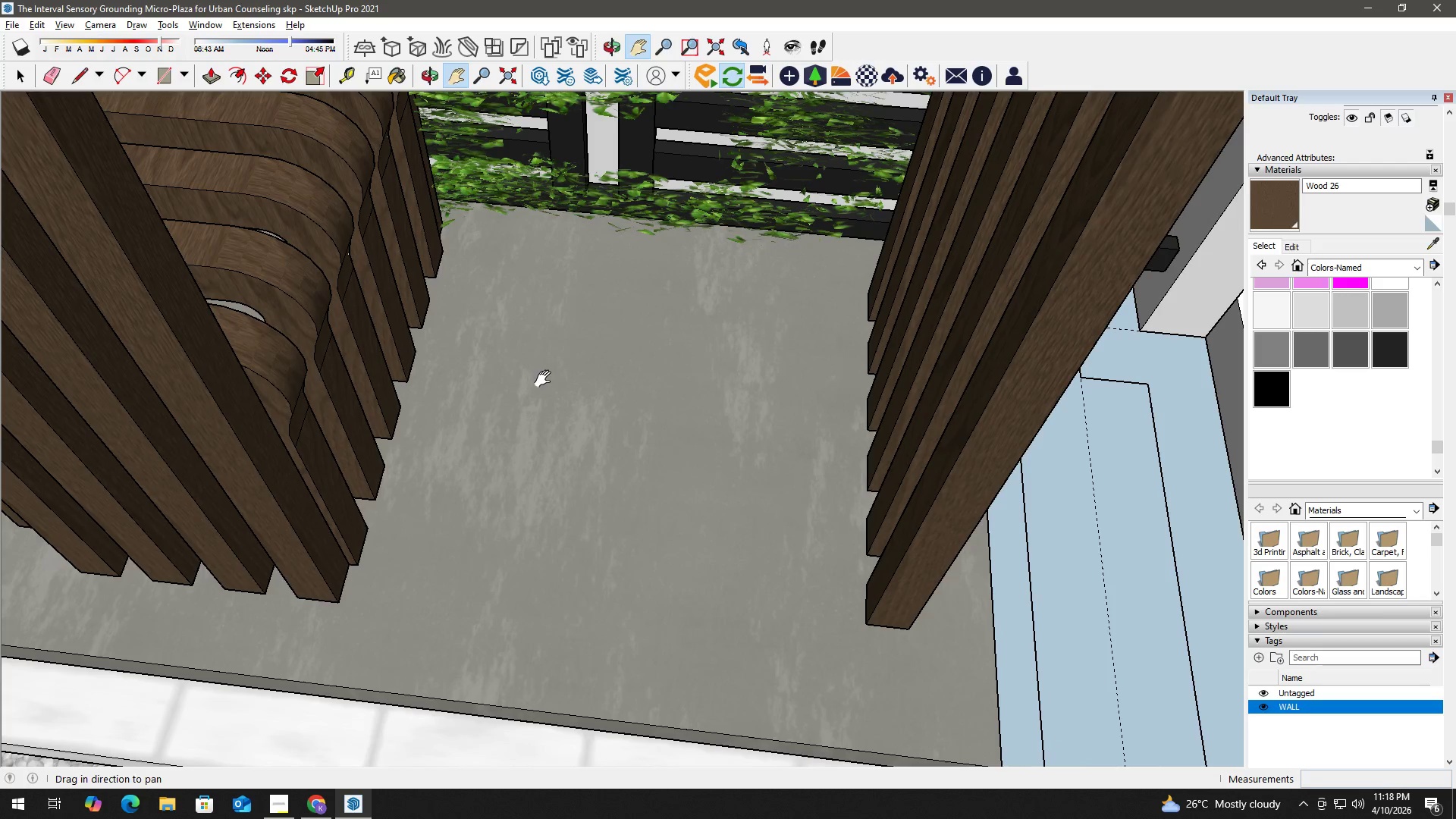 
scroll: coordinate [605, 457], scroll_direction: down, amount: 9.0
 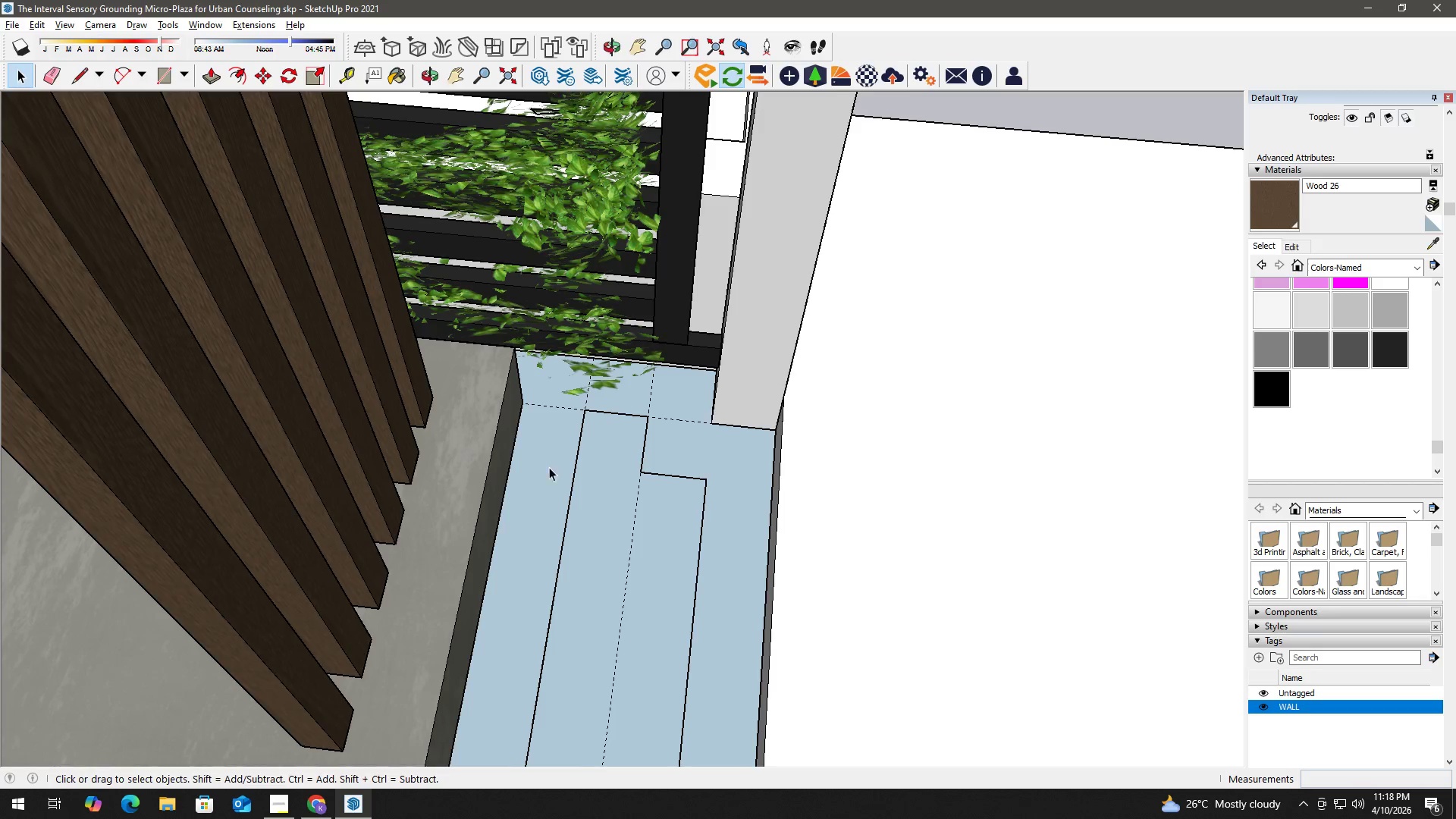 
key(H)
 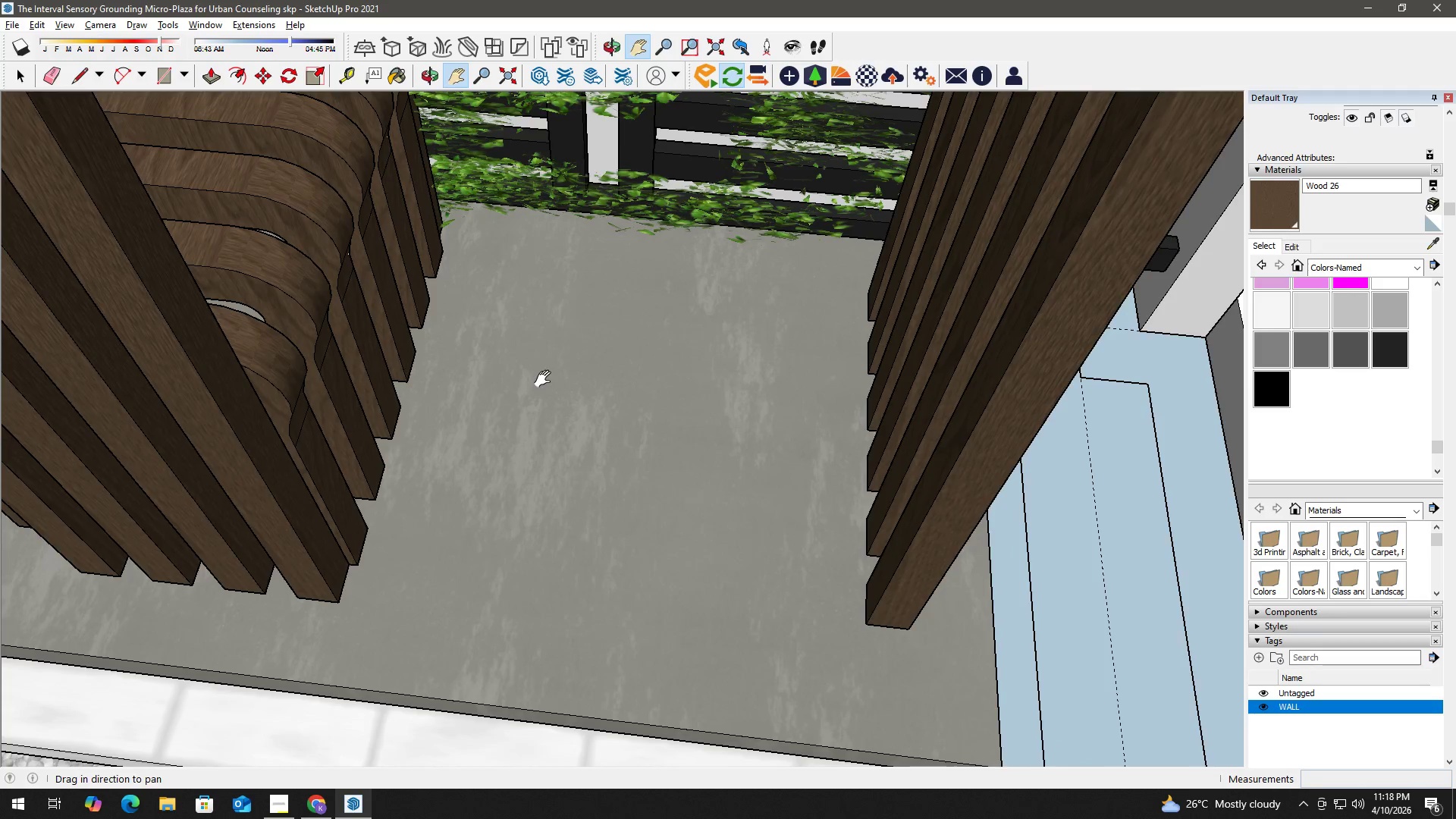 
left_click_drag(start_coordinate=[546, 379], to_coordinate=[657, 373])
 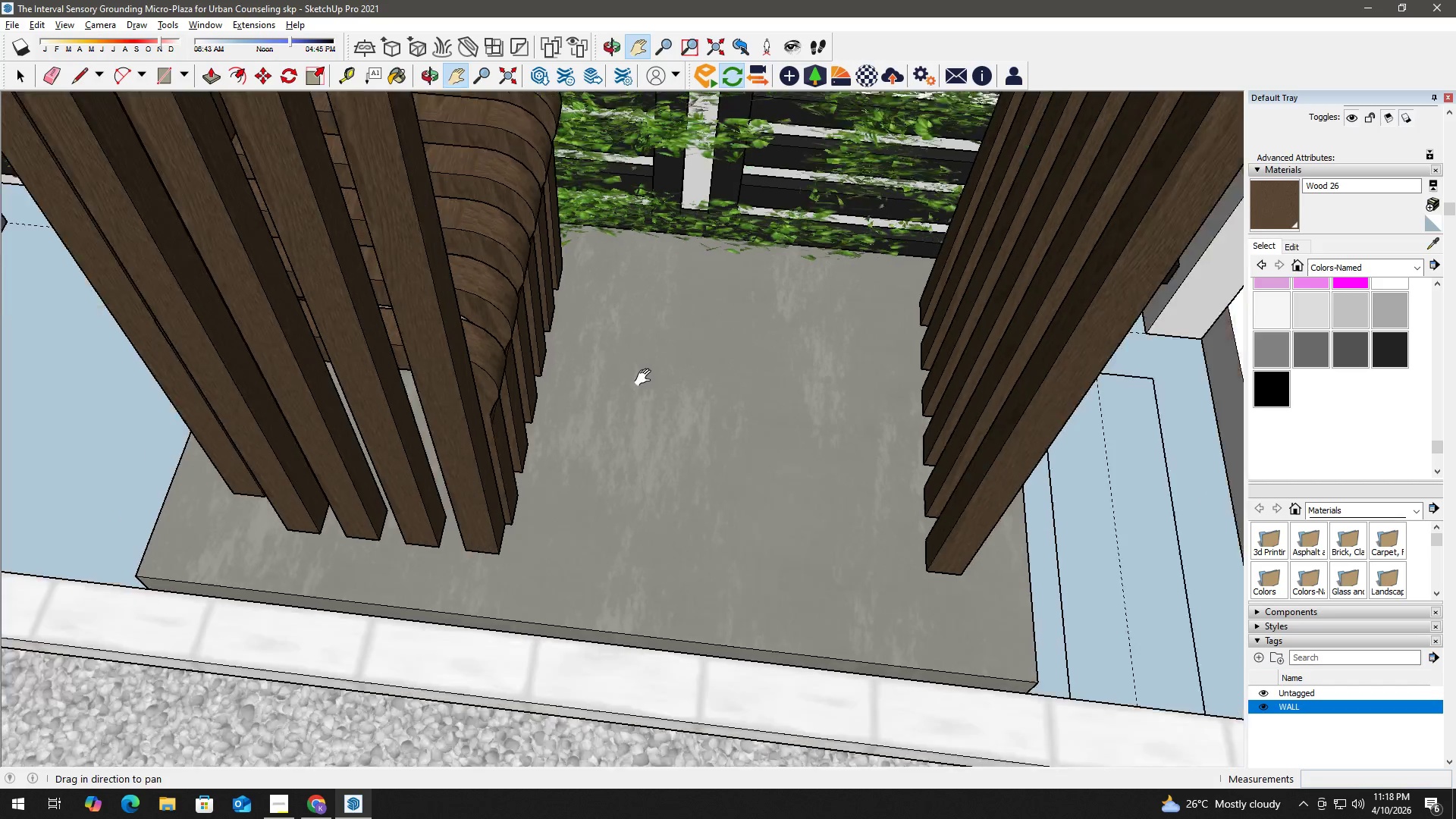 
key(Space)
 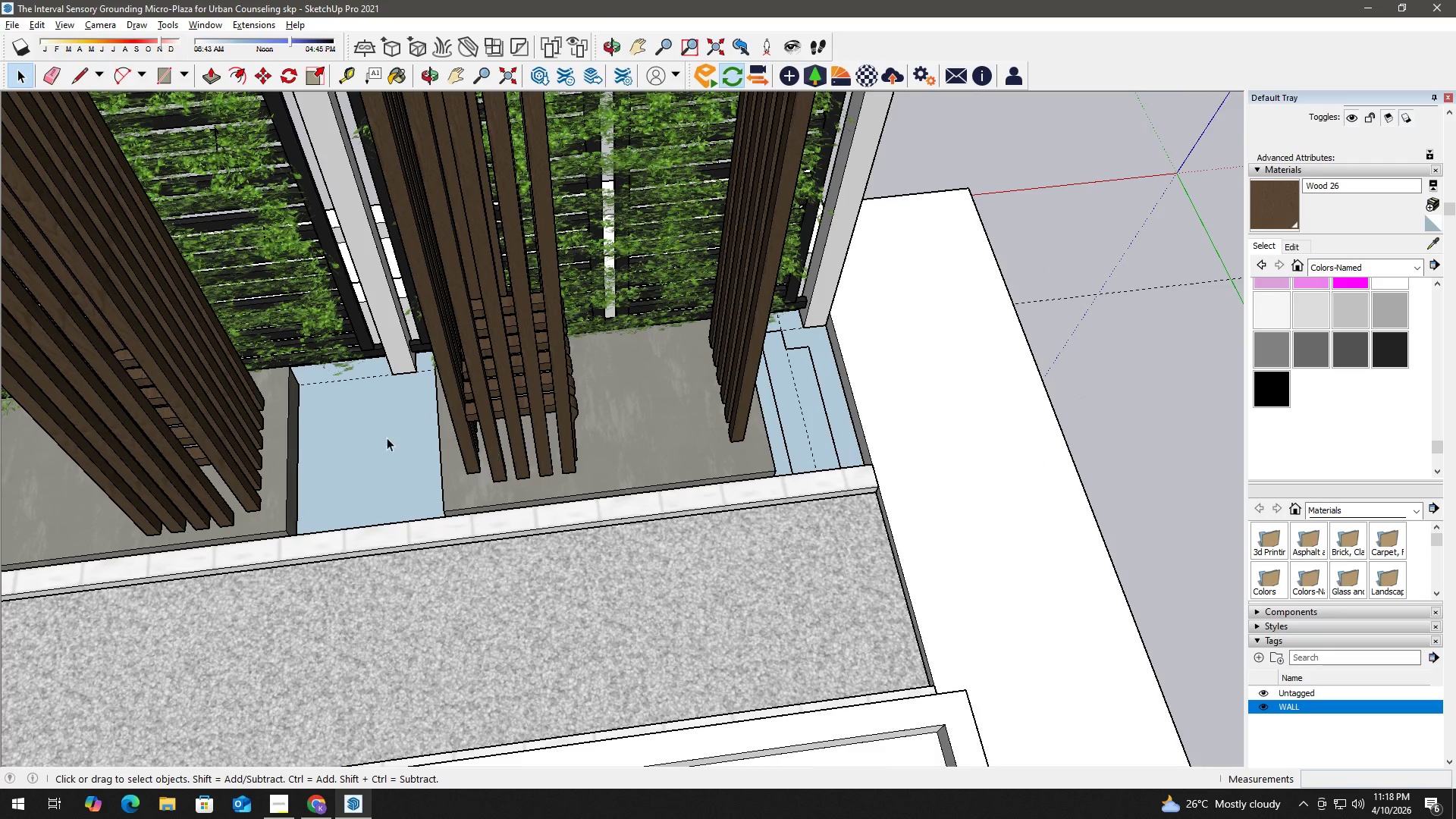 
scroll: coordinate [560, 410], scroll_direction: down, amount: 12.0
 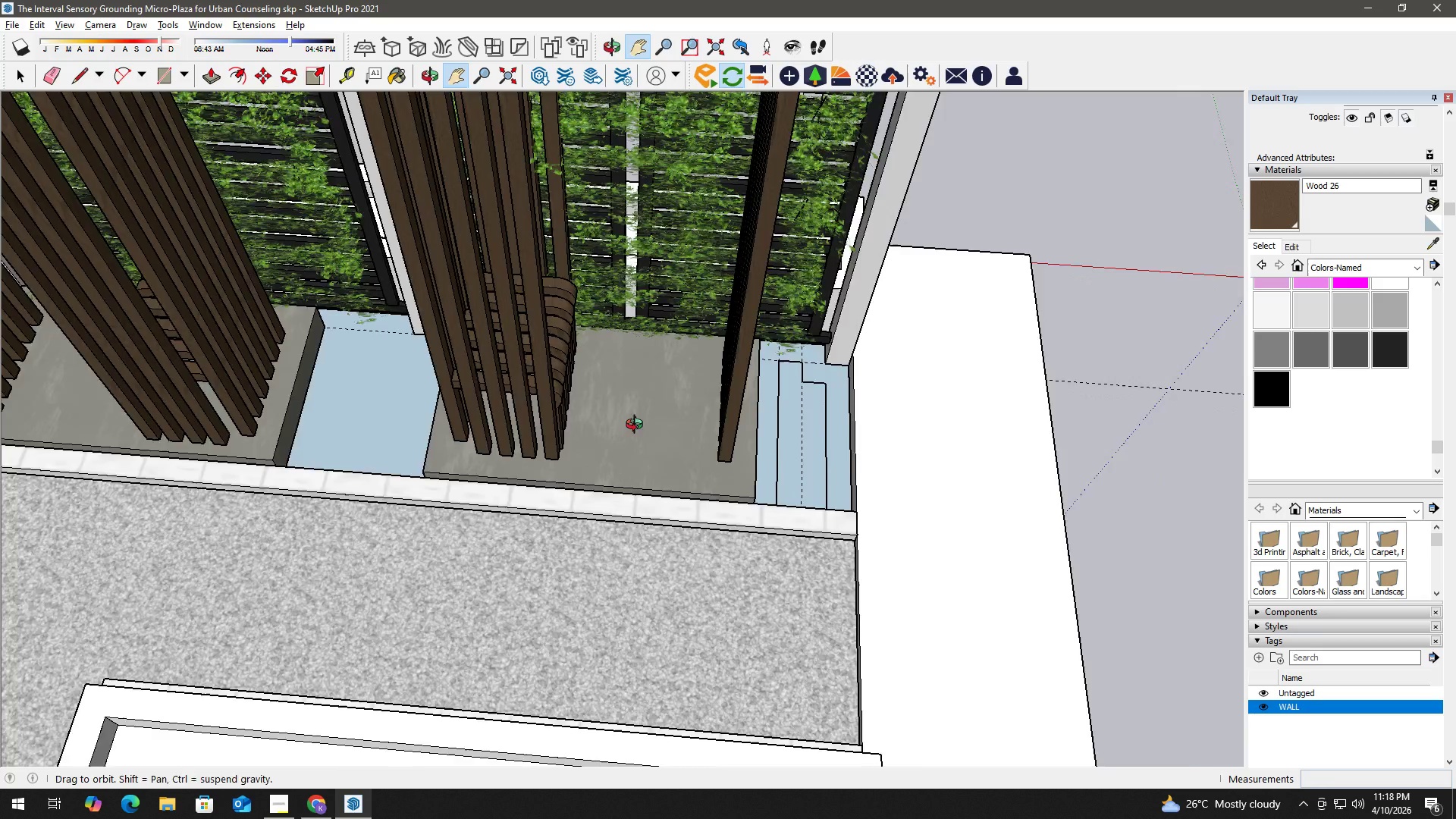 
left_click([352, 445])
 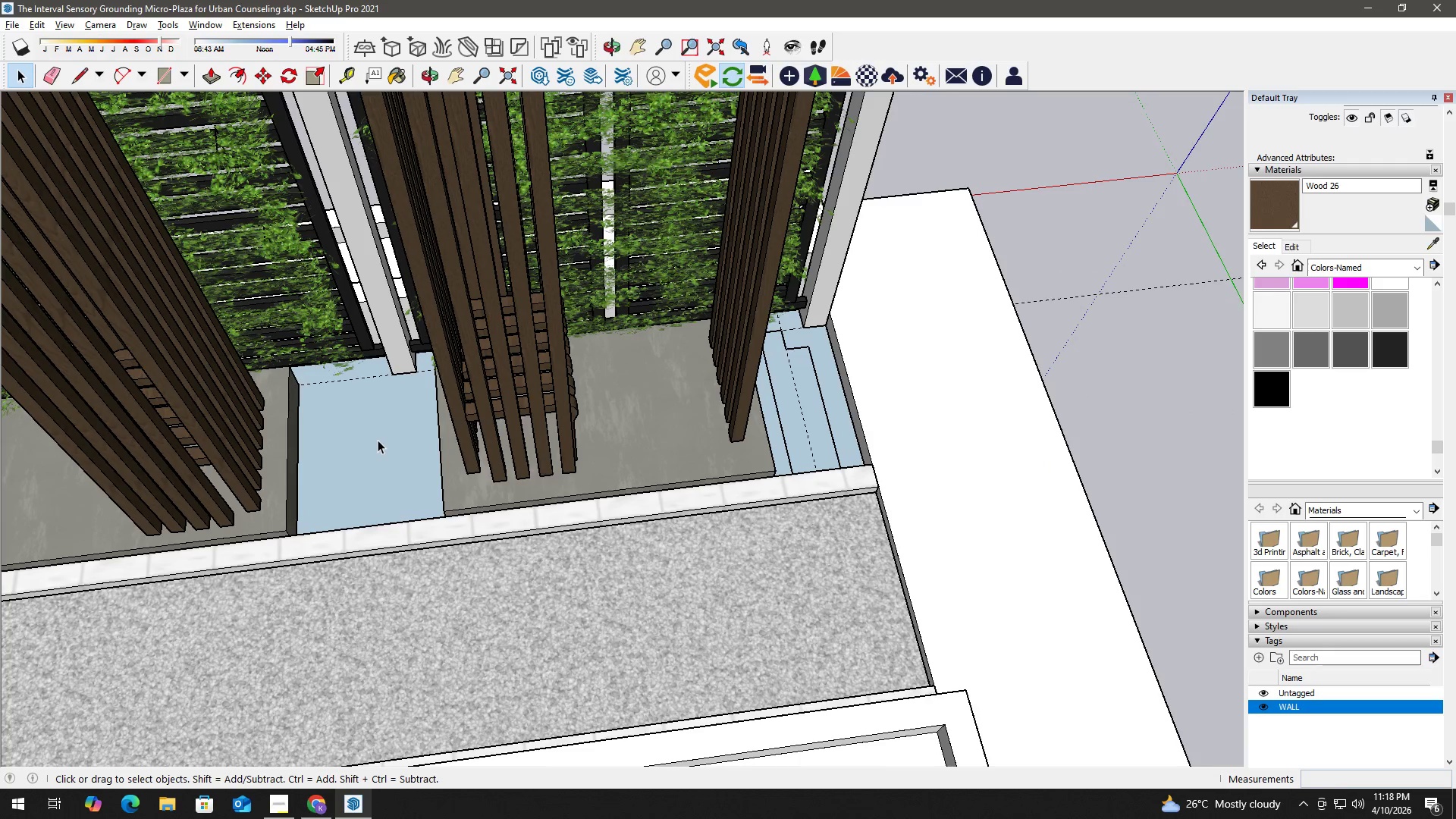 
key(P)
 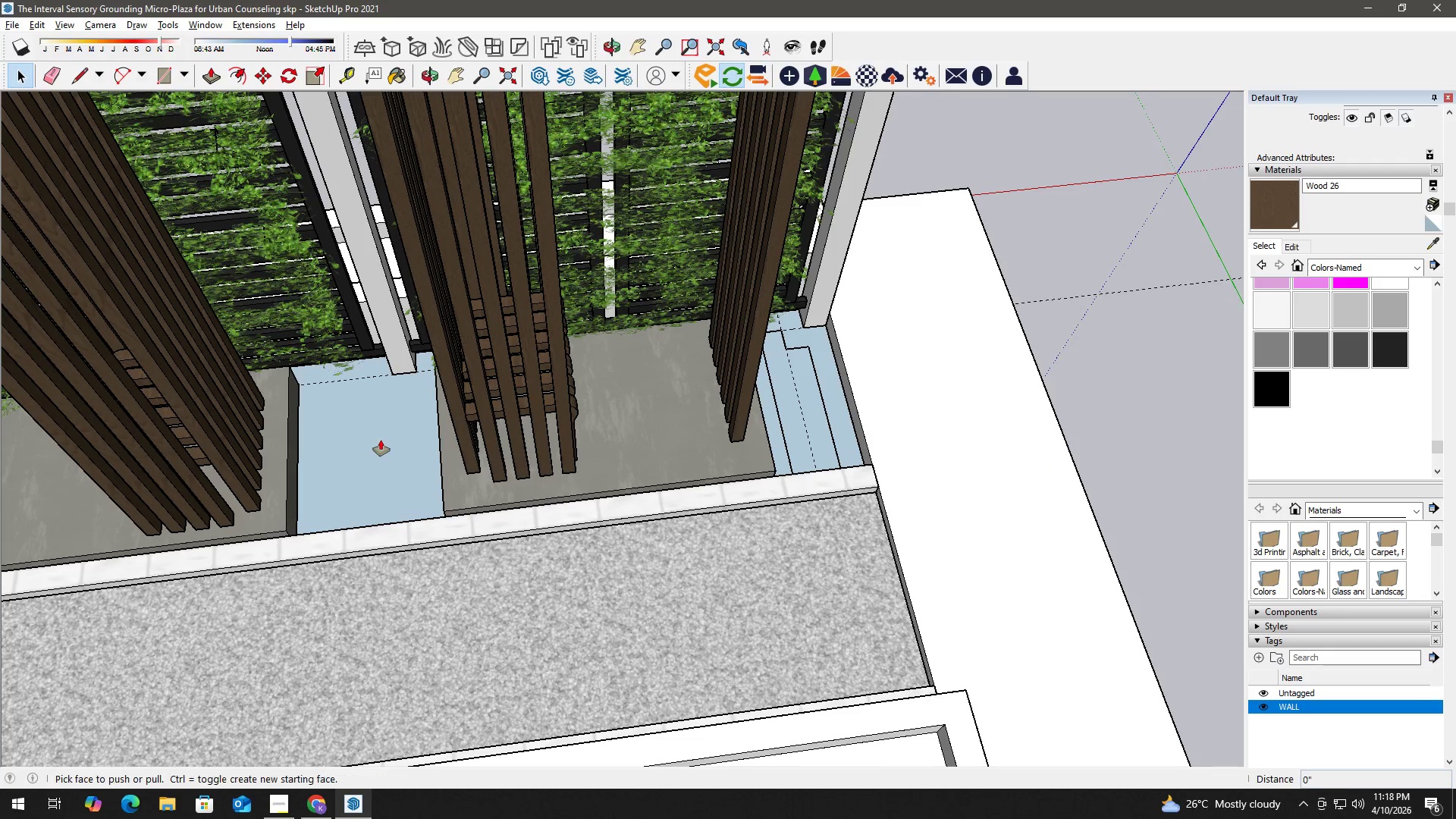 
left_click([381, 440])
 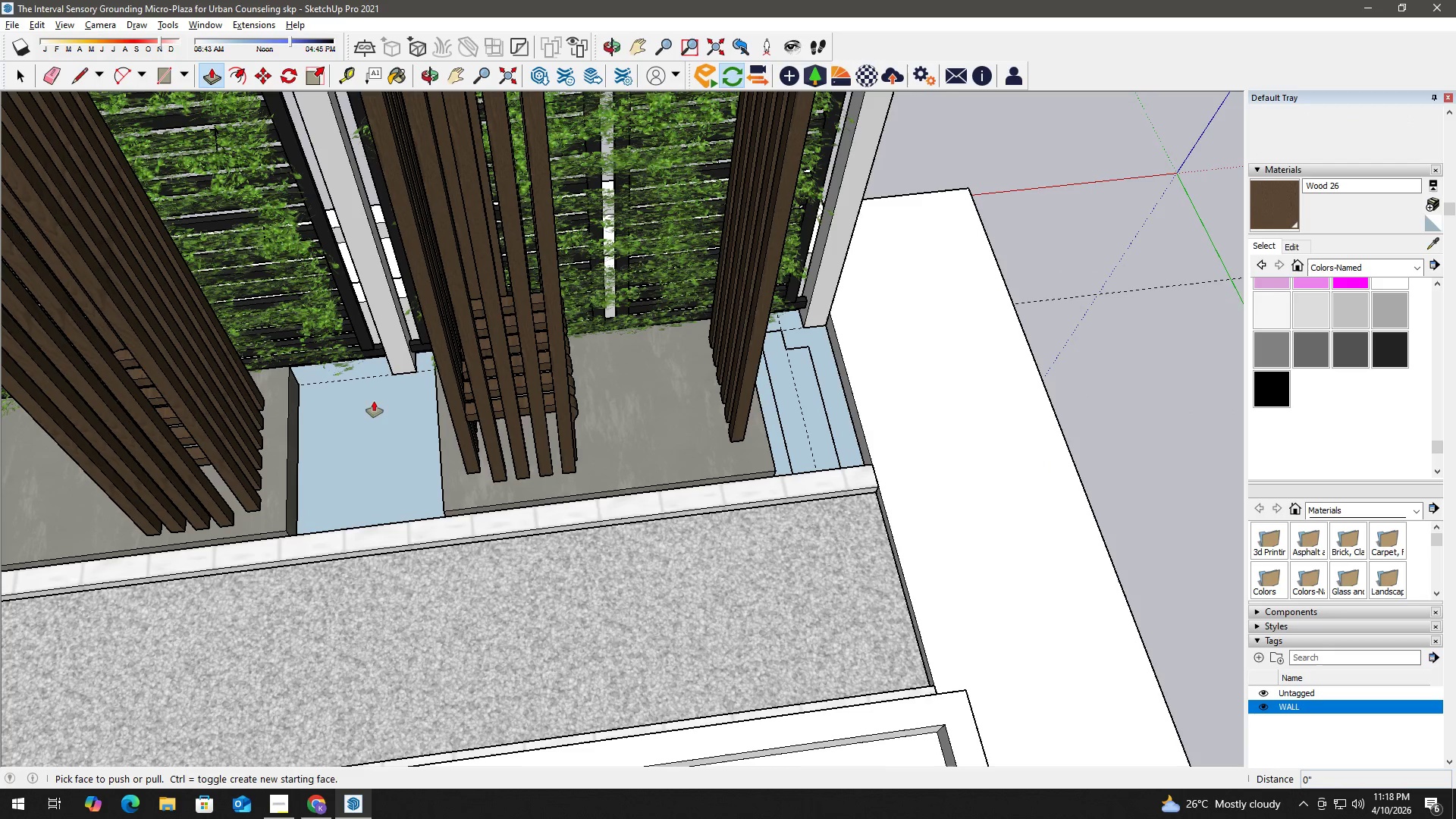 
key(Space)
 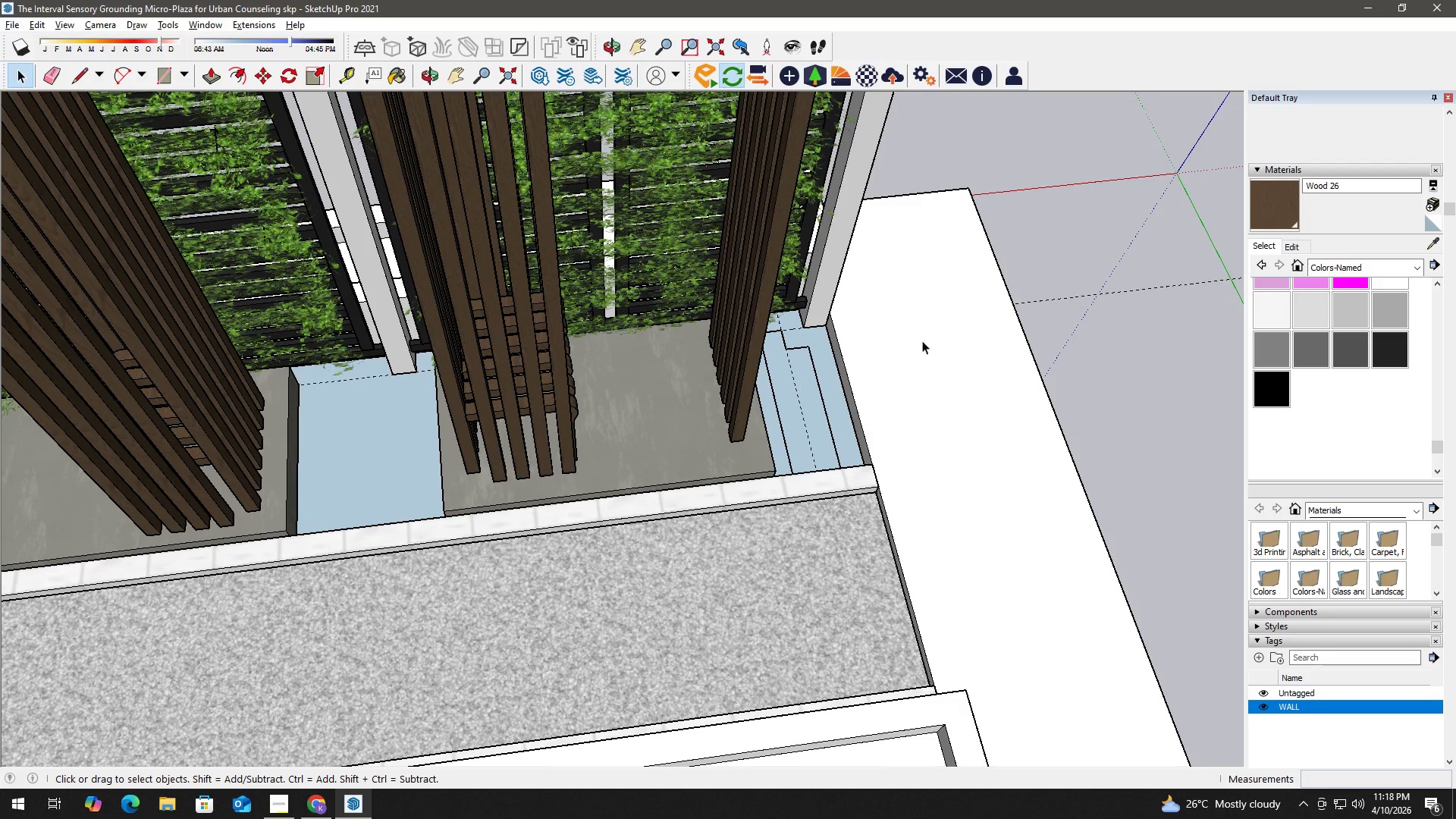 
scroll: coordinate [707, 360], scroll_direction: up, amount: 17.0
 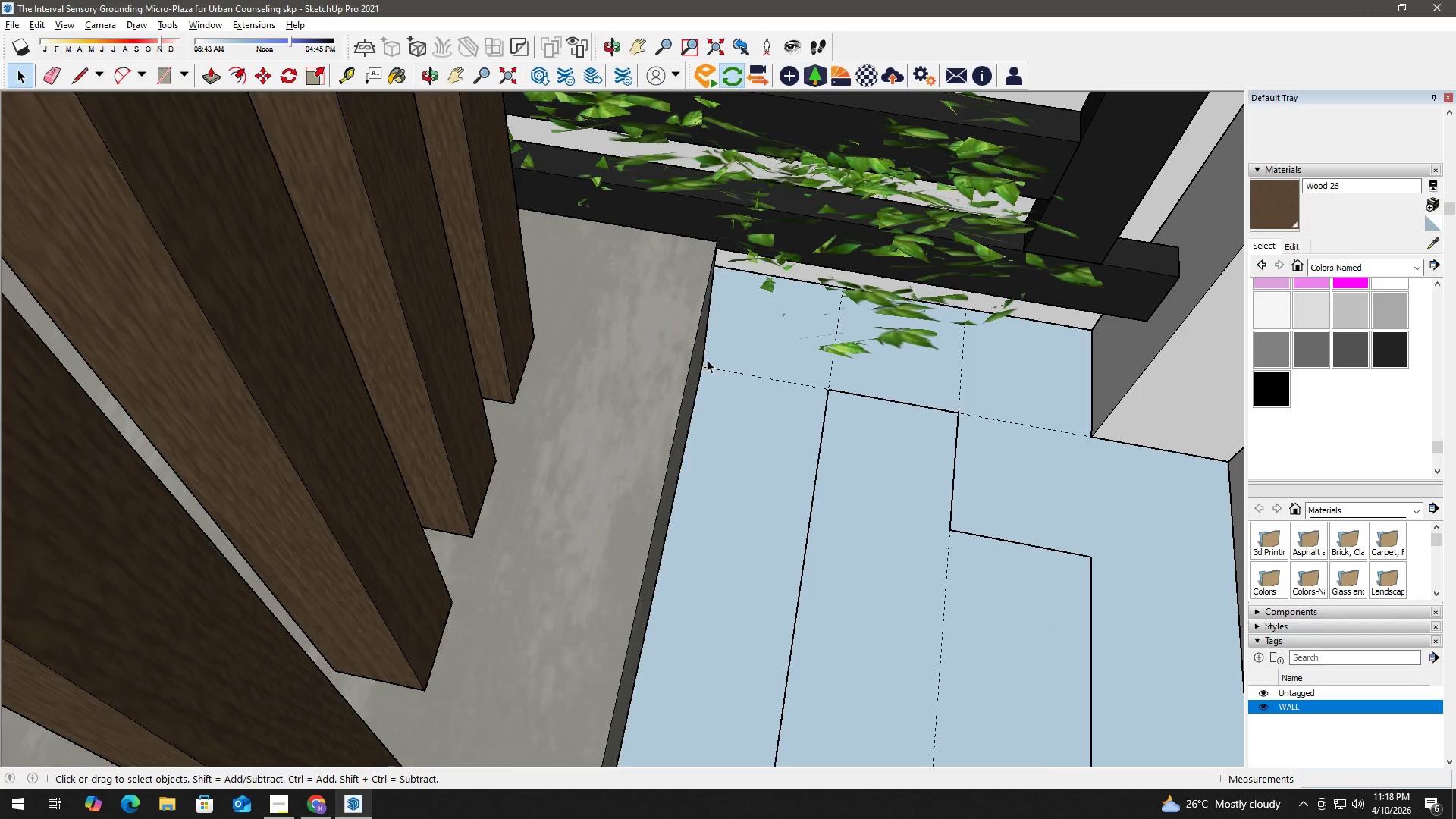 
scroll: coordinate [752, 370], scroll_direction: down, amount: 3.0
 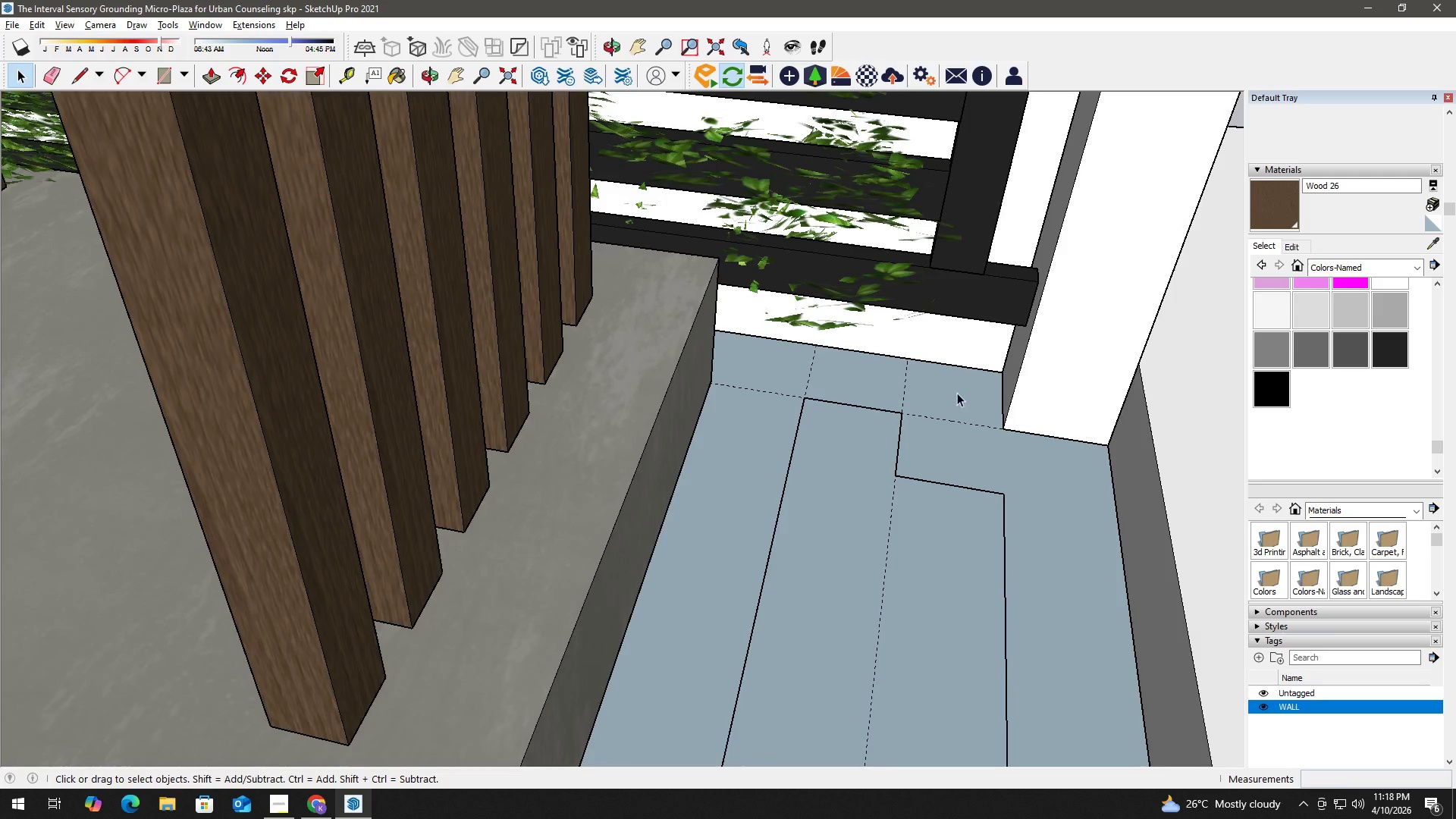 
double_click([957, 417])
 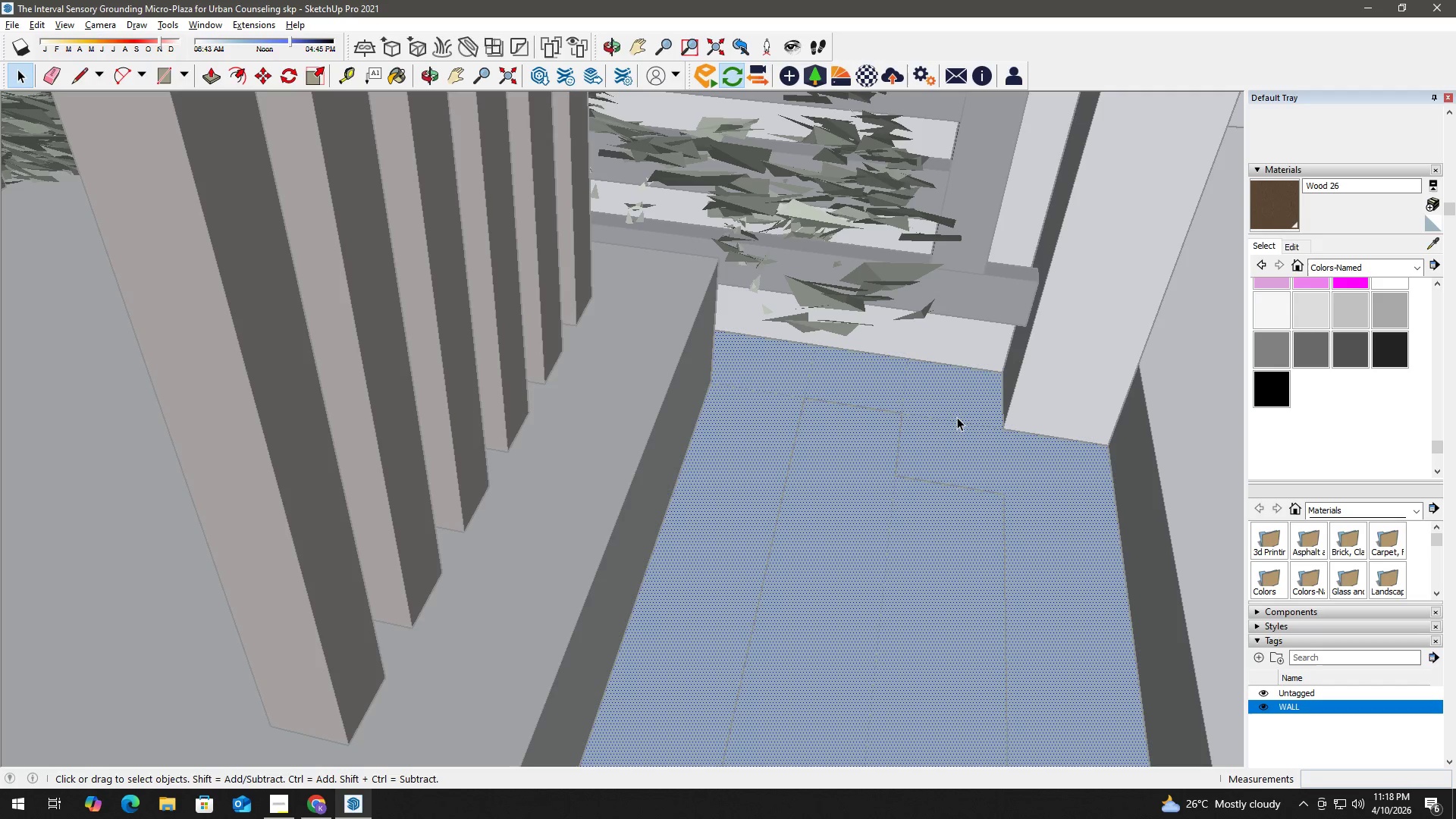 
triple_click([957, 417])
 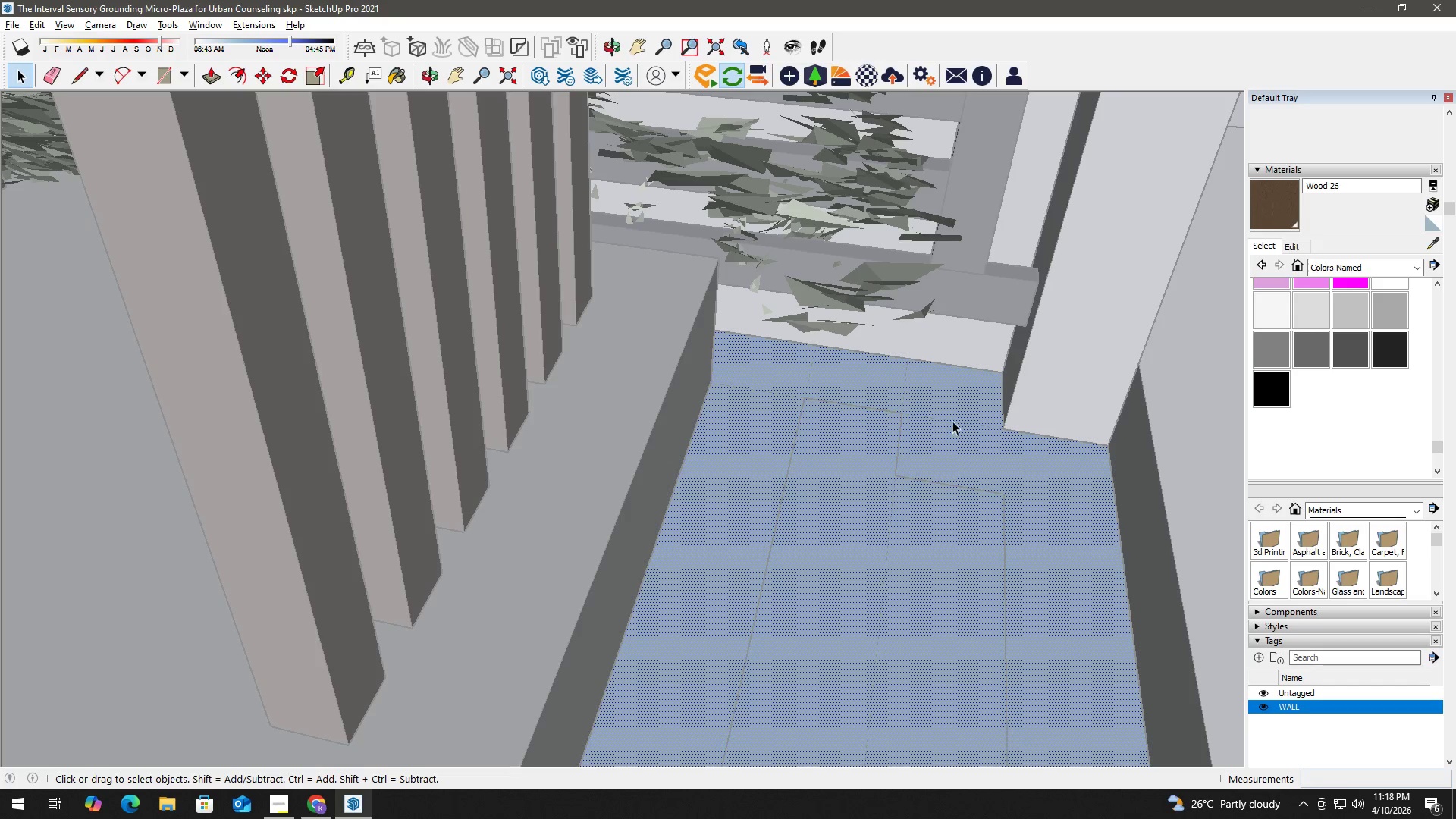 
key(Escape)
 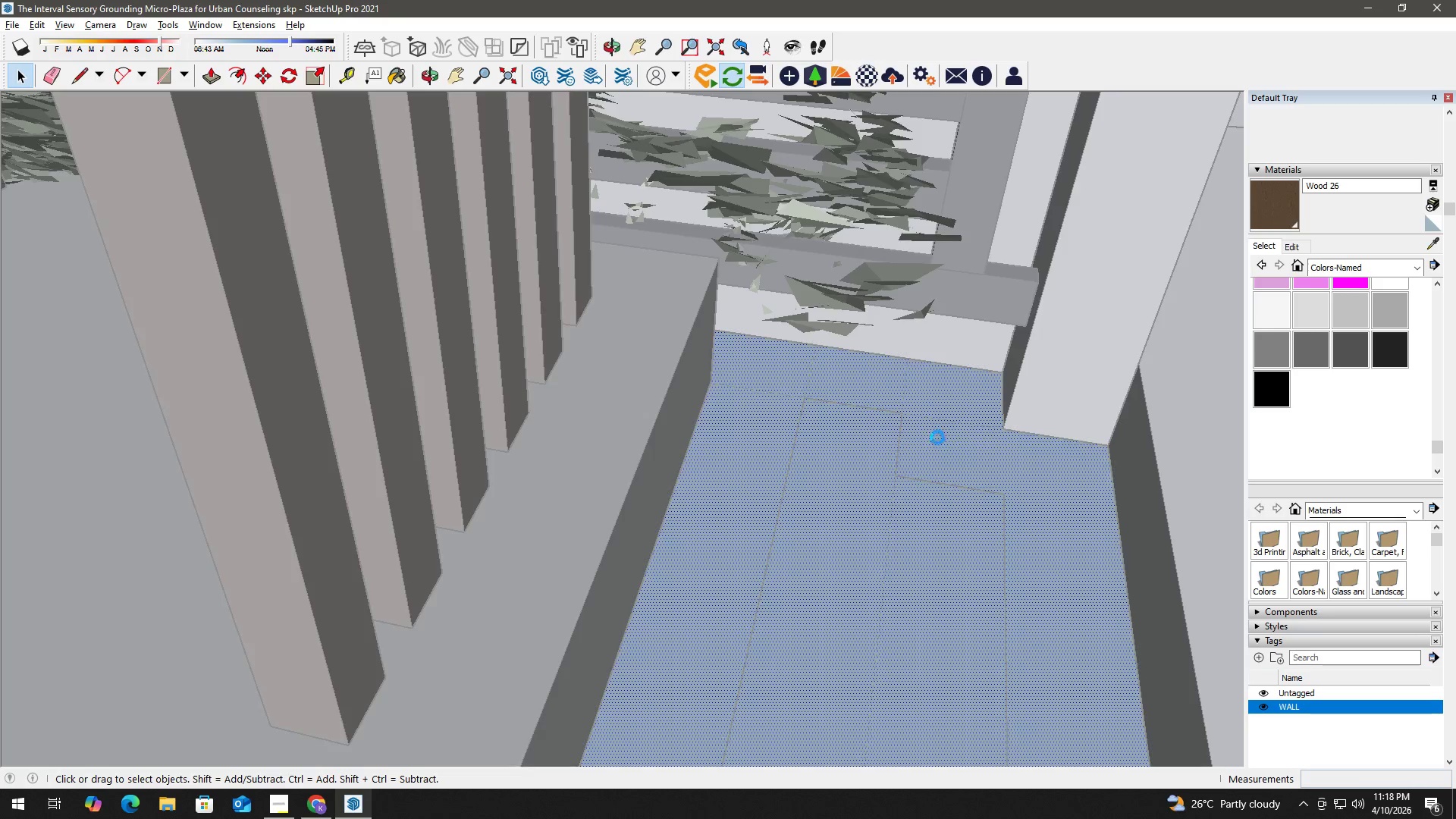 
key(Escape)
 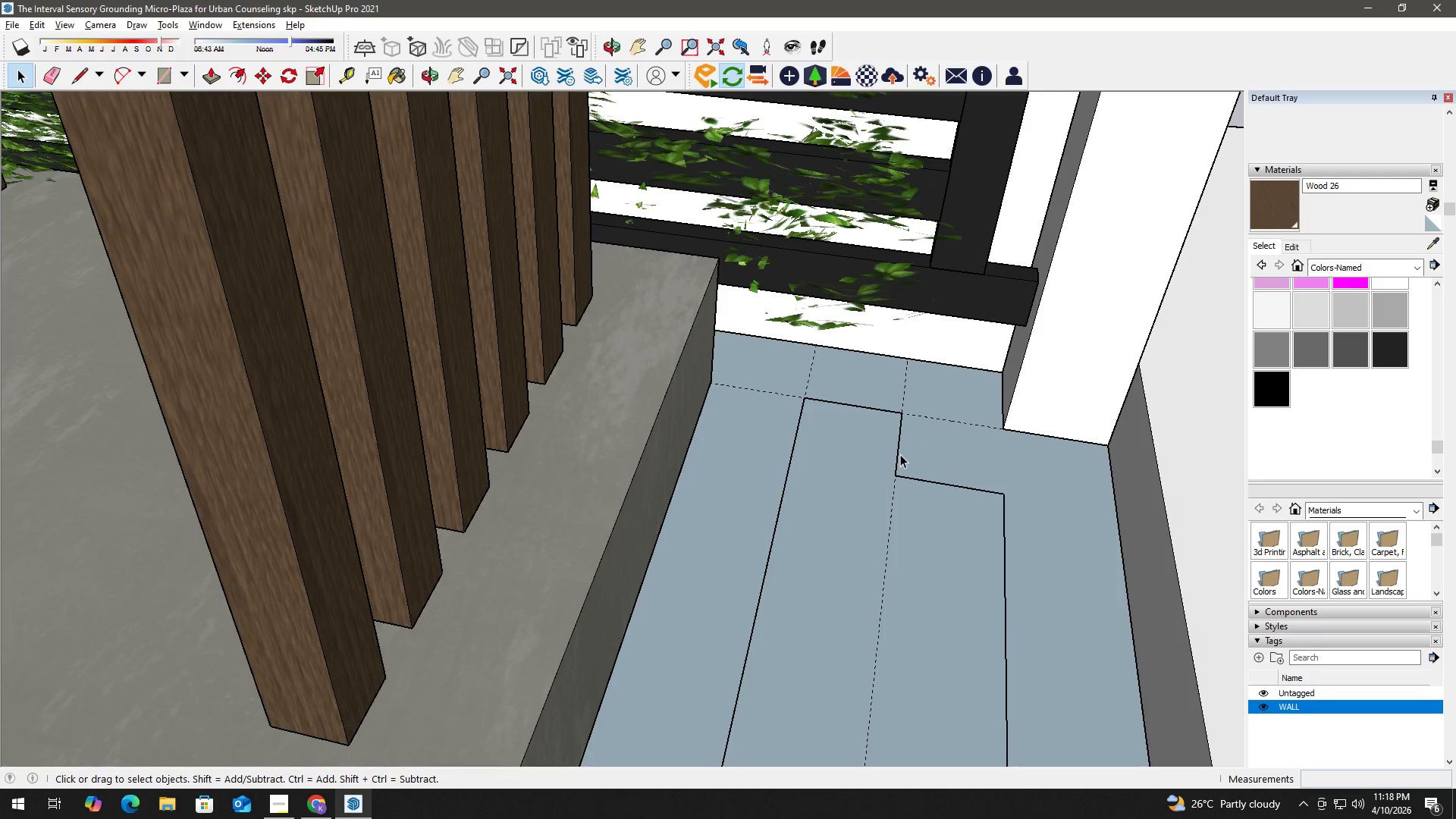 
double_click([896, 454])
 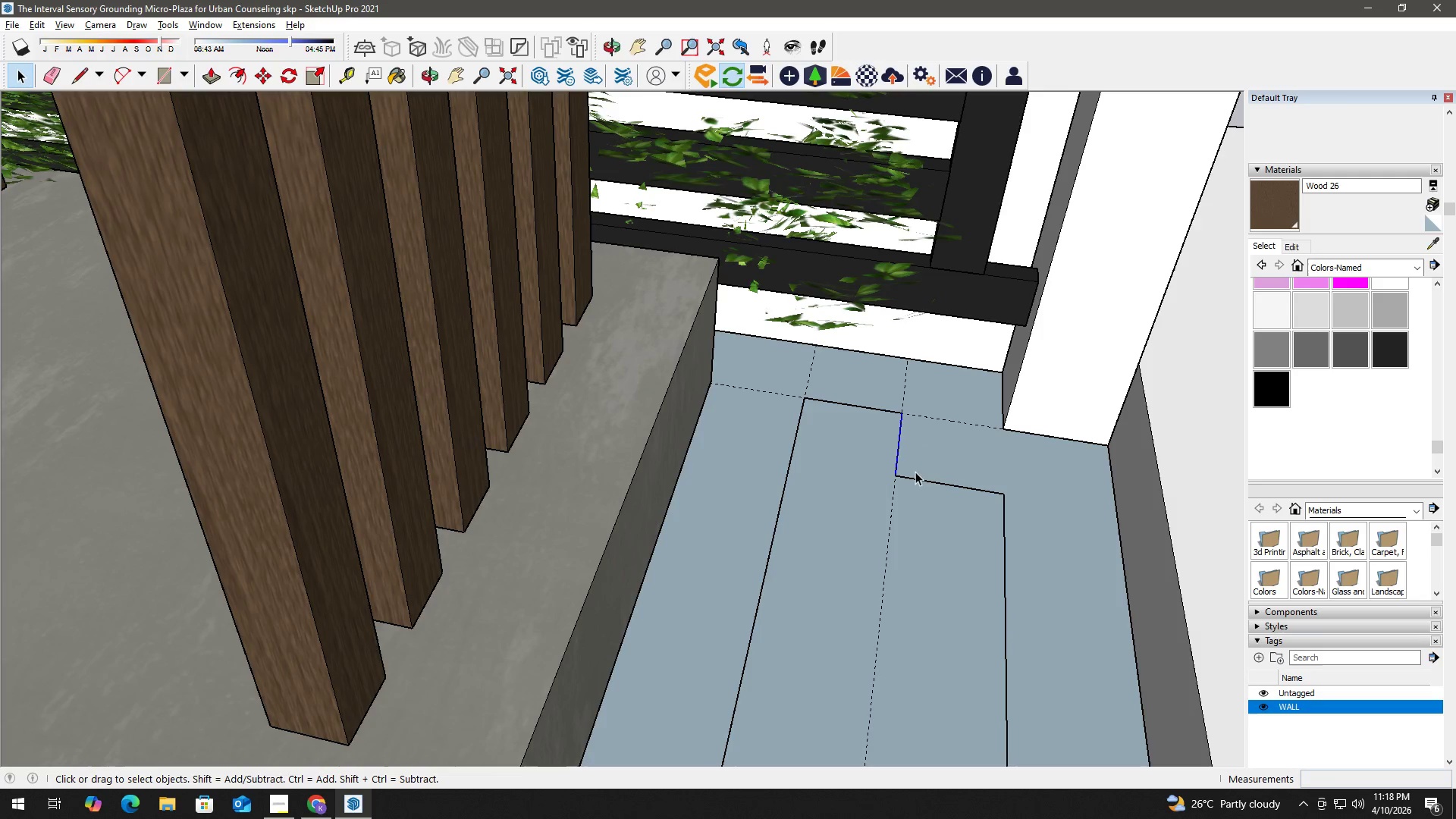 
left_click([921, 477])
 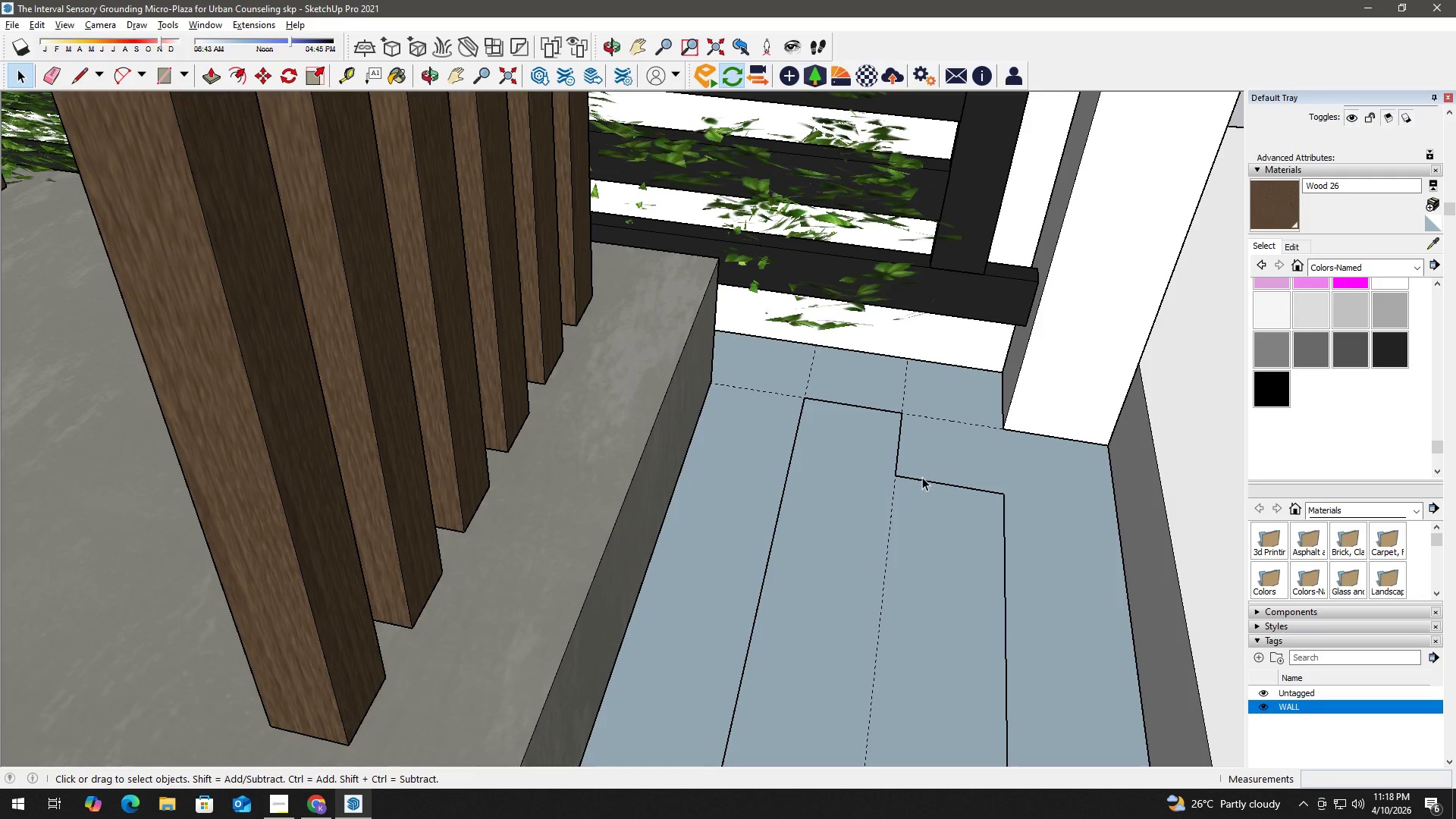 
left_click([924, 482])
 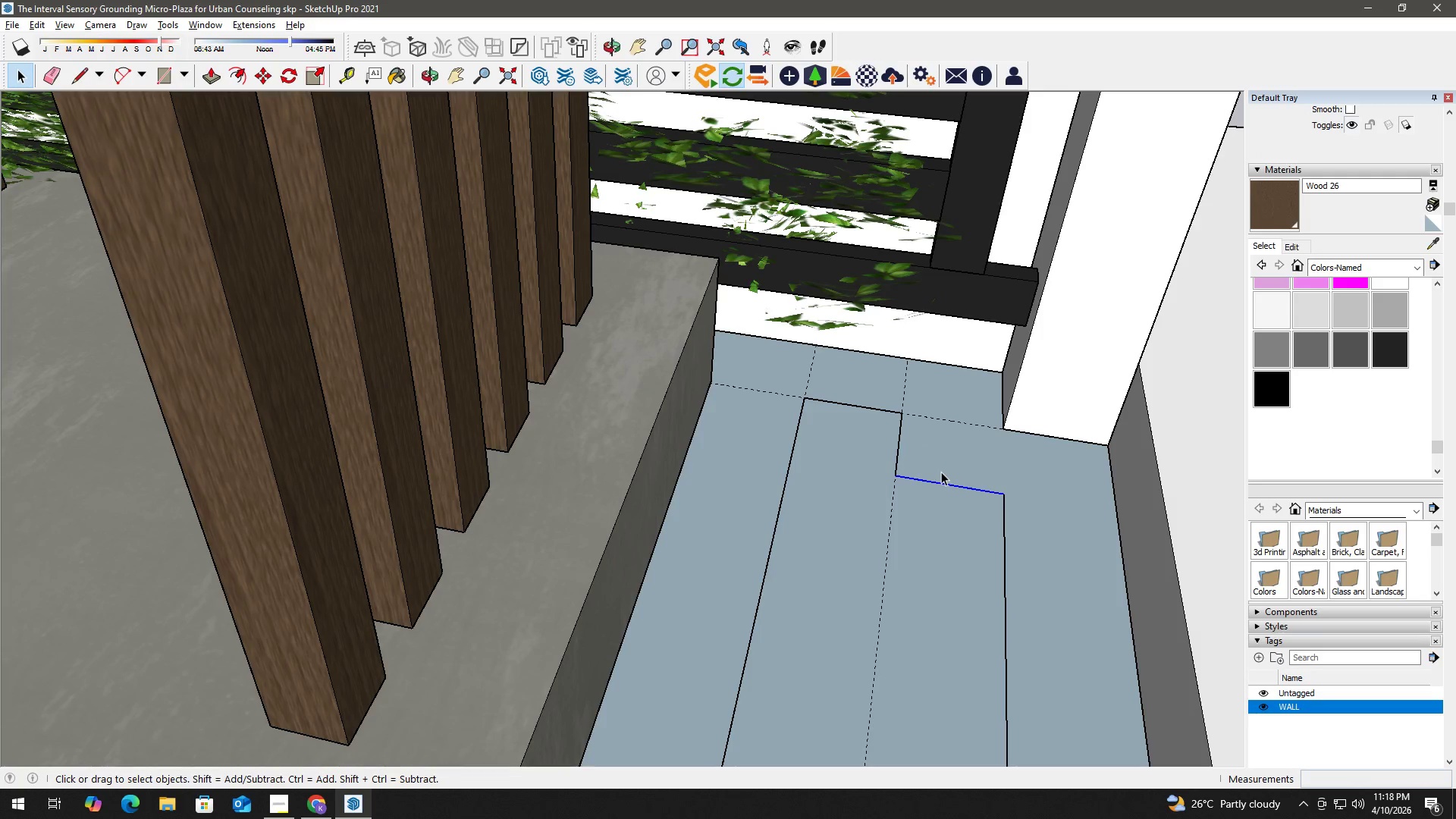 
key(L)
 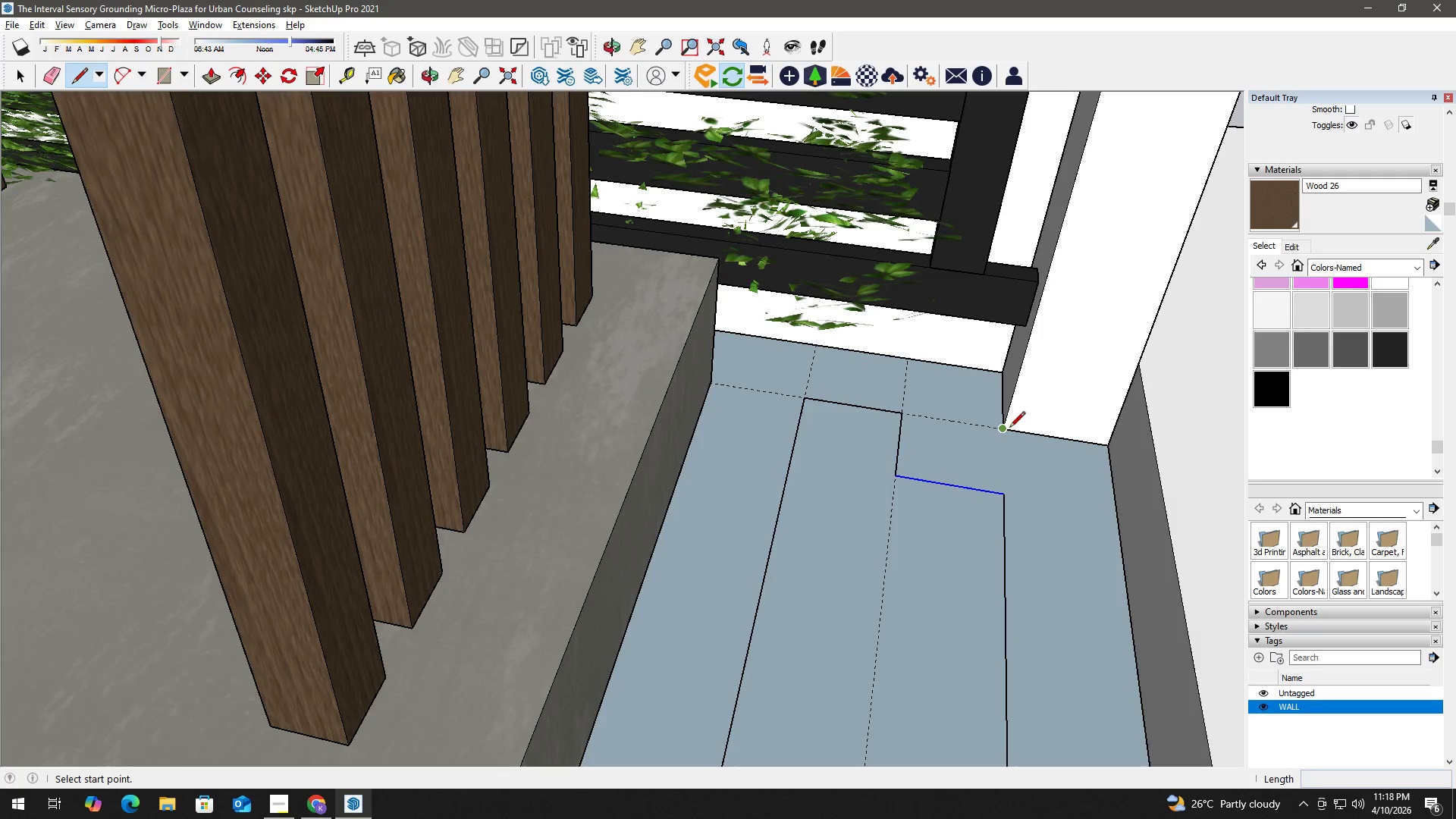 
left_click_drag(start_coordinate=[1009, 428], to_coordinate=[1021, 431])
 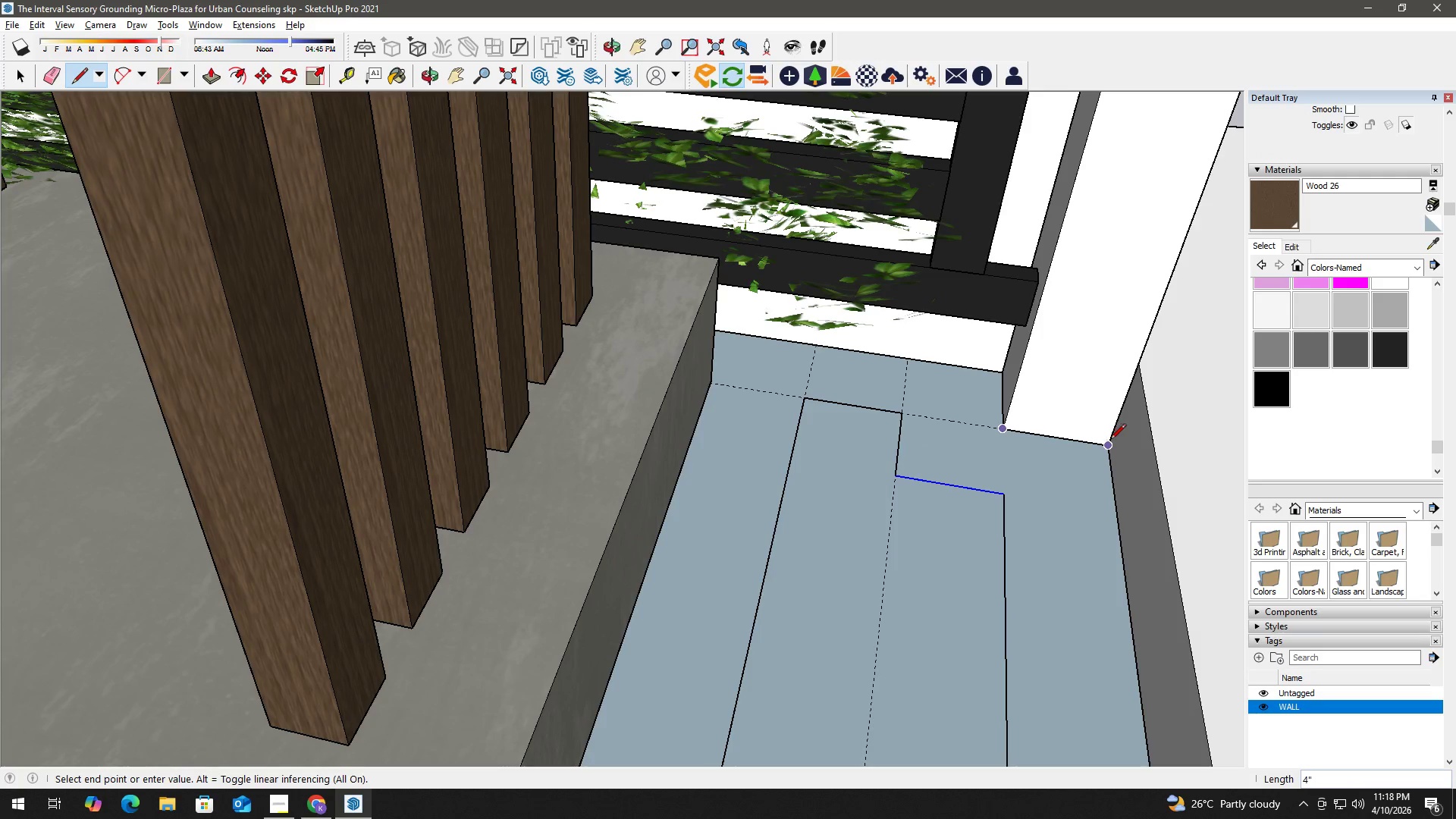 
left_click([1110, 441])
 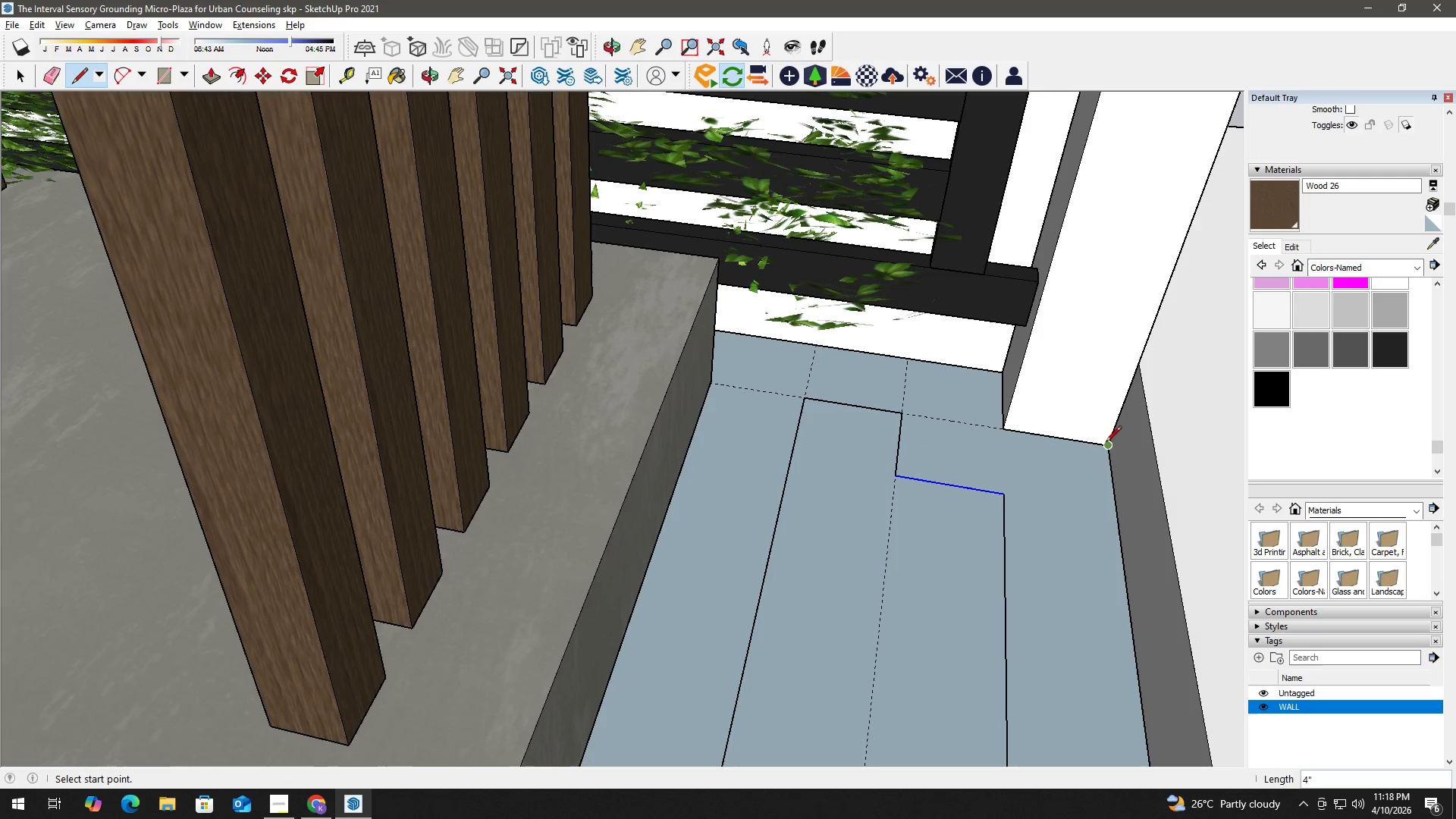 
key(Space)
 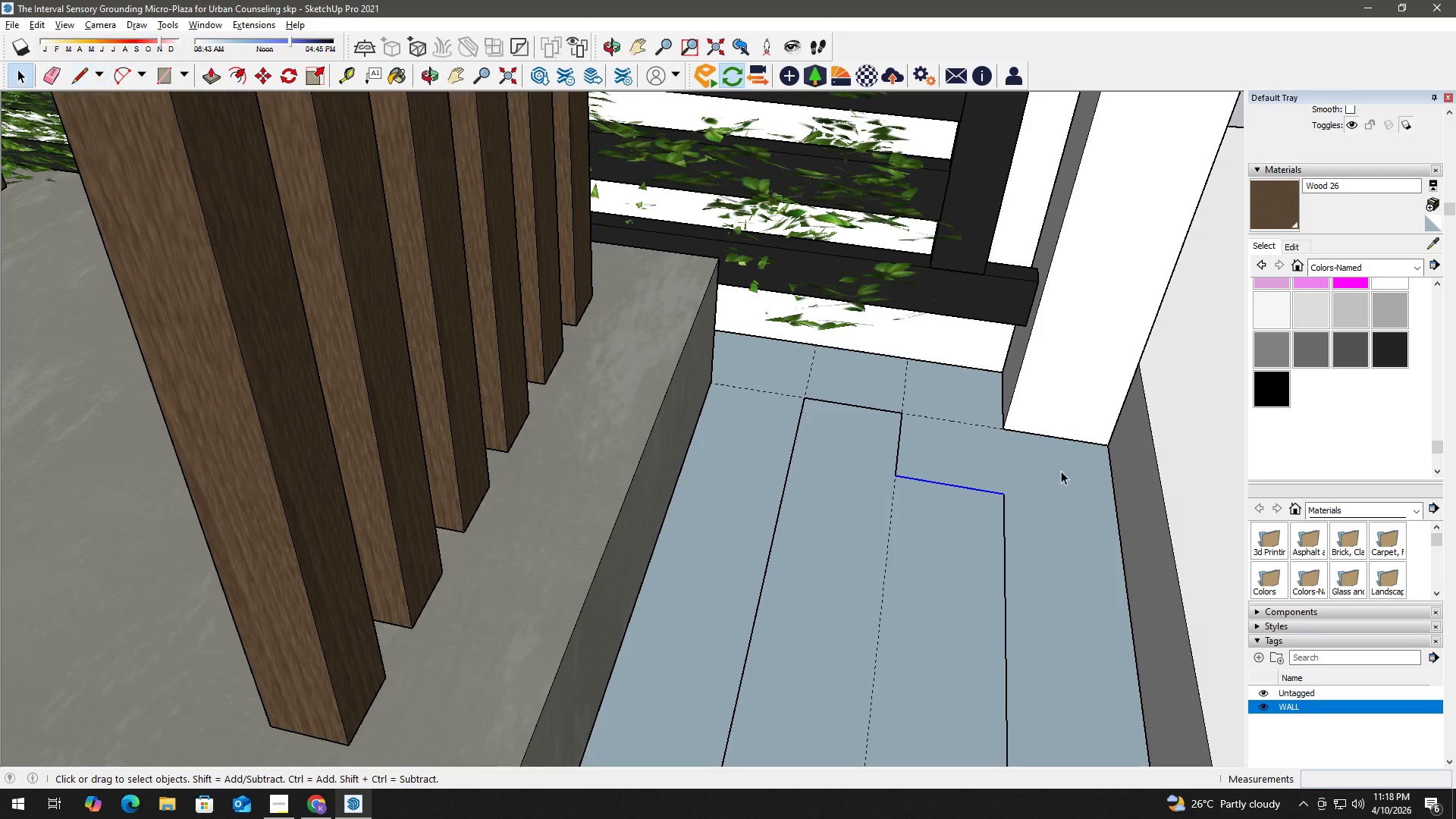 
left_click([1058, 477])
 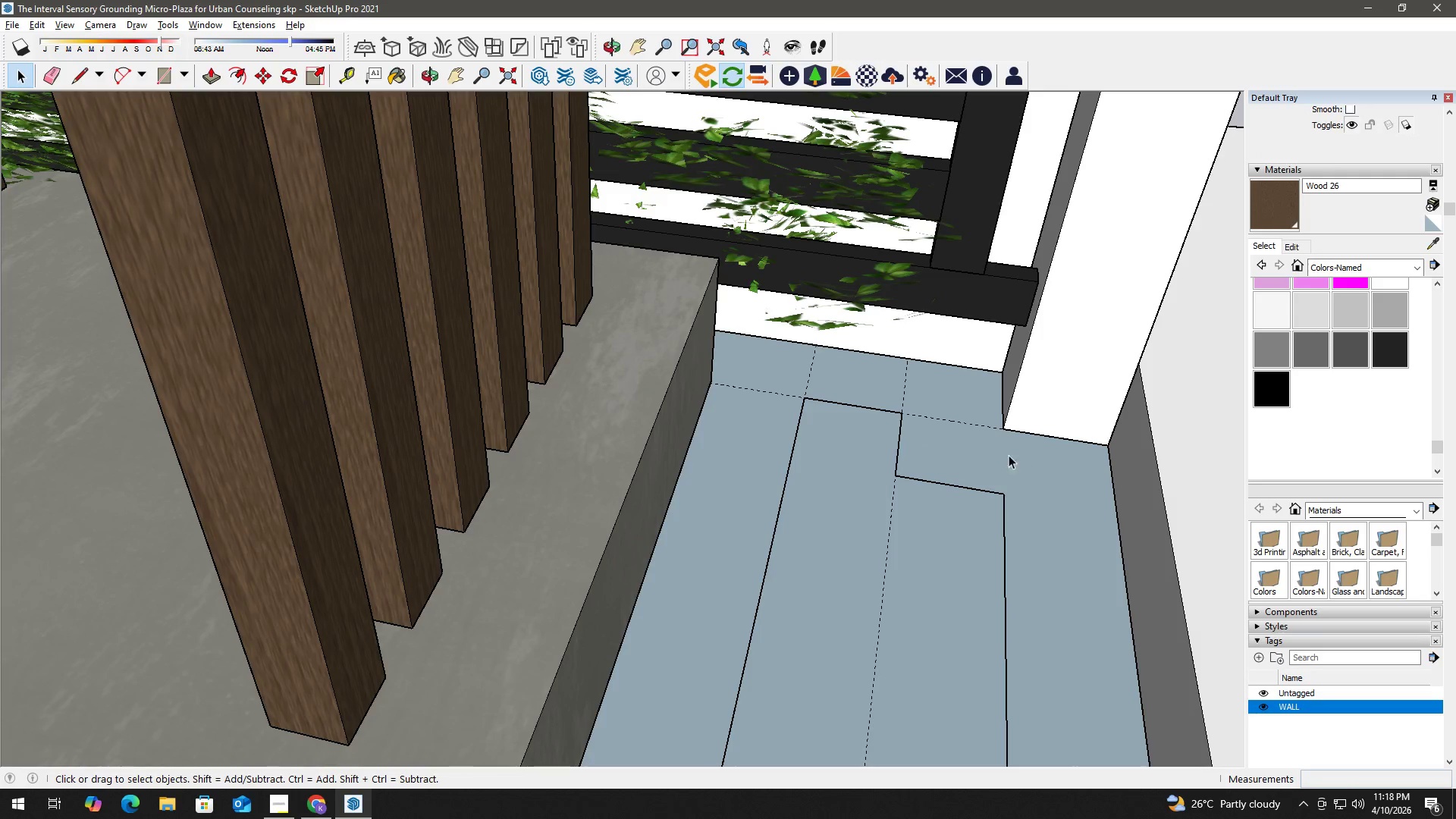 
key(R)
 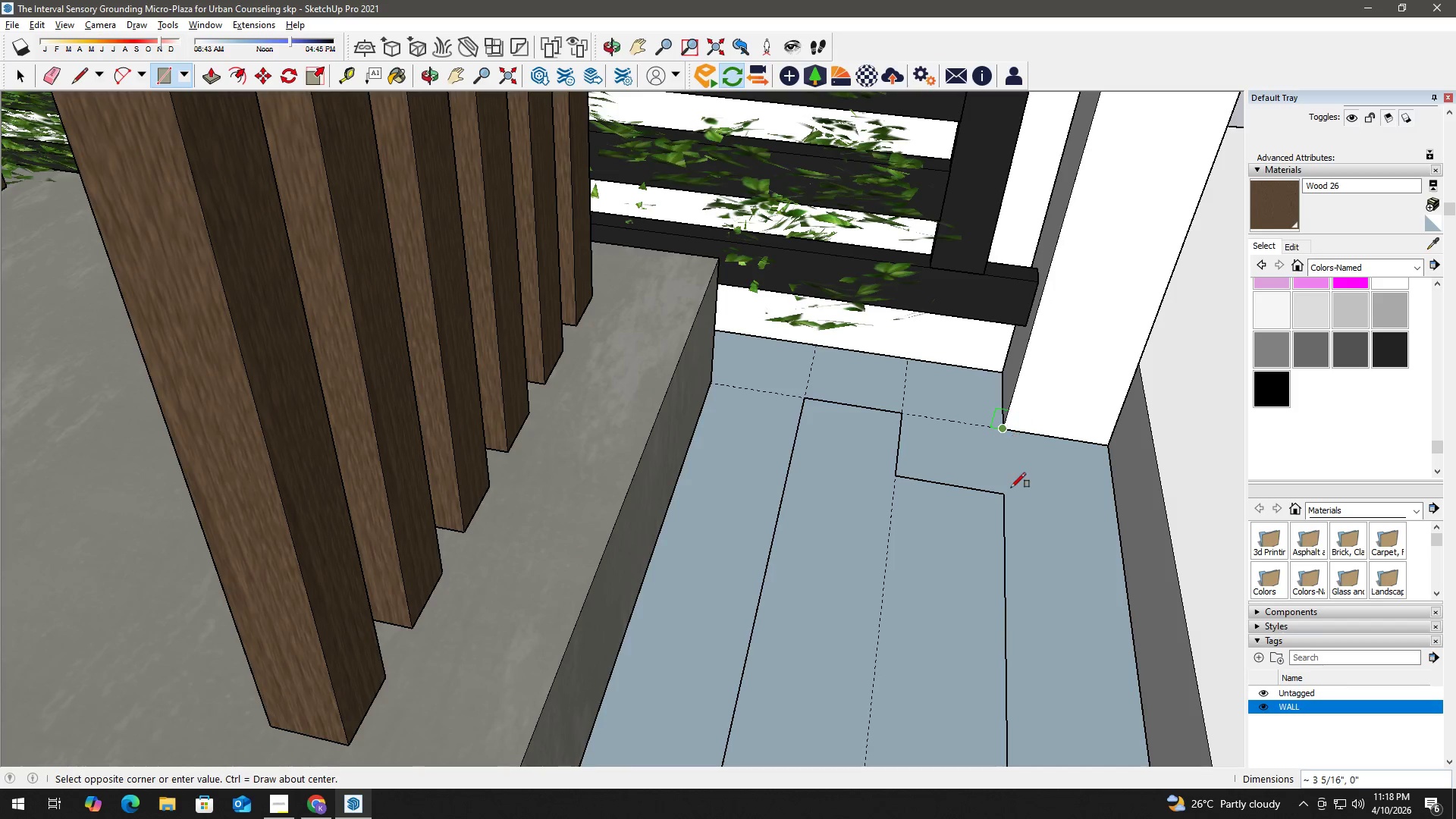 
scroll: coordinate [1011, 488], scroll_direction: down, amount: 3.0
 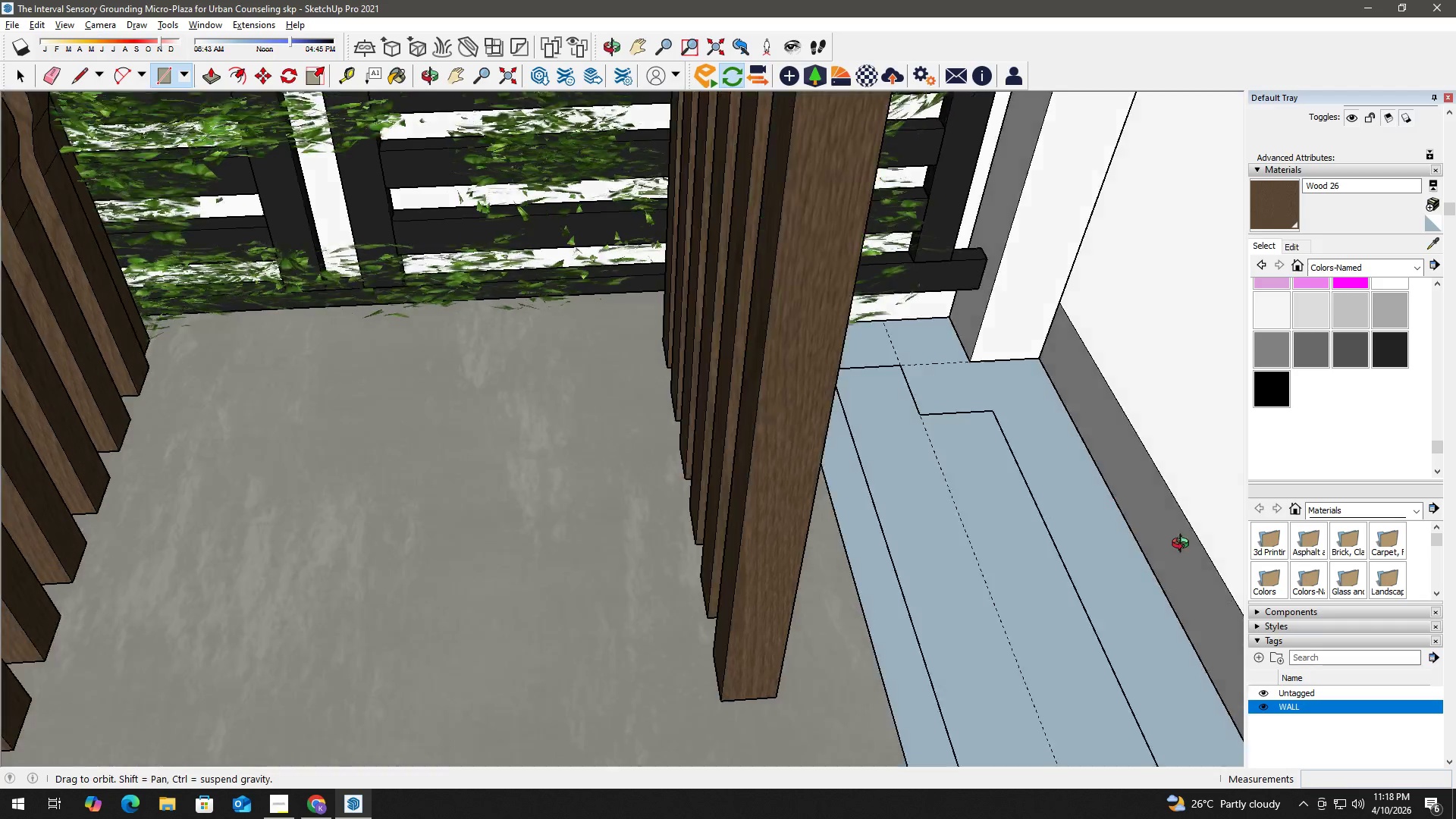 
hold_key(key=ShiftLeft, duration=0.5)
 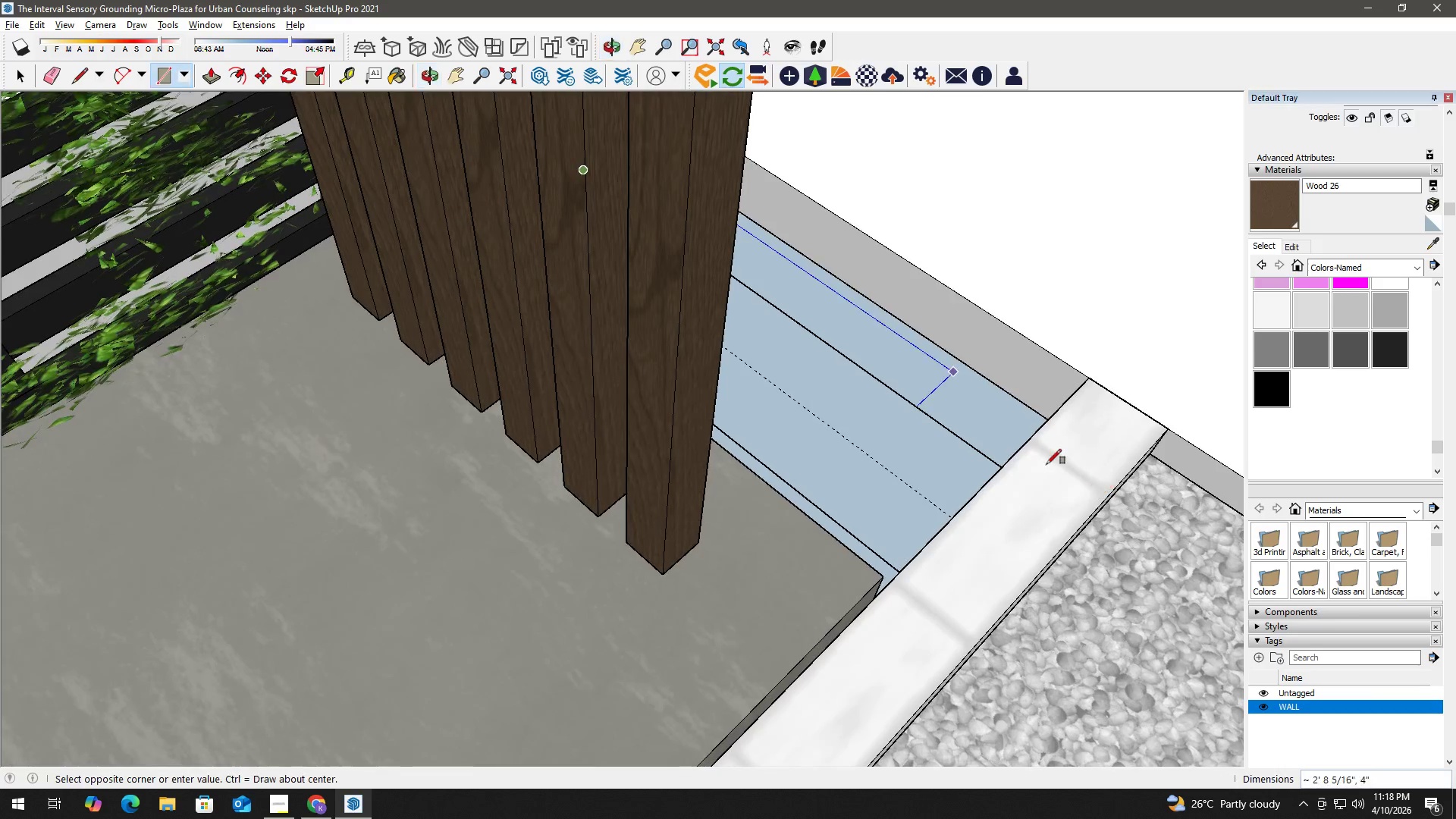 
scroll: coordinate [1062, 373], scroll_direction: up, amount: 12.0
 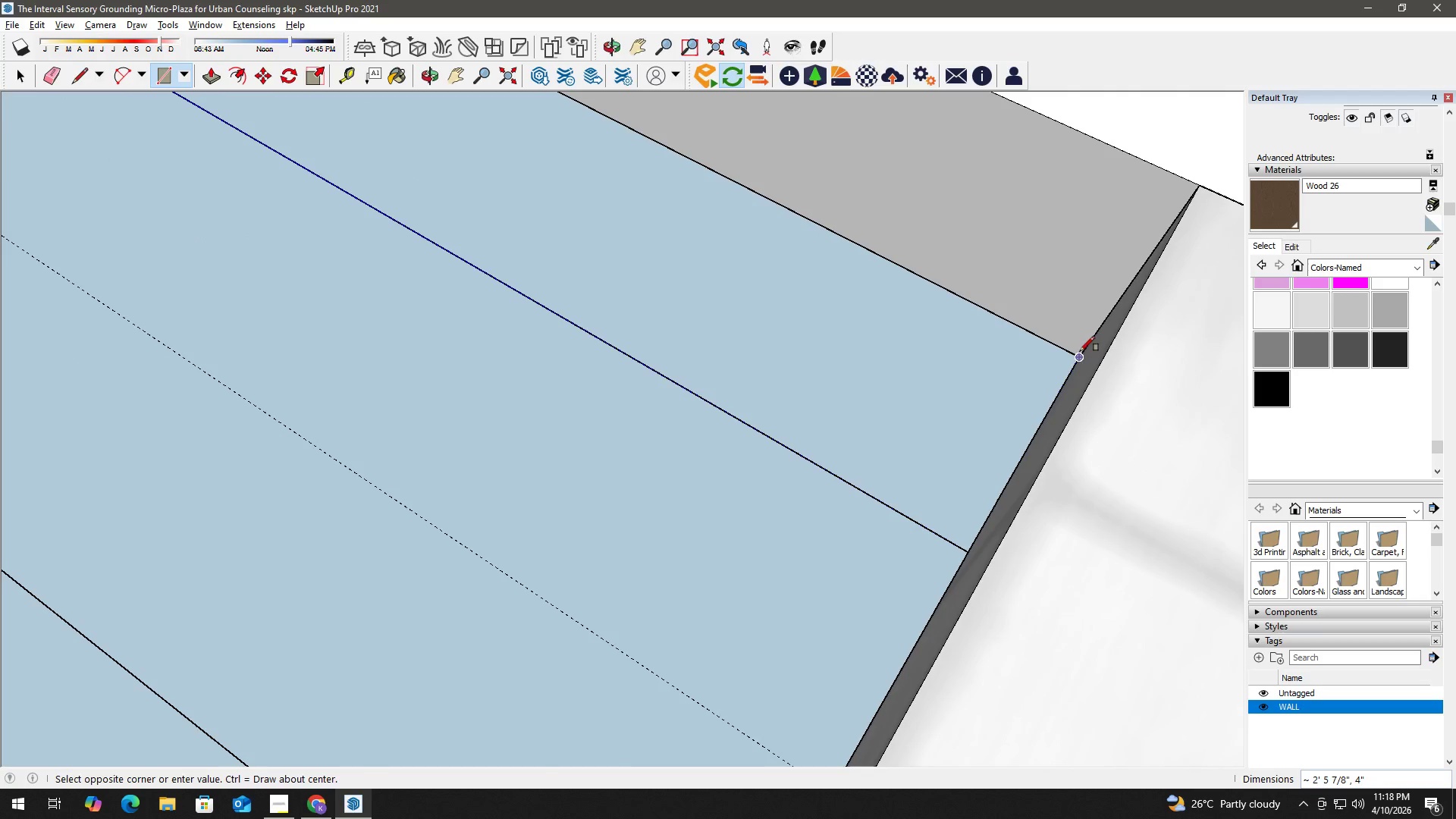 
left_click([1080, 351])
 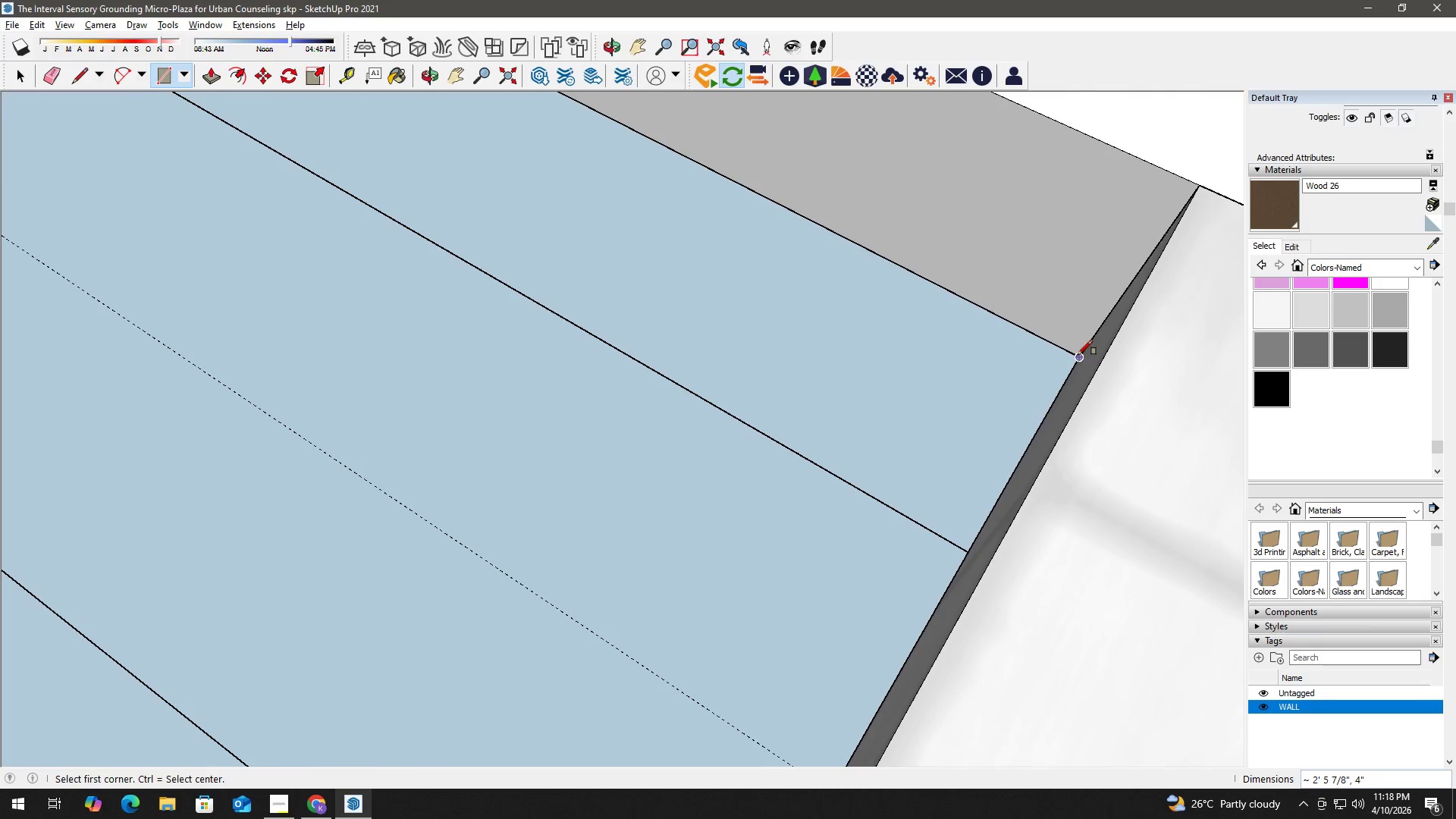 
key(Space)
 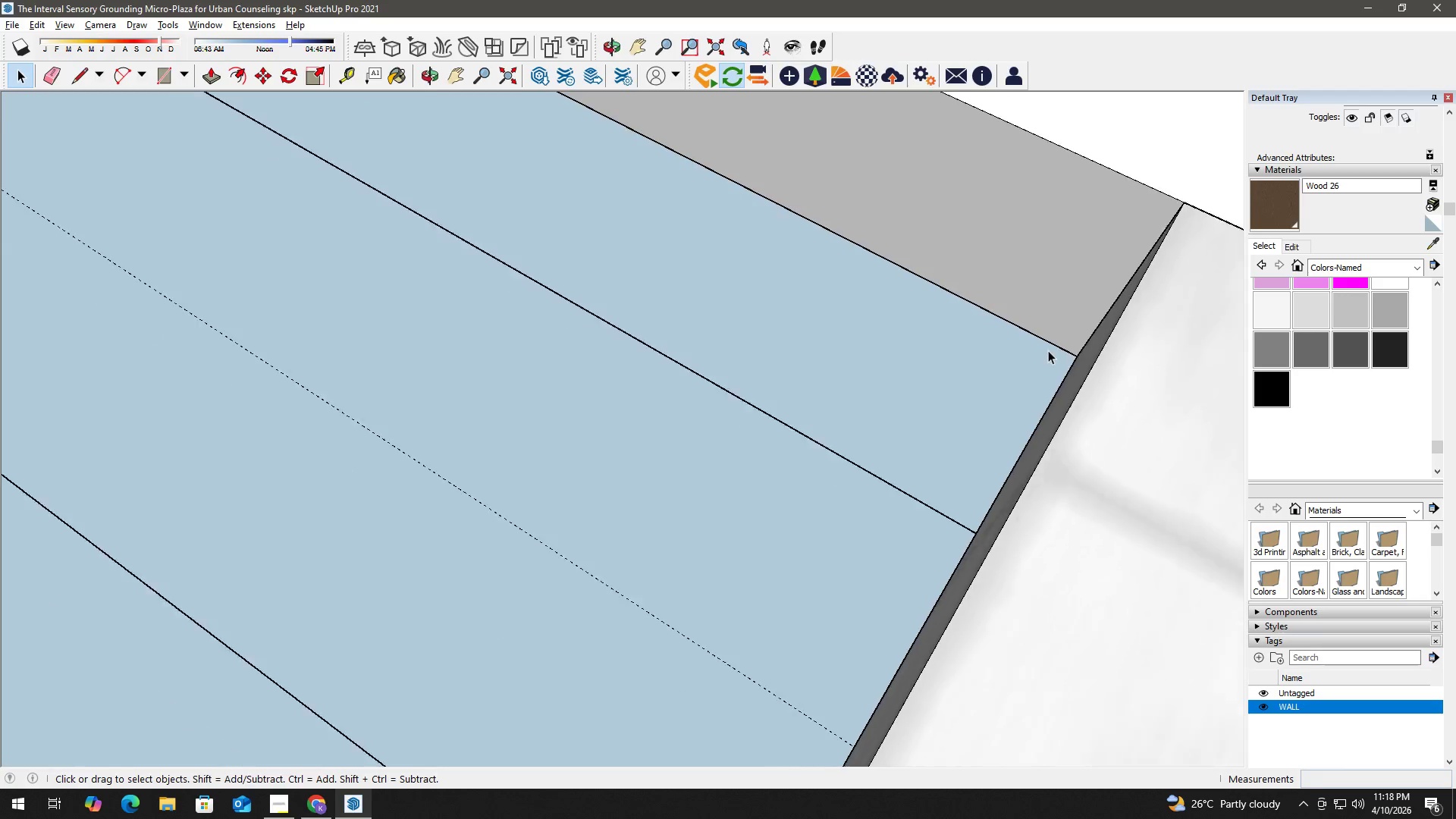 
scroll: coordinate [1043, 353], scroll_direction: down, amount: 3.0
 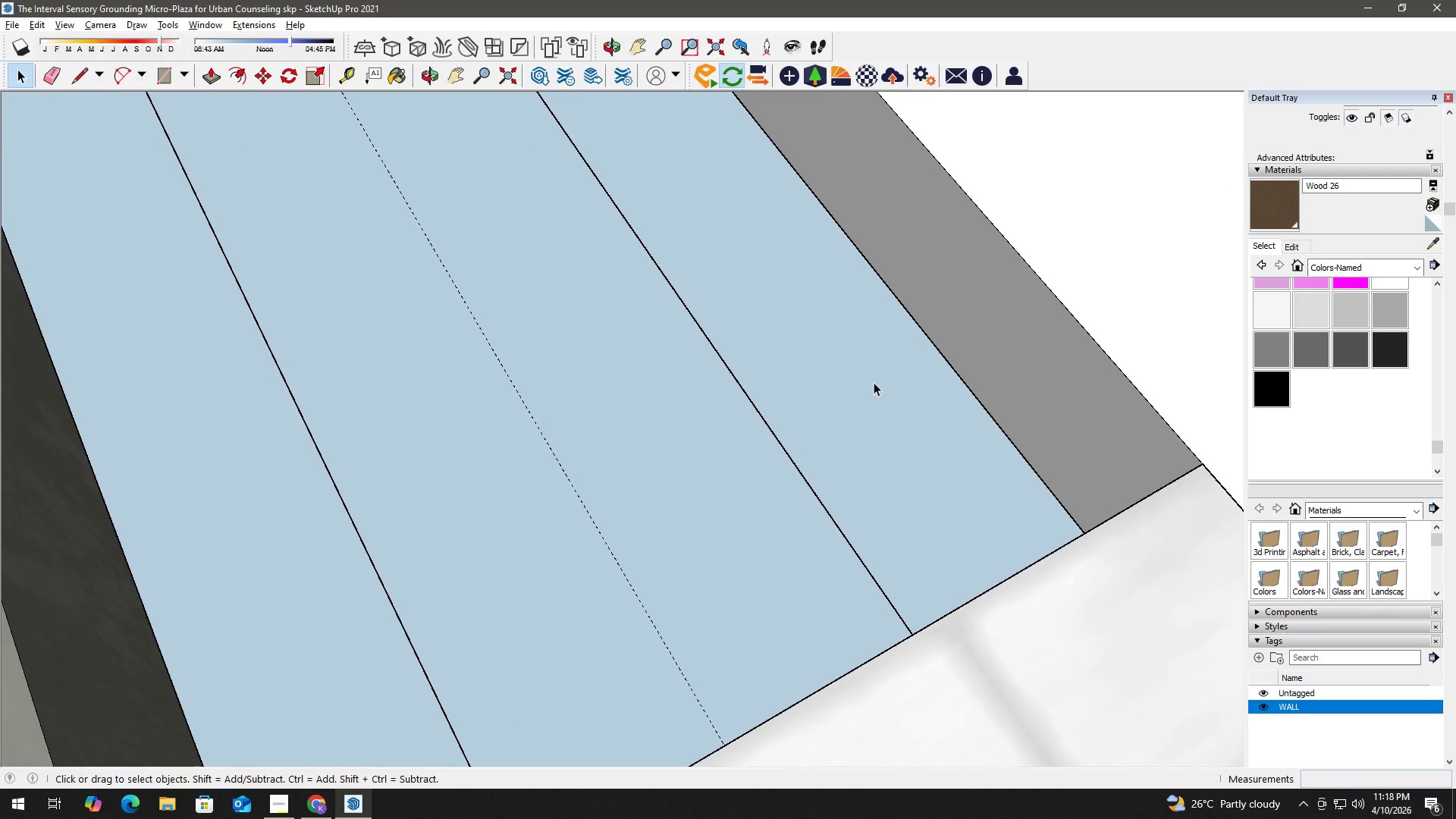 
key(P)
 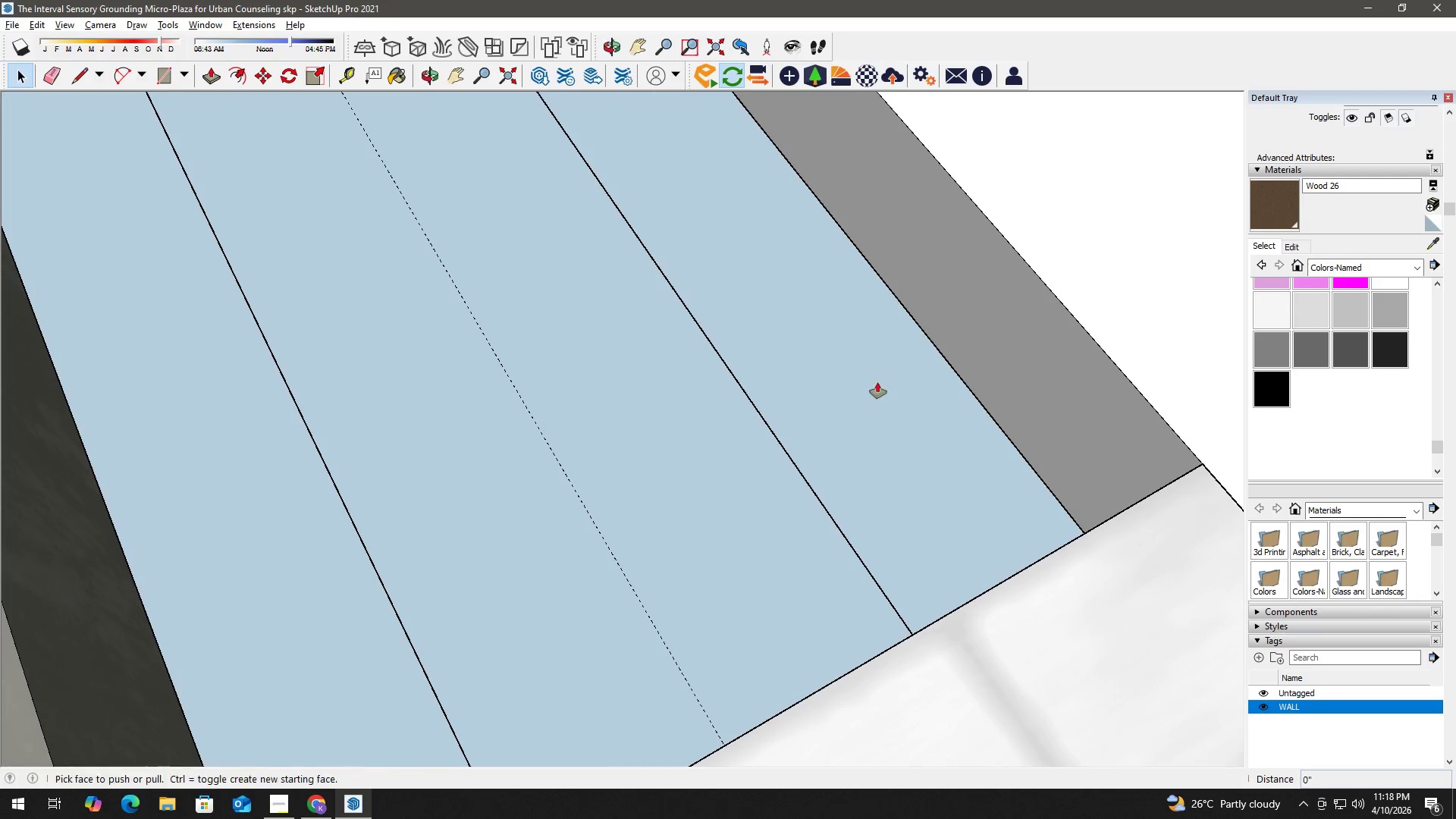 
left_click([877, 382])
 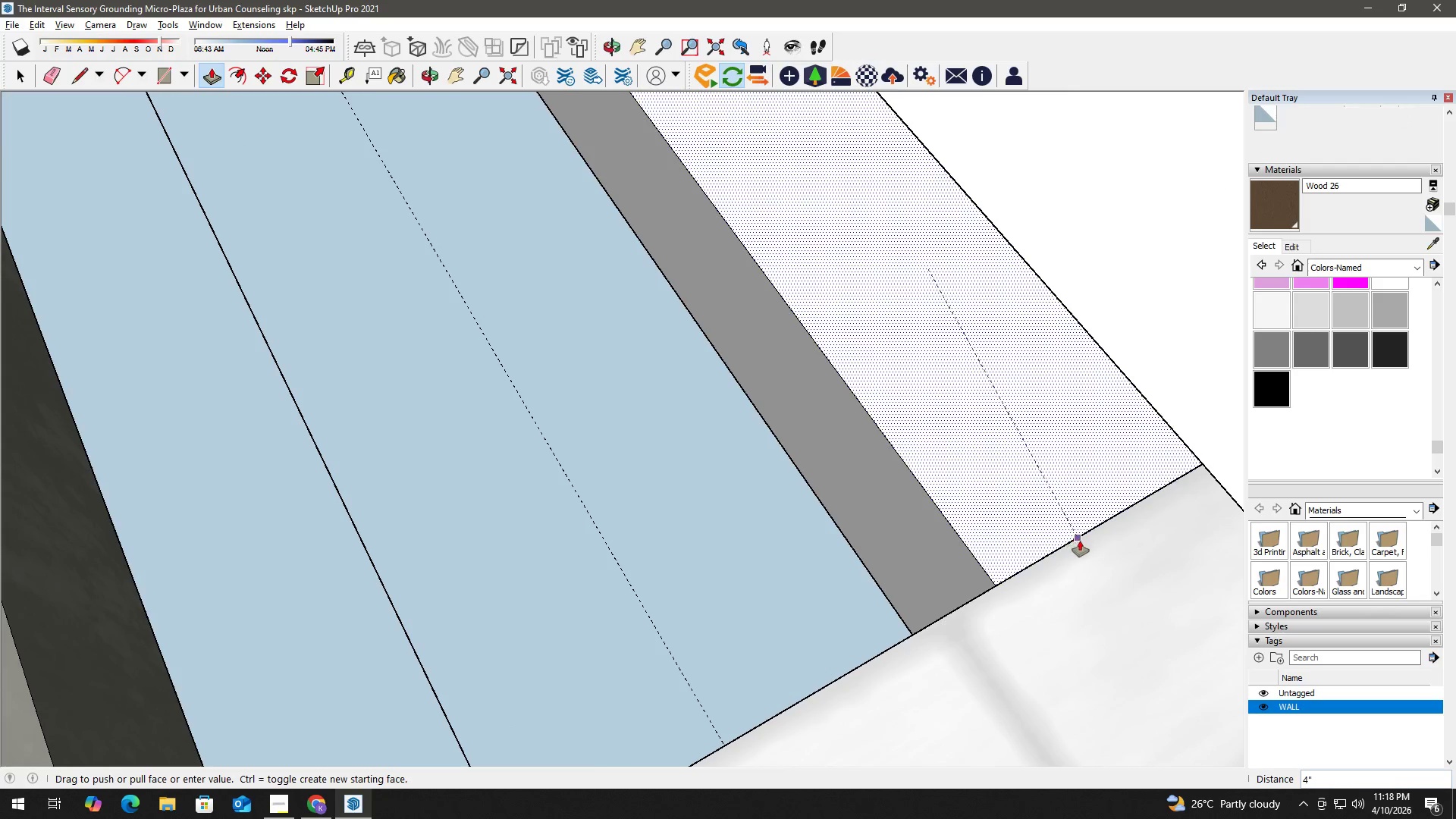 
key(Space)
 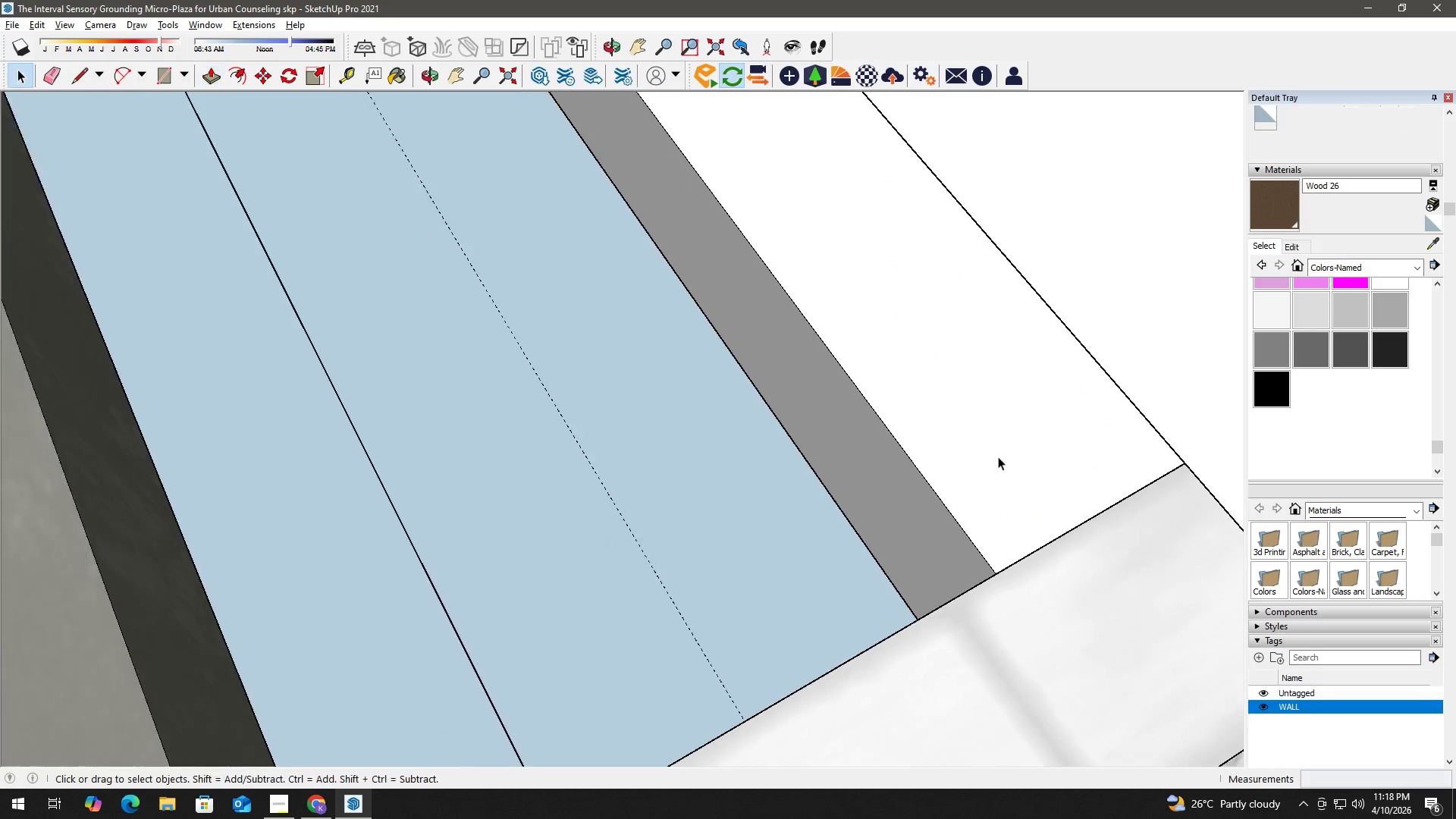 
key(H)
 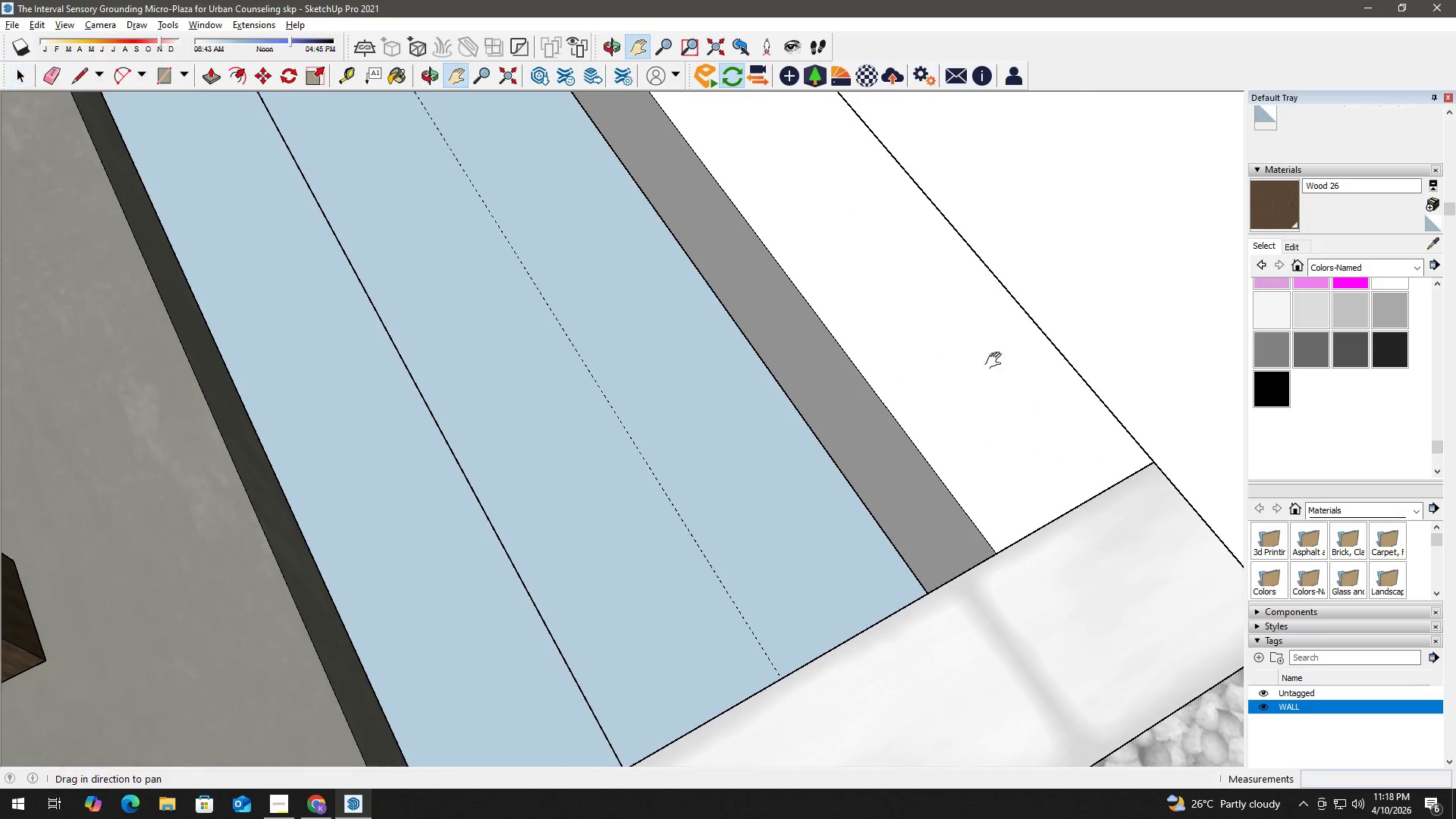 
left_click_drag(start_coordinate=[983, 354], to_coordinate=[957, 529])
 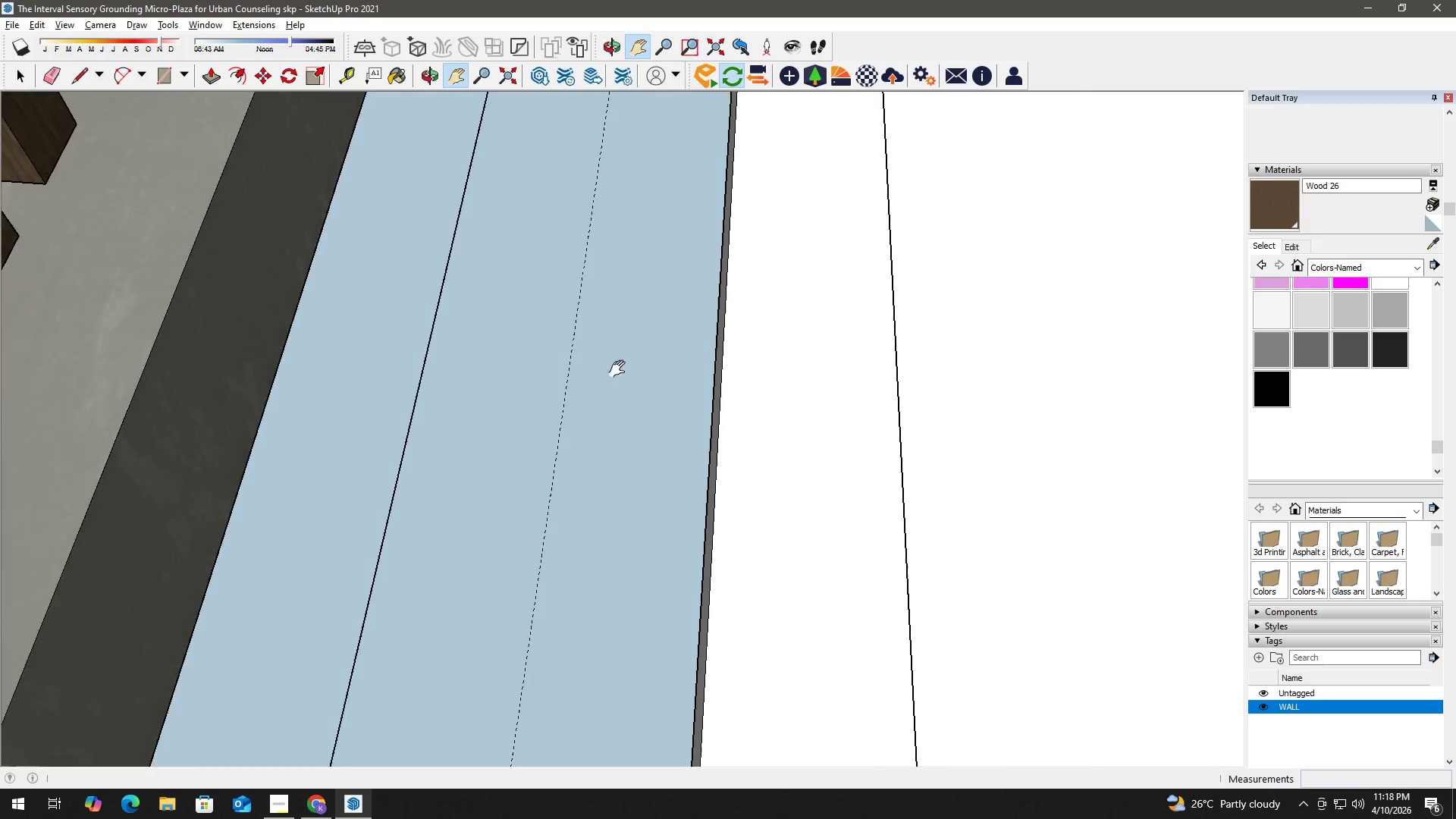 
scroll: coordinate [998, 456], scroll_direction: down, amount: 3.0
 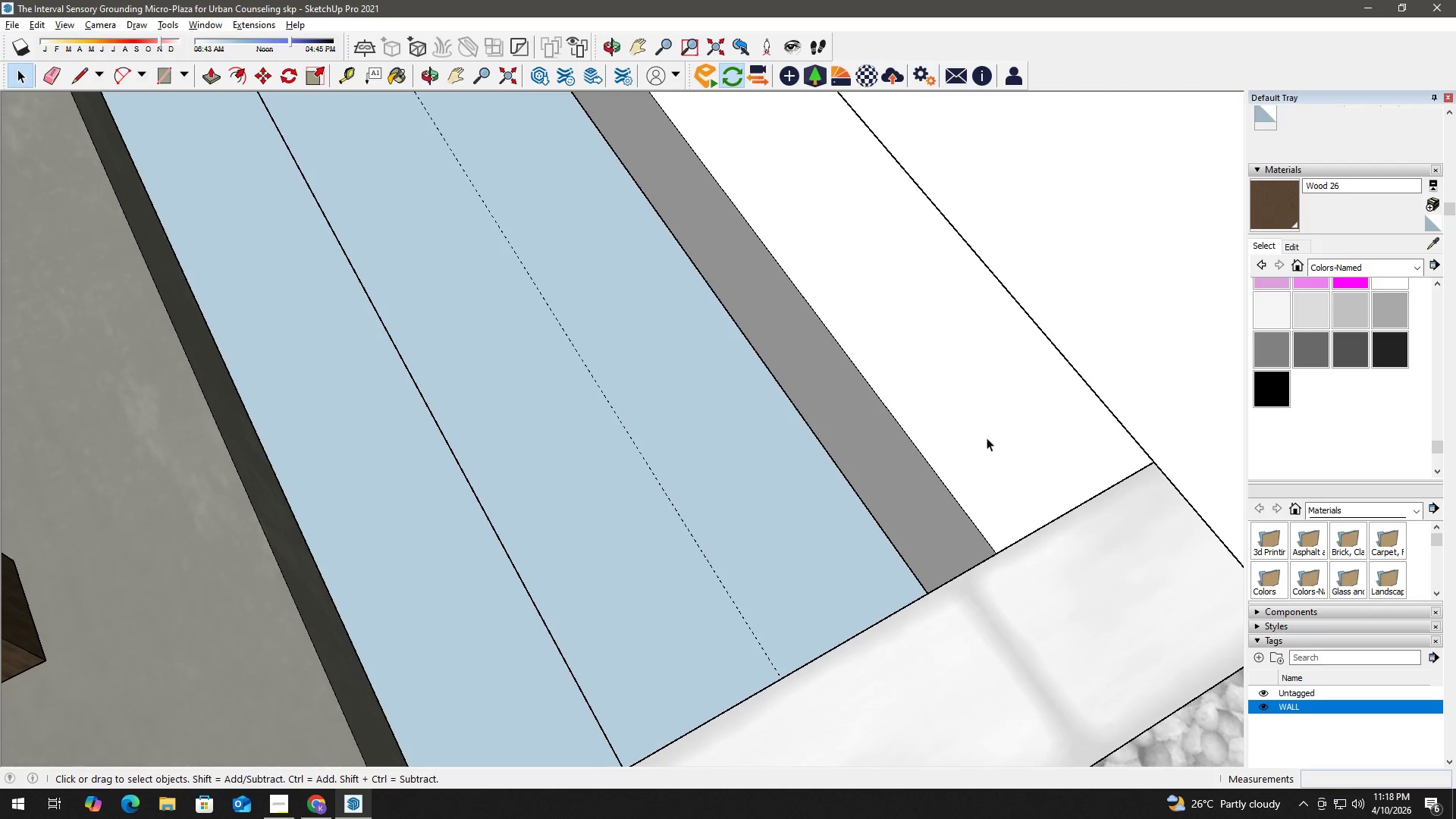 
key(H)
 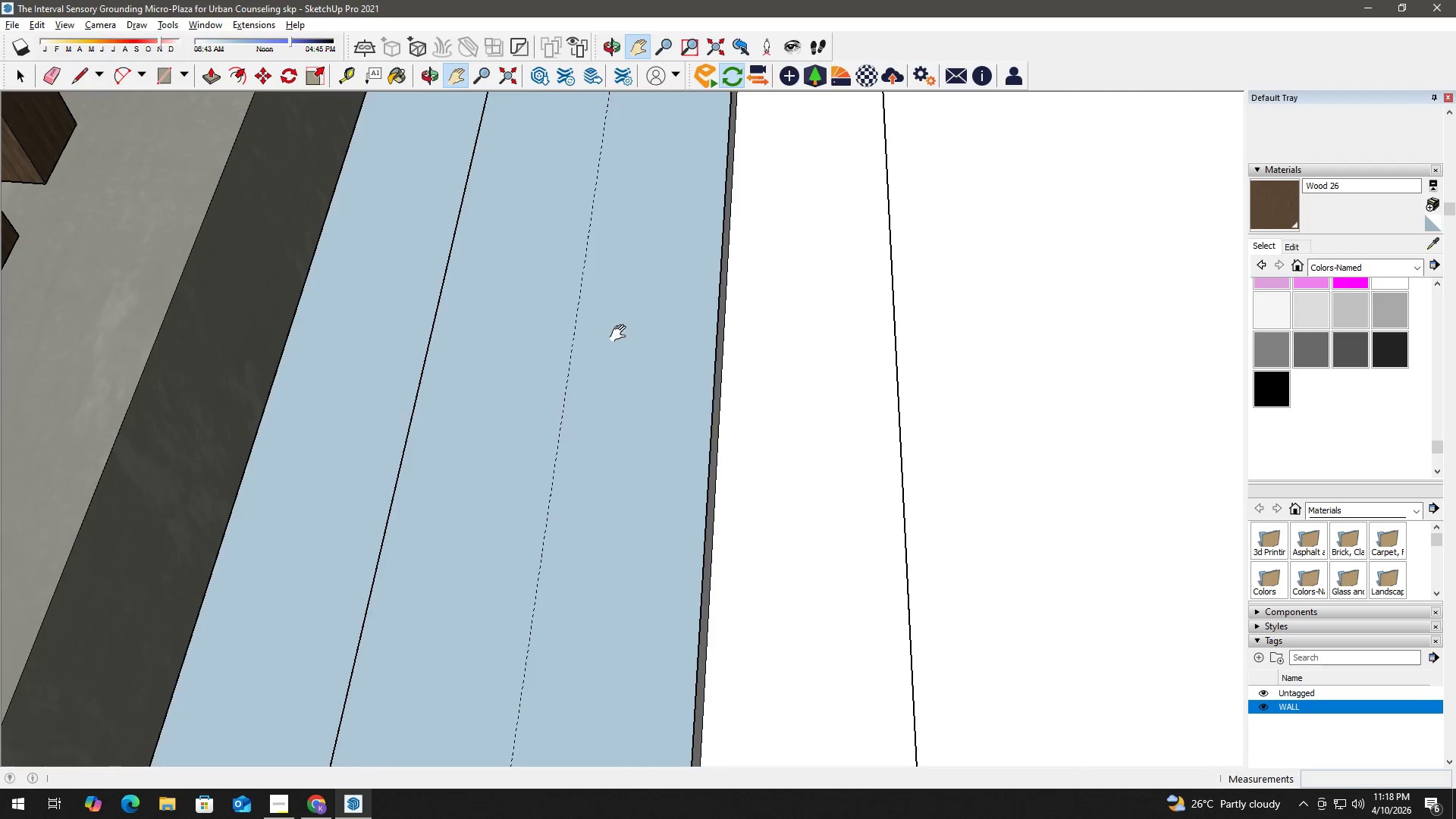 
left_click_drag(start_coordinate=[629, 315], to_coordinate=[739, 574])
 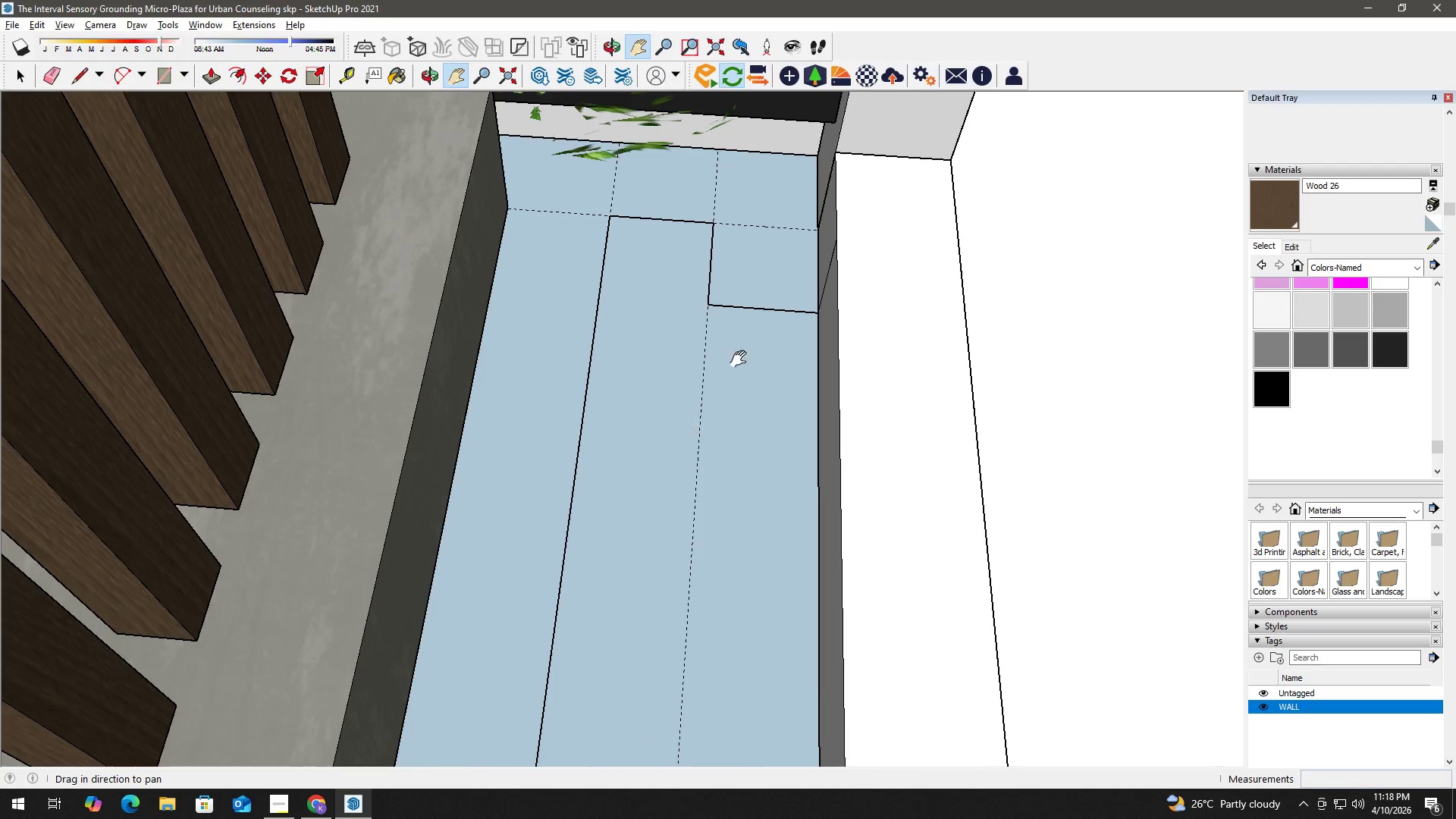 
scroll: coordinate [623, 329], scroll_direction: down, amount: 1.0
 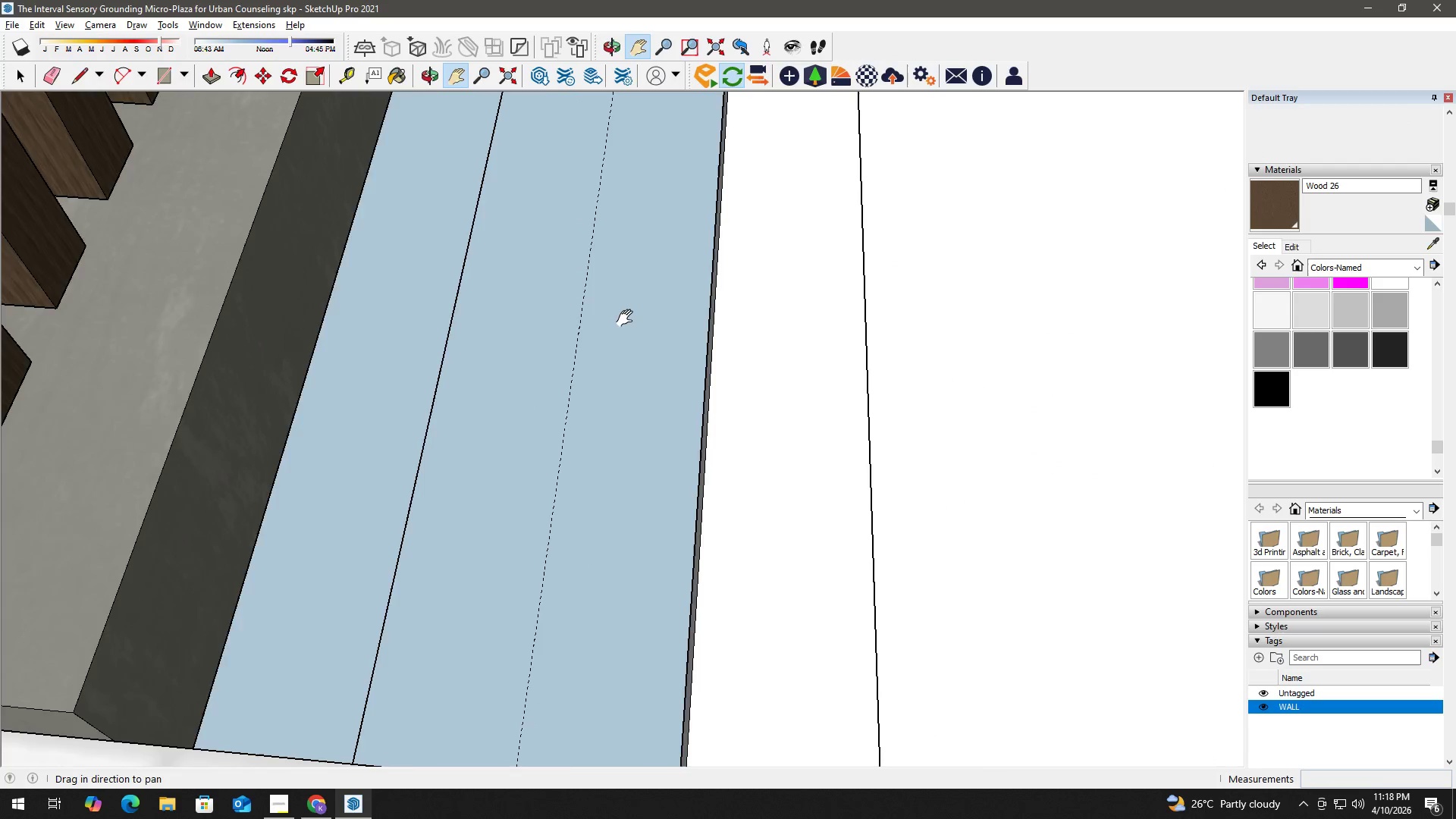 
scroll: coordinate [748, 301], scroll_direction: up, amount: 3.0
 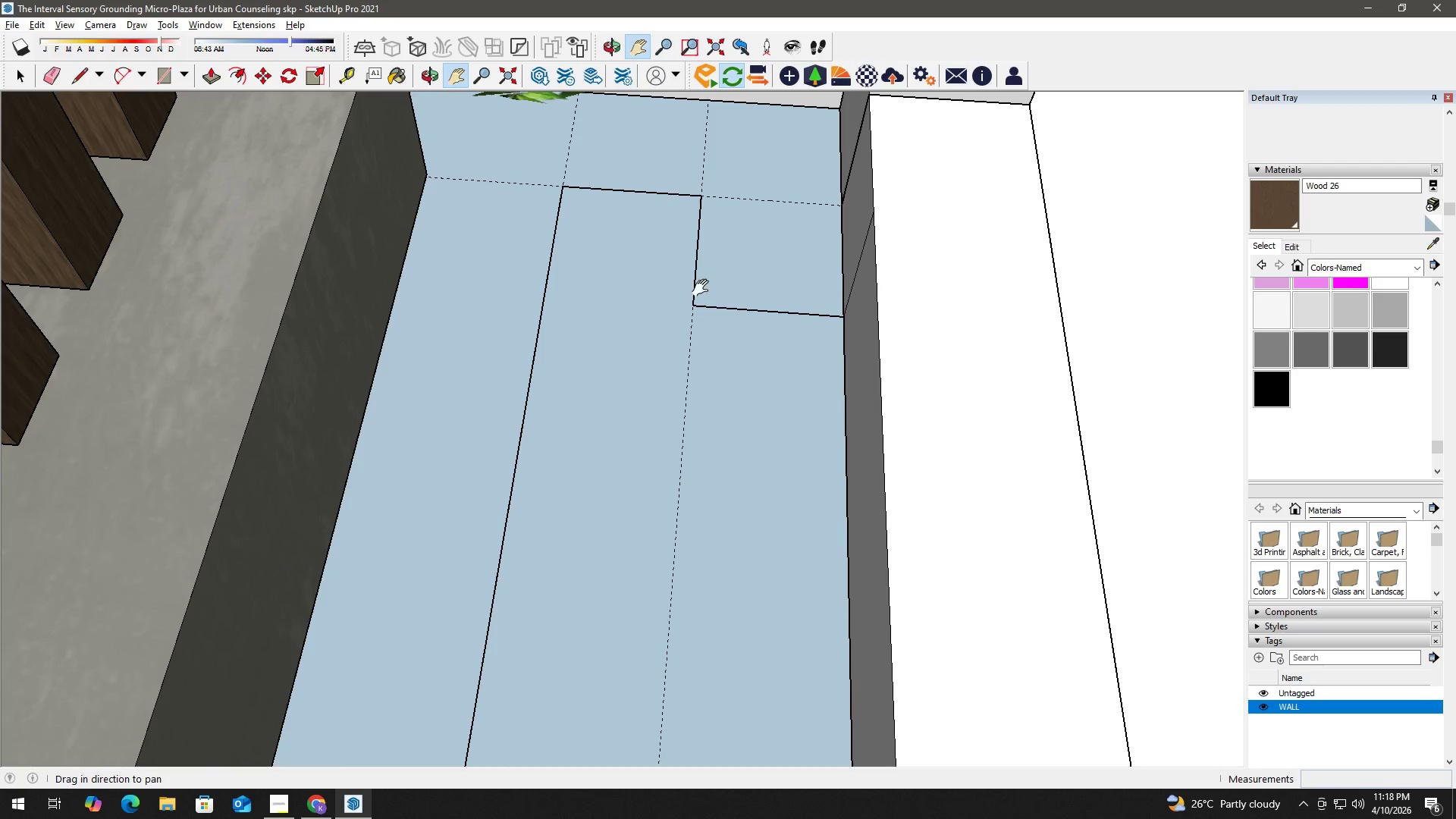 
key(R)
 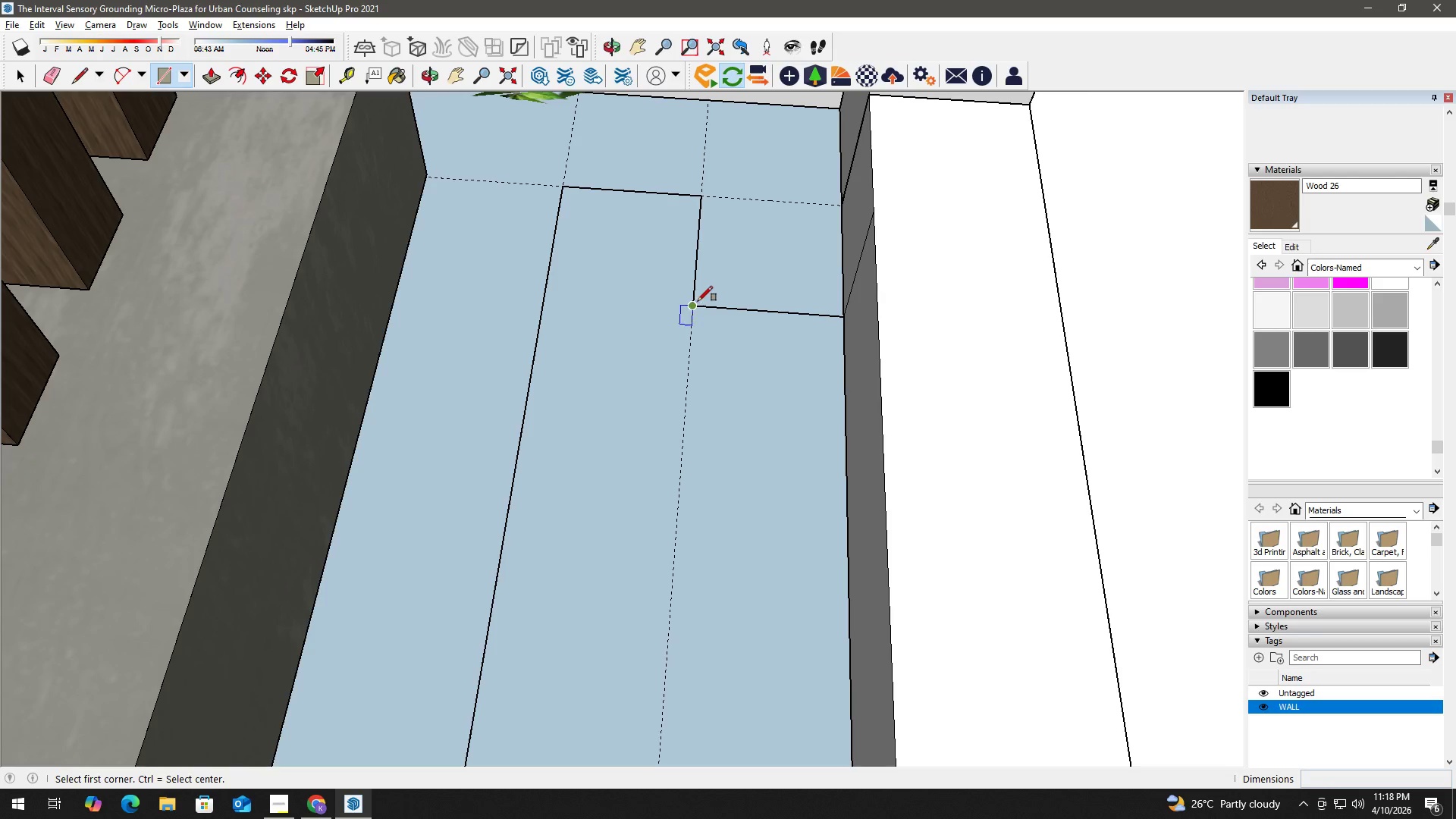 
left_click([695, 301])
 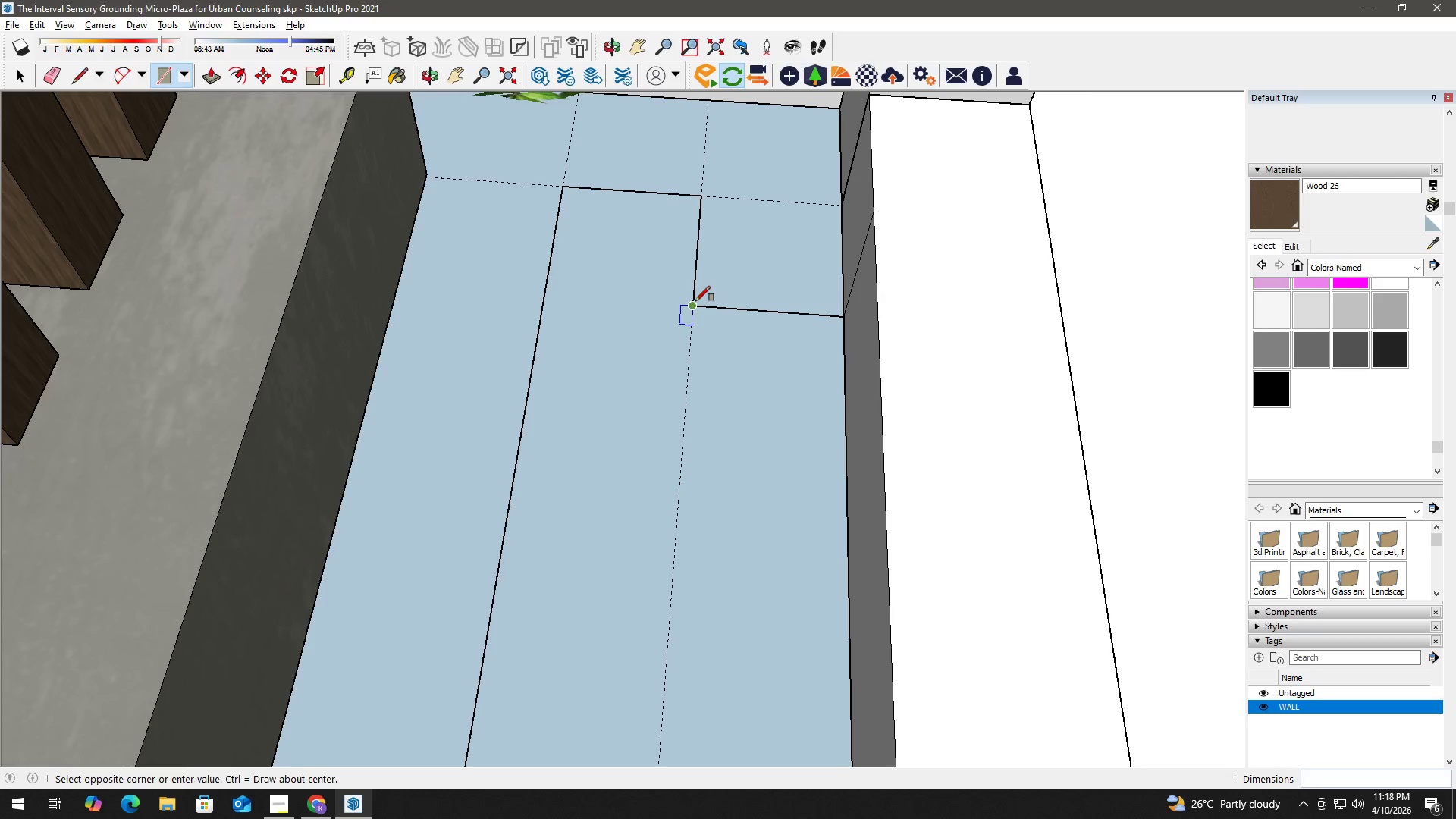 
hold_key(key=ShiftLeft, duration=0.41)
 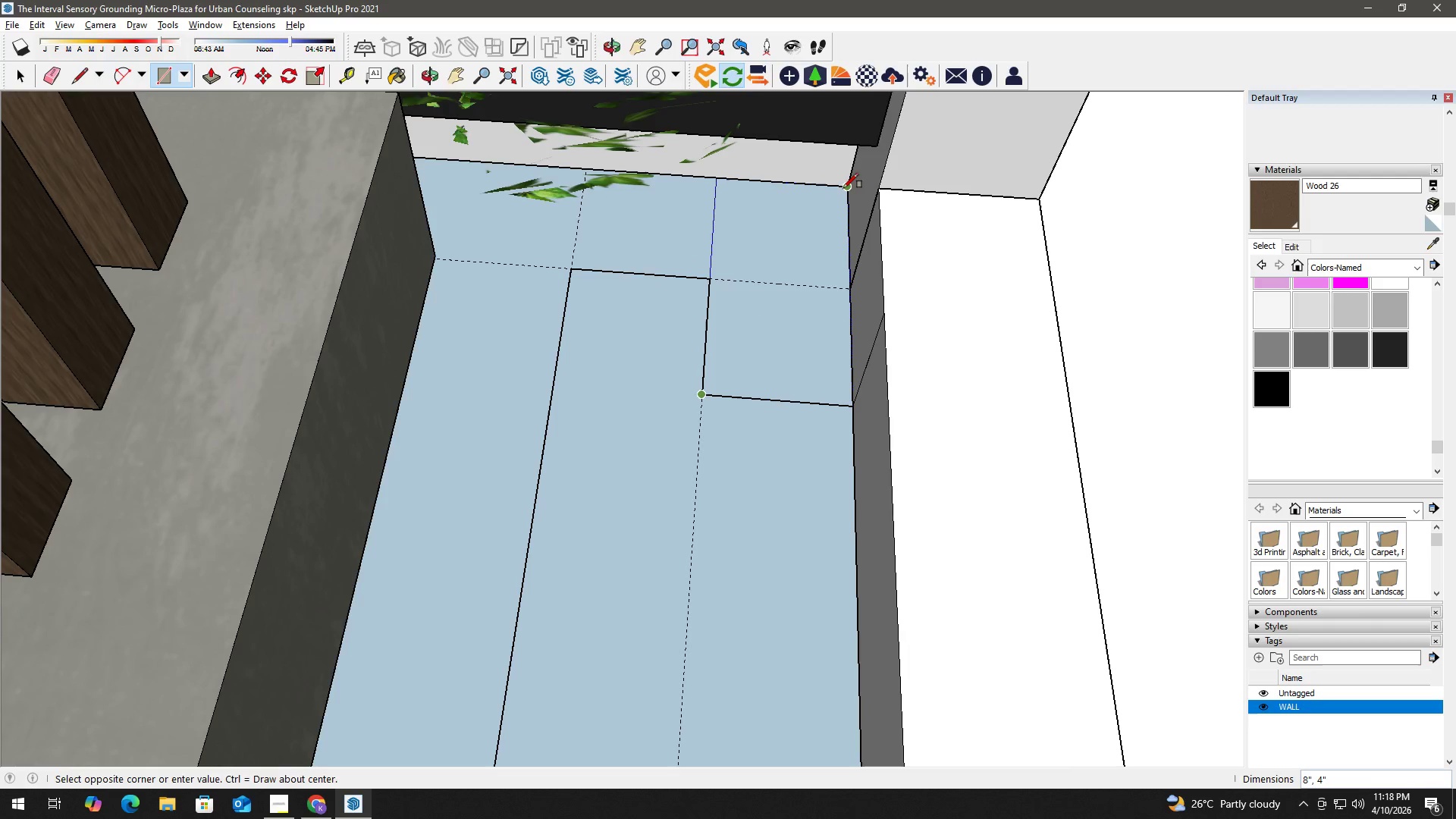 
left_click([846, 187])
 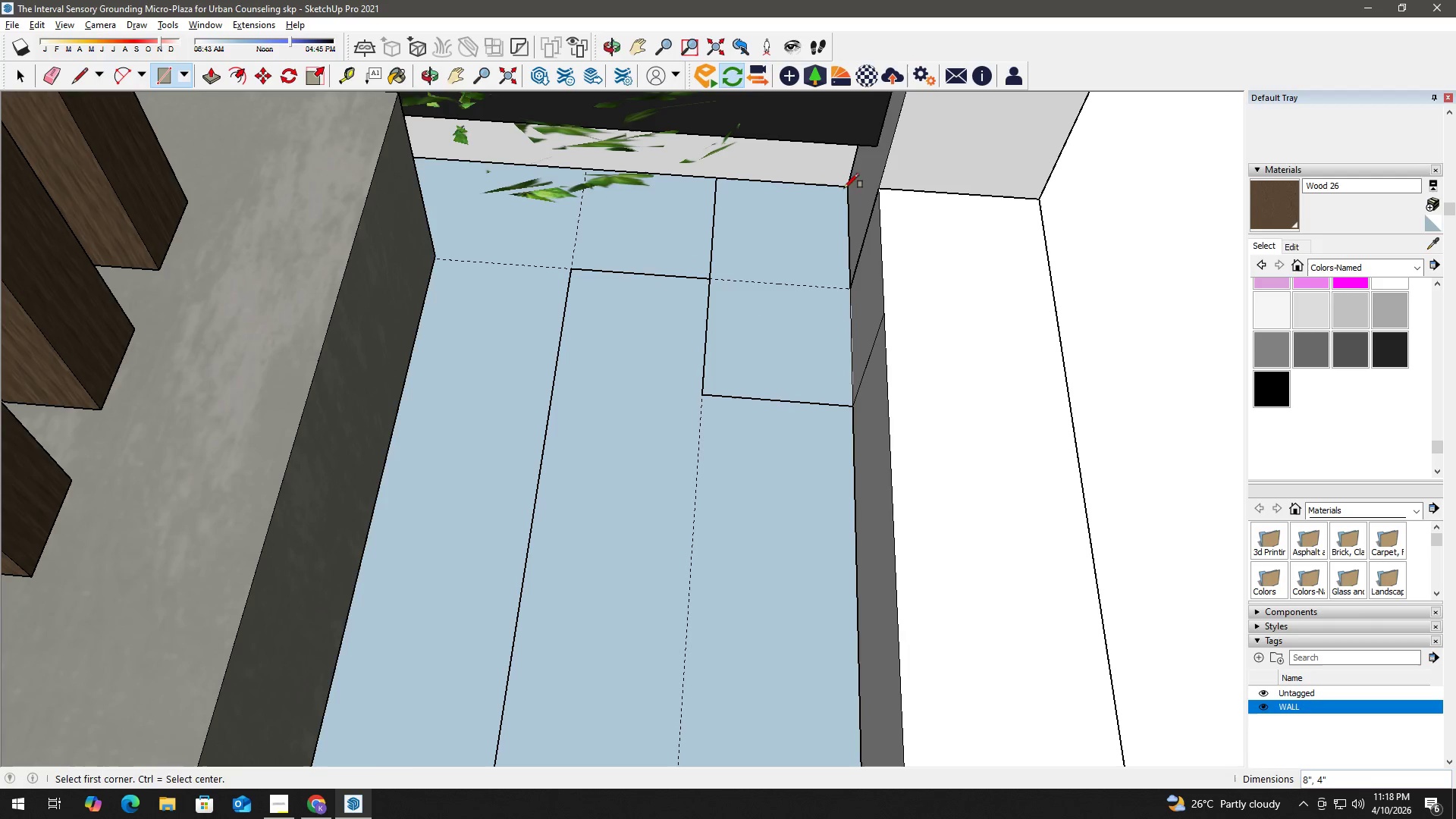 
key(Space)
 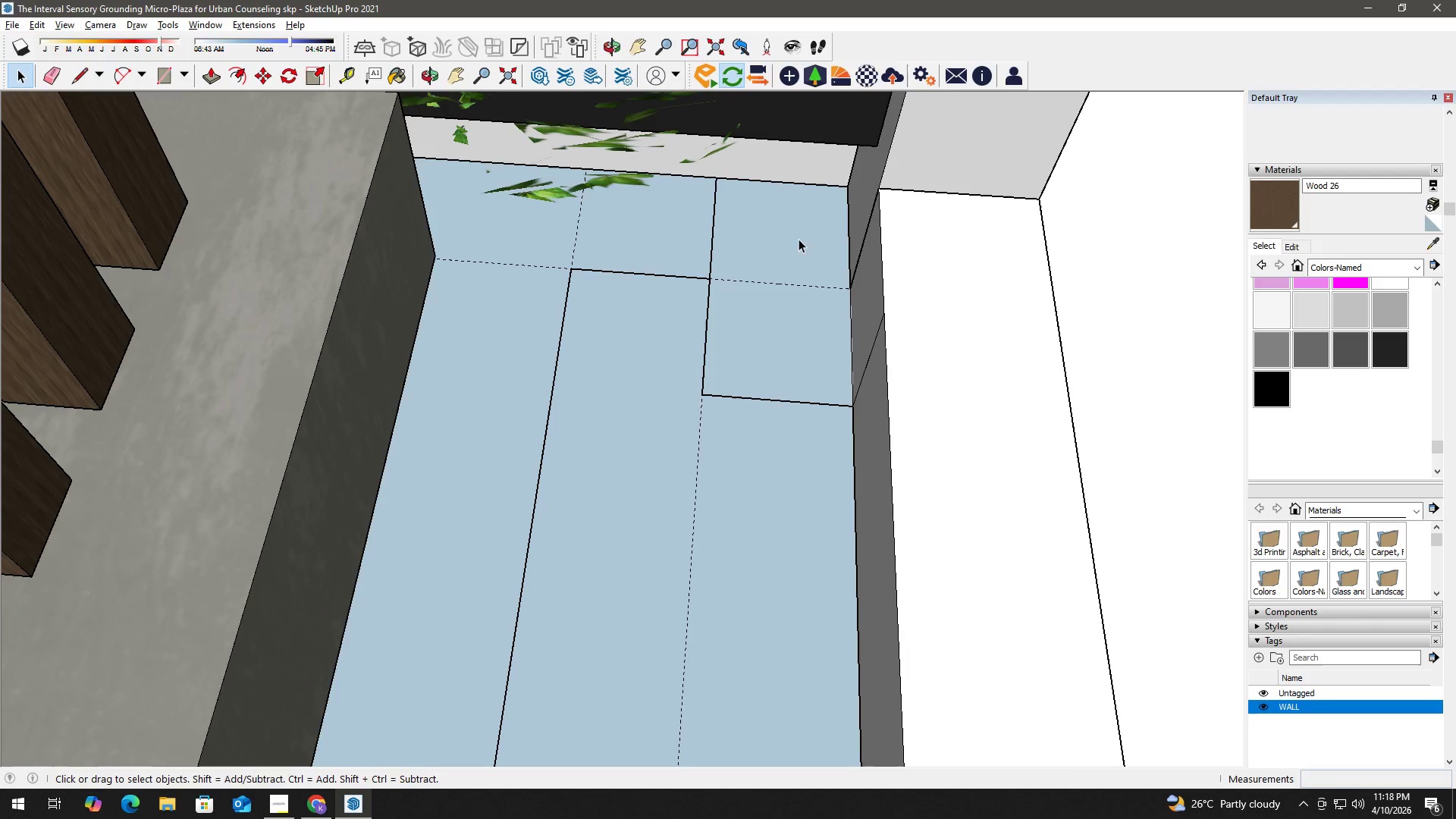 
double_click([794, 243])
 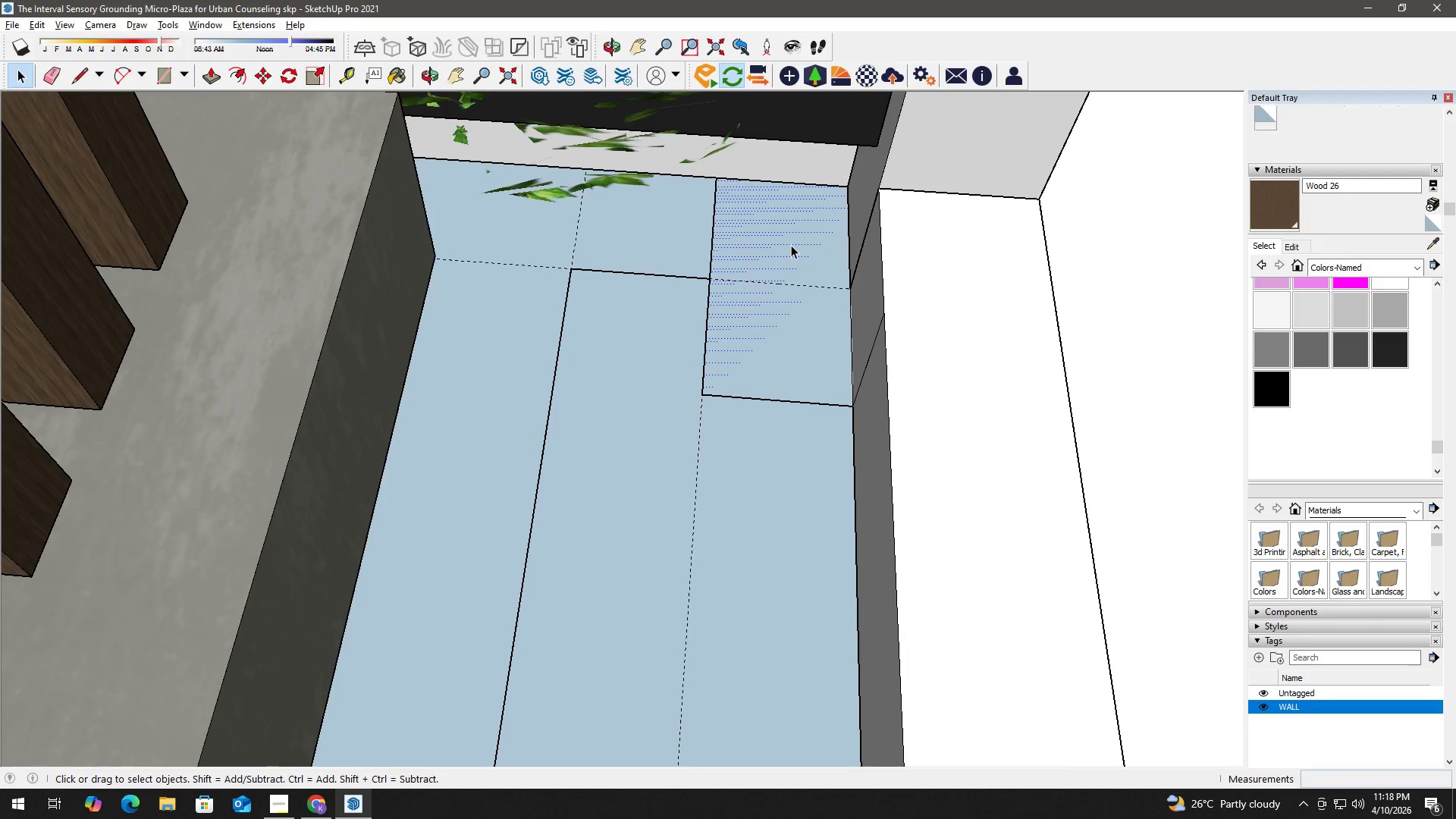 
key(P)
 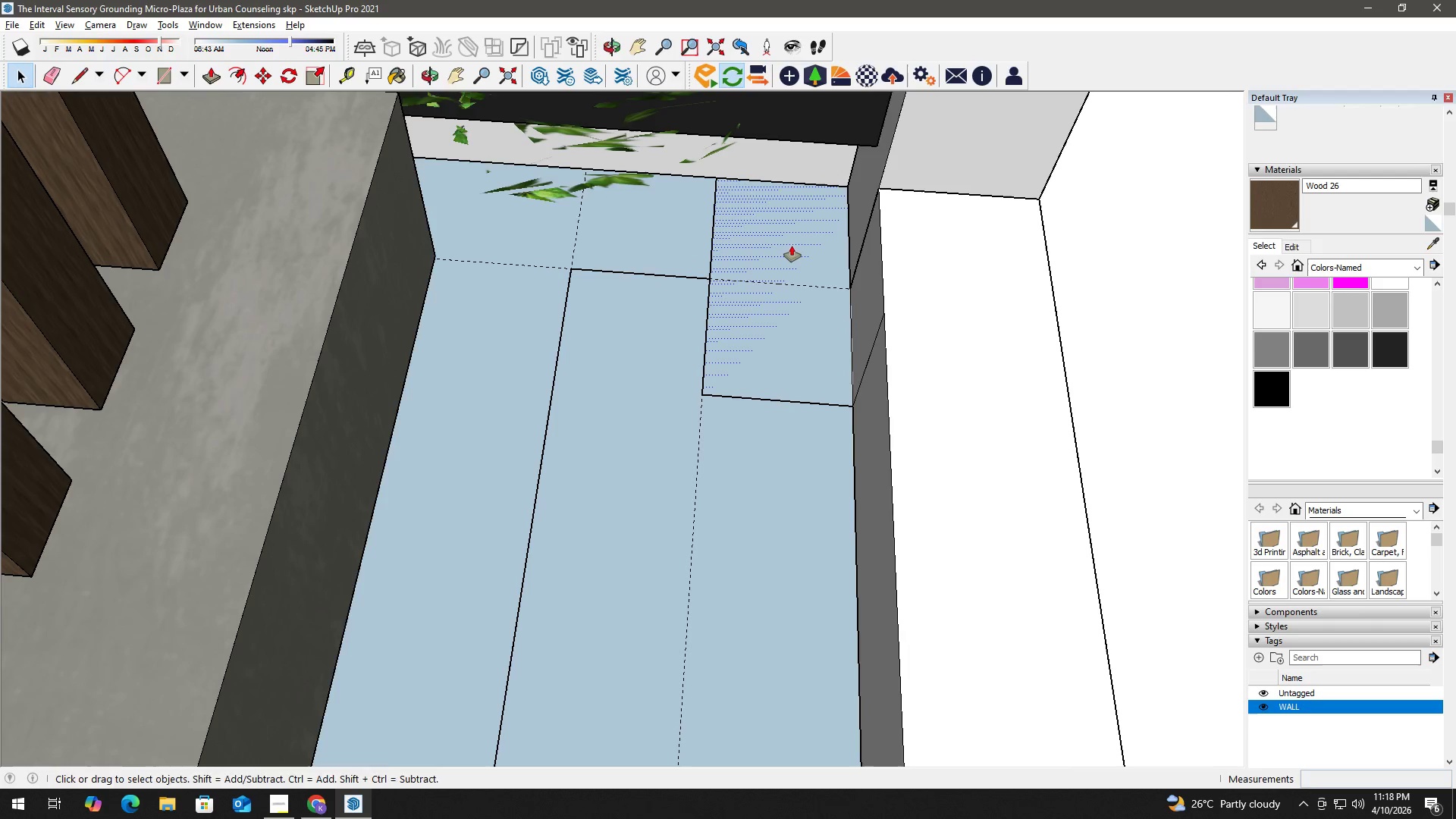 
left_click([792, 246])
 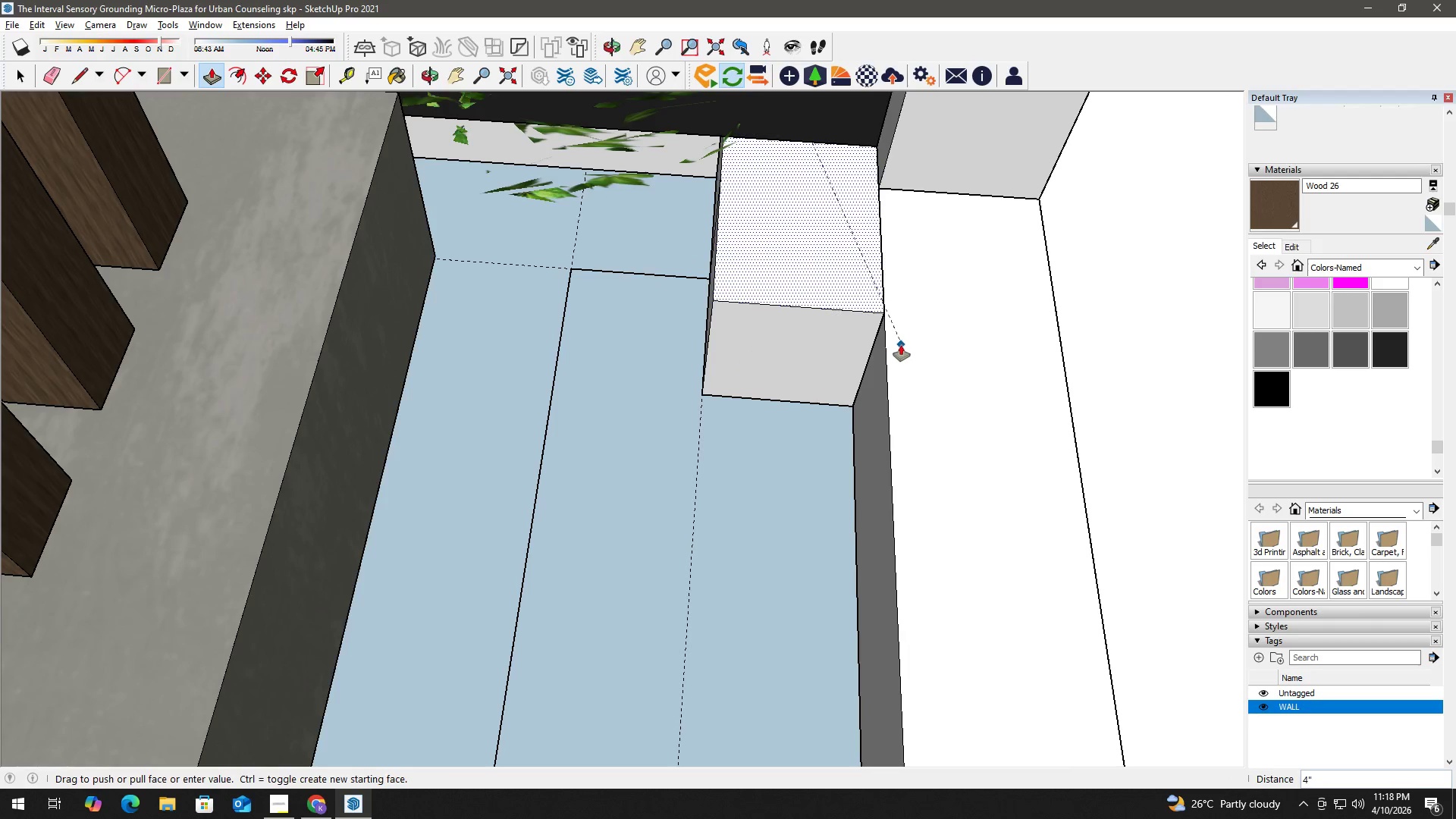 
left_click([901, 347])
 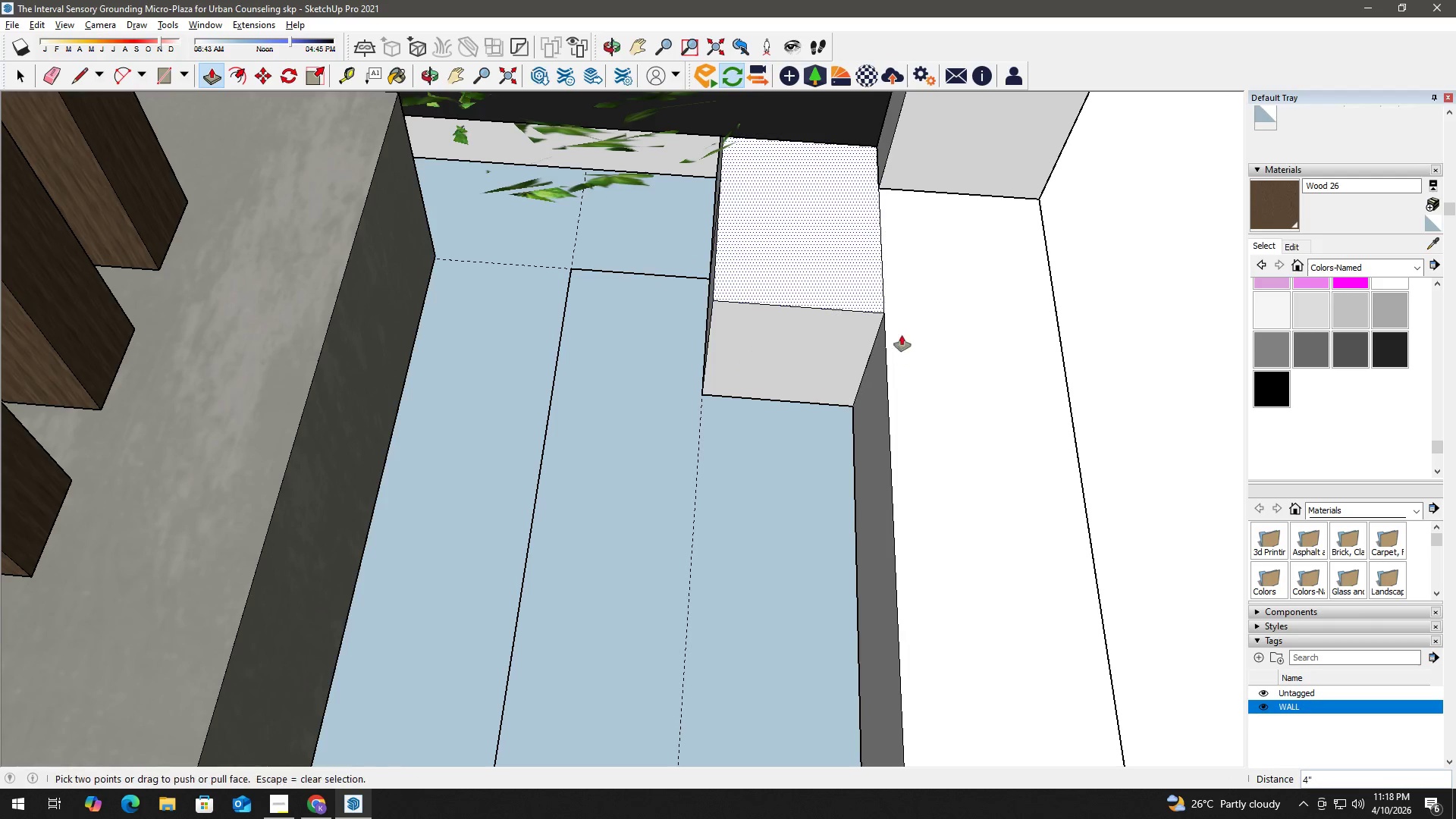 
hold_key(key=Space, duration=0.72)
 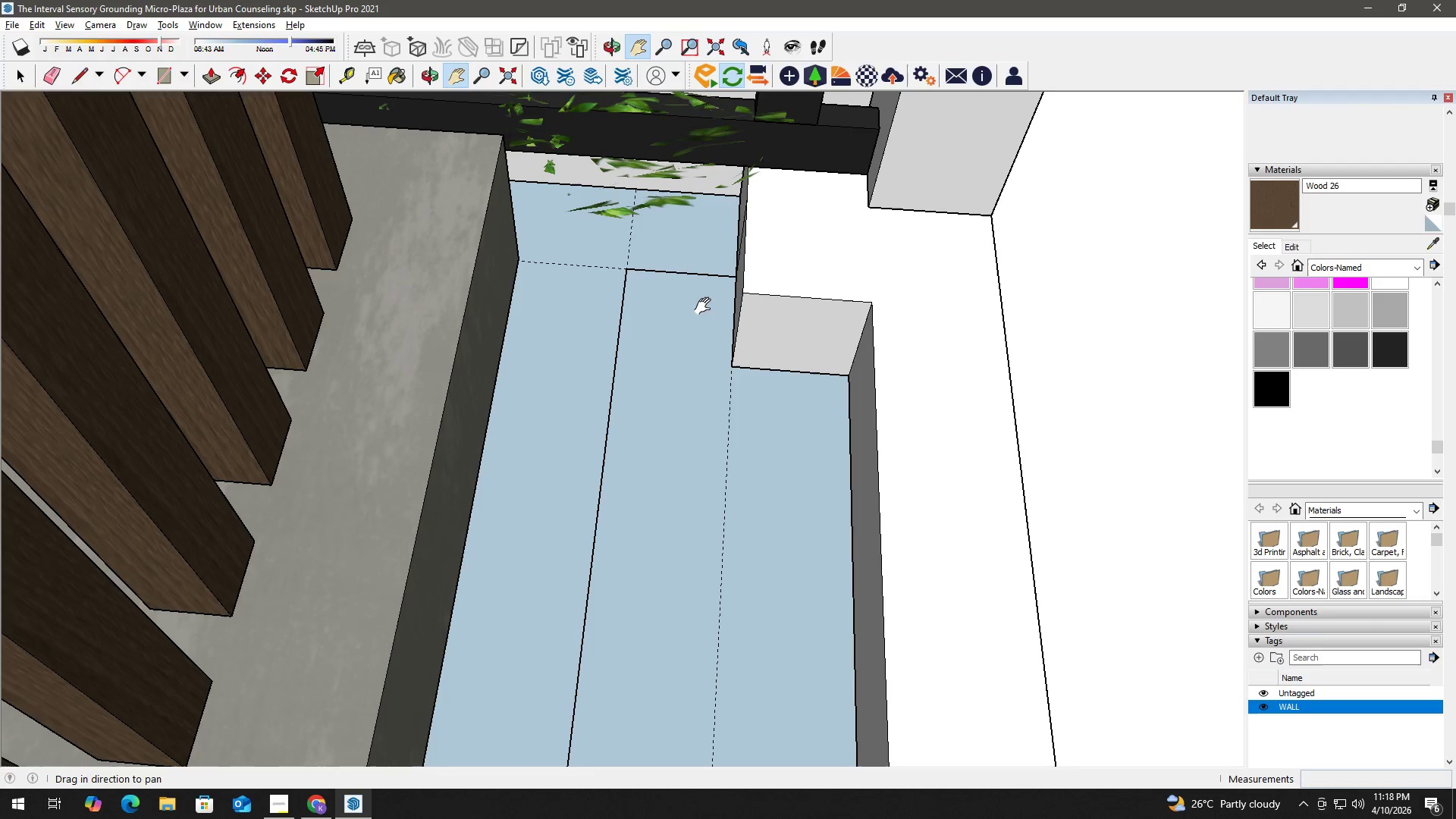 
type(eh)
 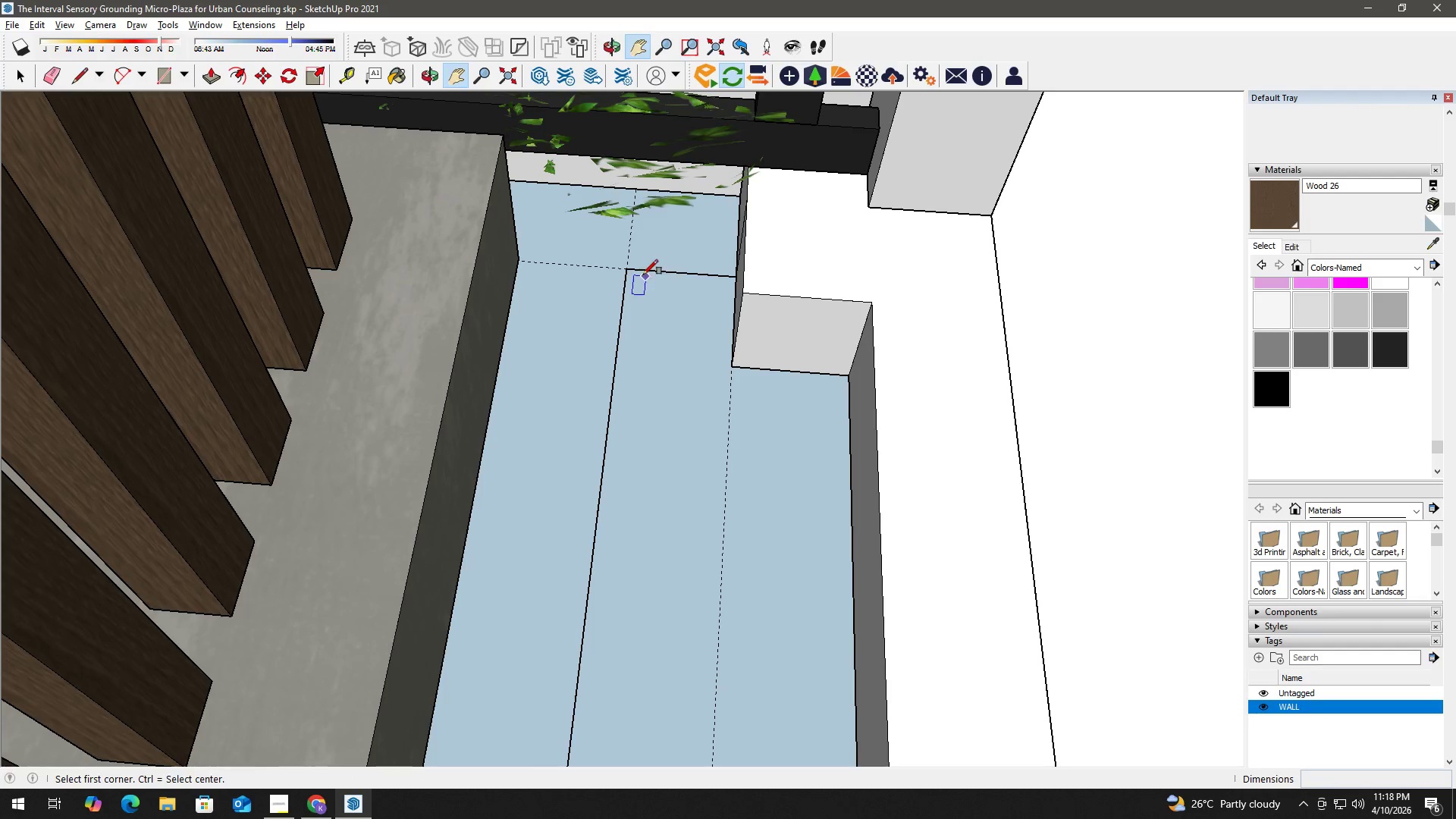 
left_click_drag(start_coordinate=[890, 262], to_coordinate=[868, 254])
 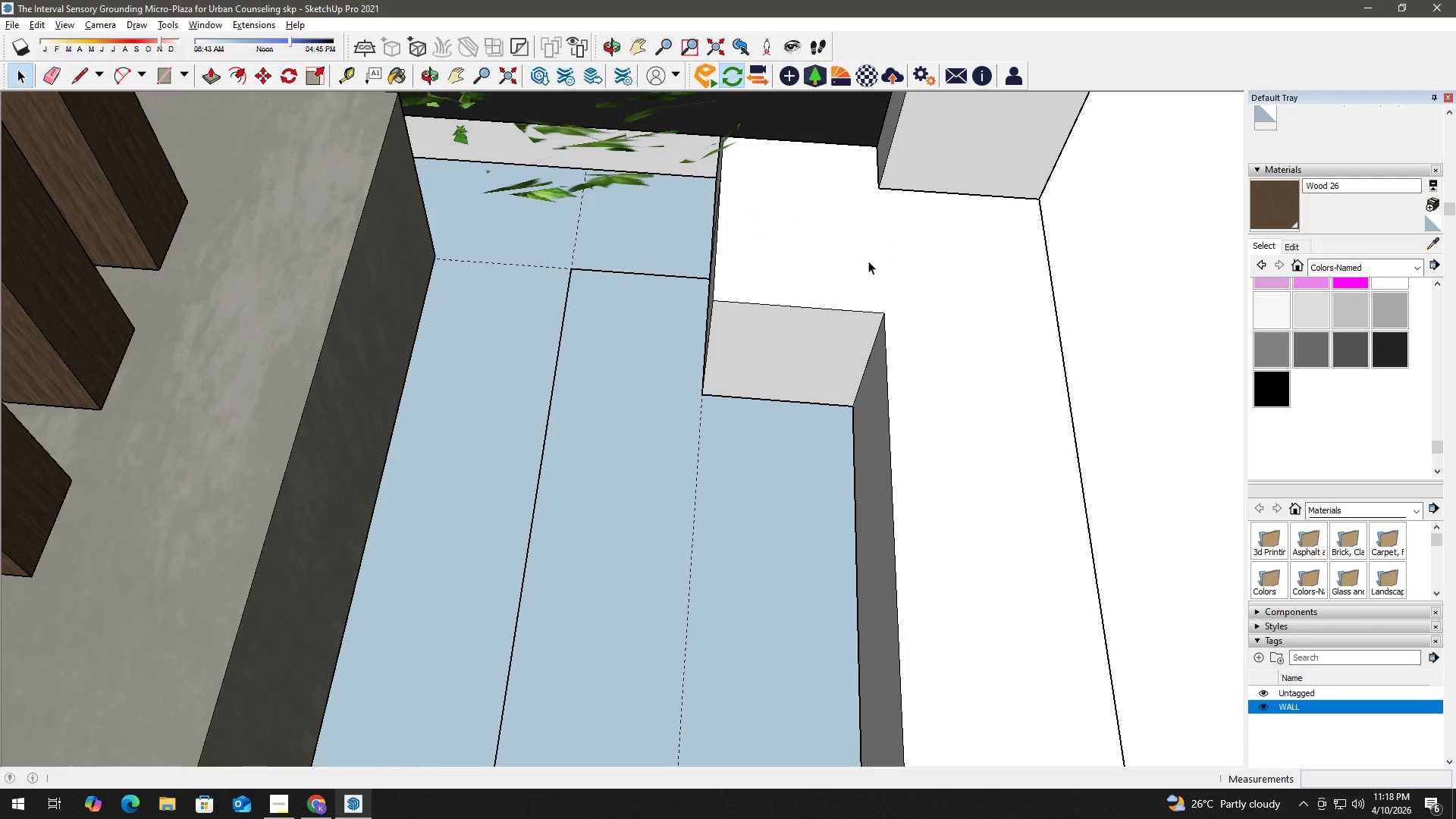 
scroll: coordinate [824, 274], scroll_direction: down, amount: 3.0
 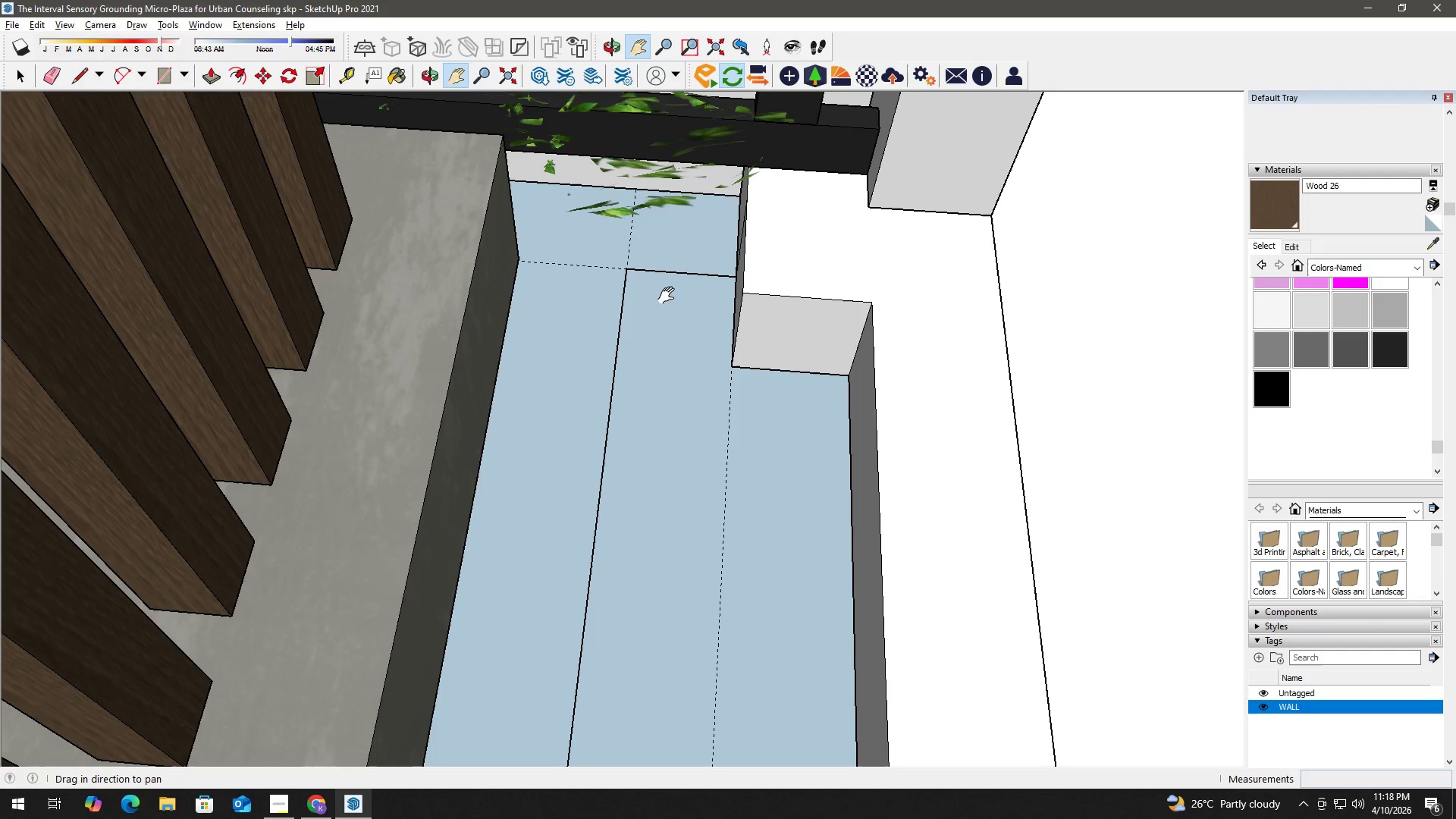 
key(R)
 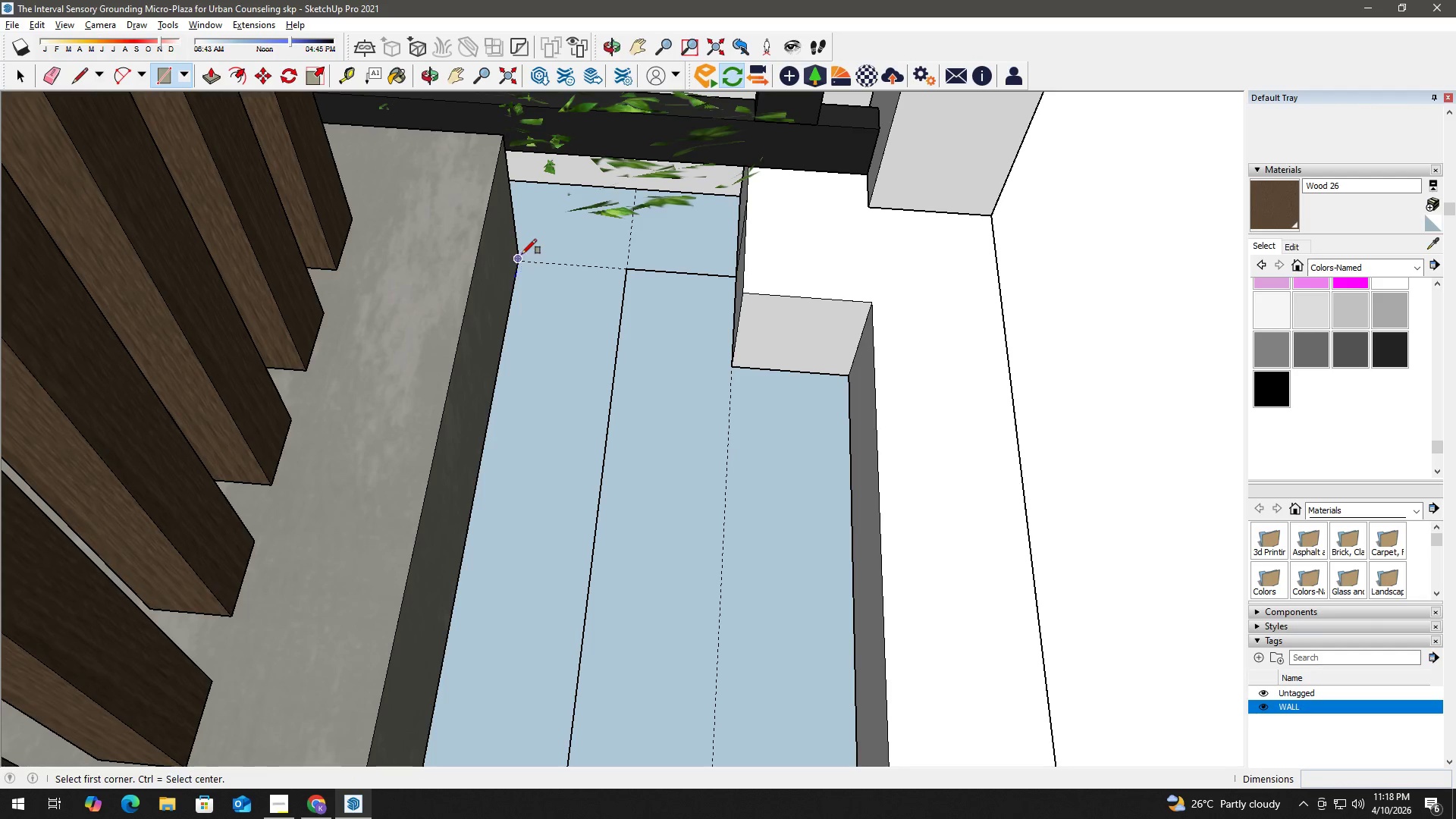 
scroll: coordinate [523, 254], scroll_direction: up, amount: 6.0
 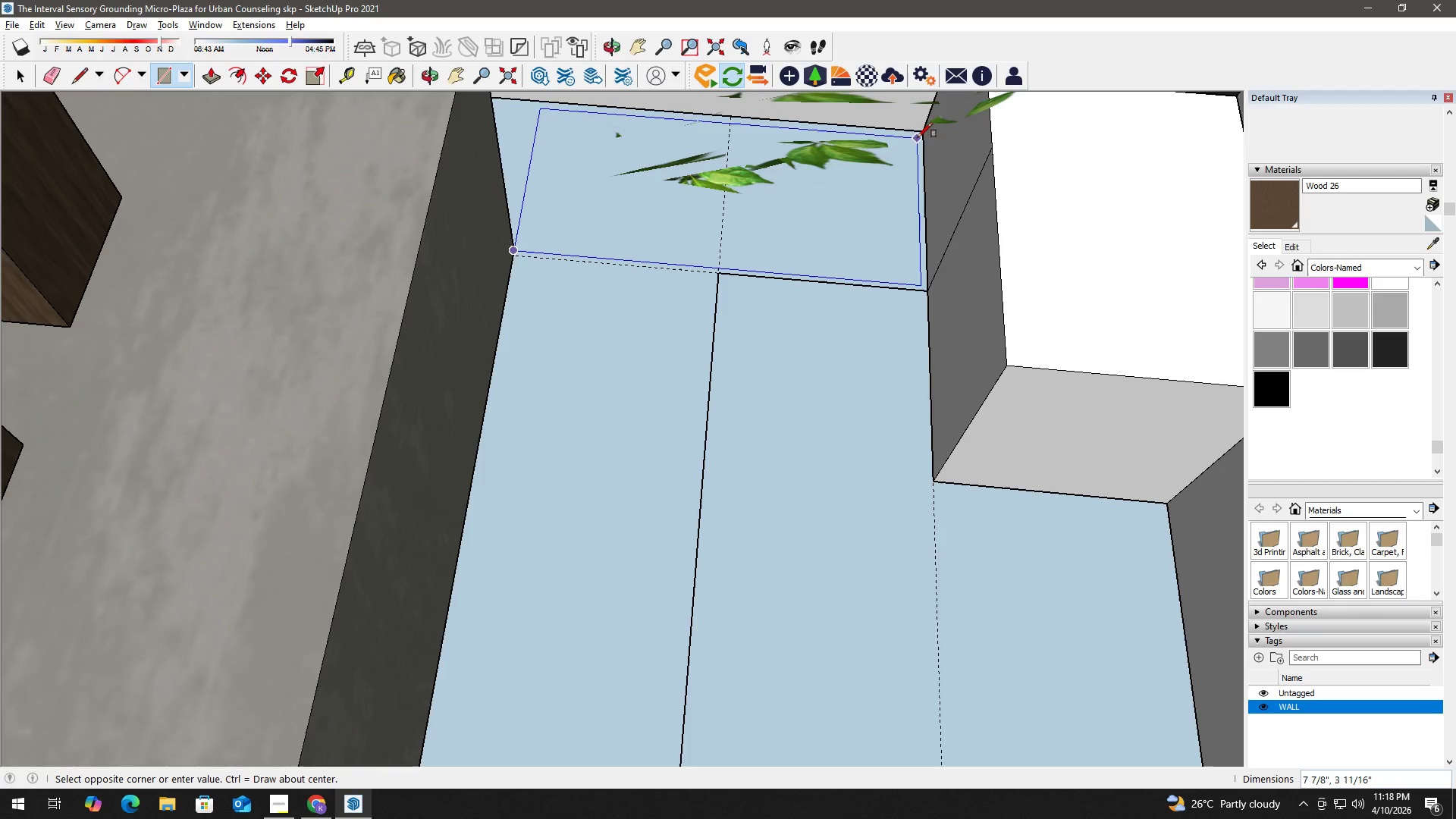 
left_click([922, 131])
 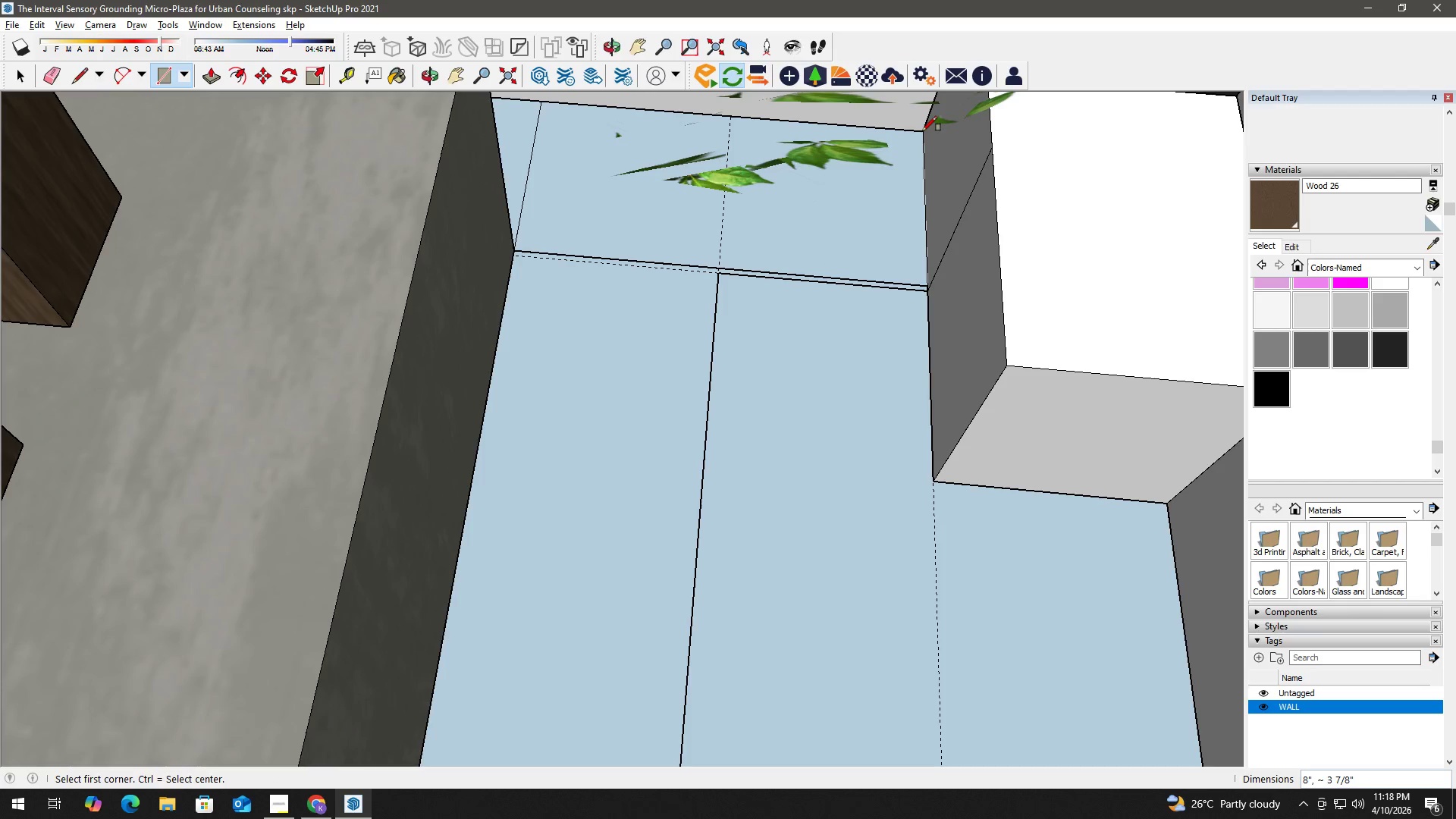 
key(Space)
 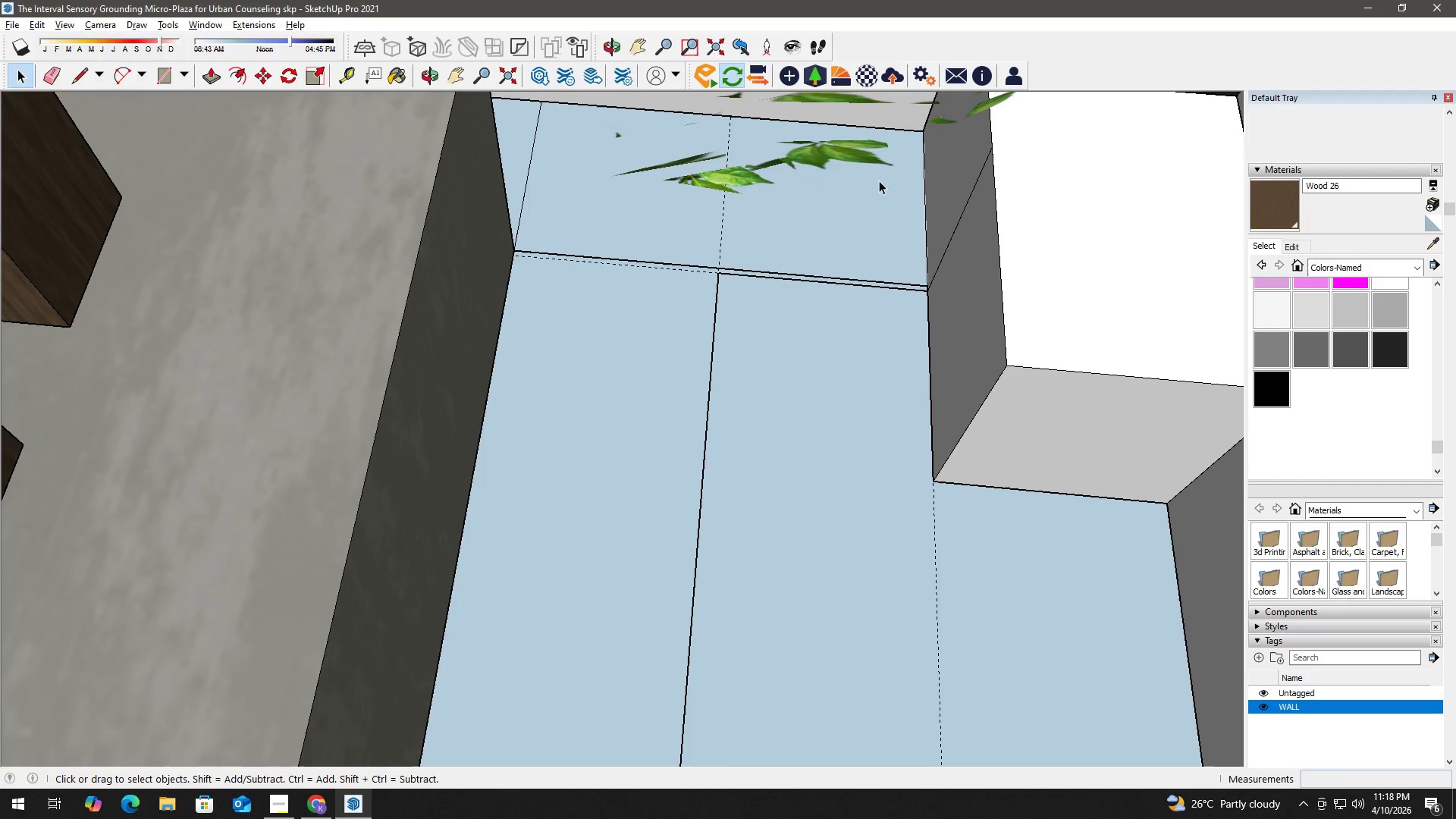 
left_click([874, 187])
 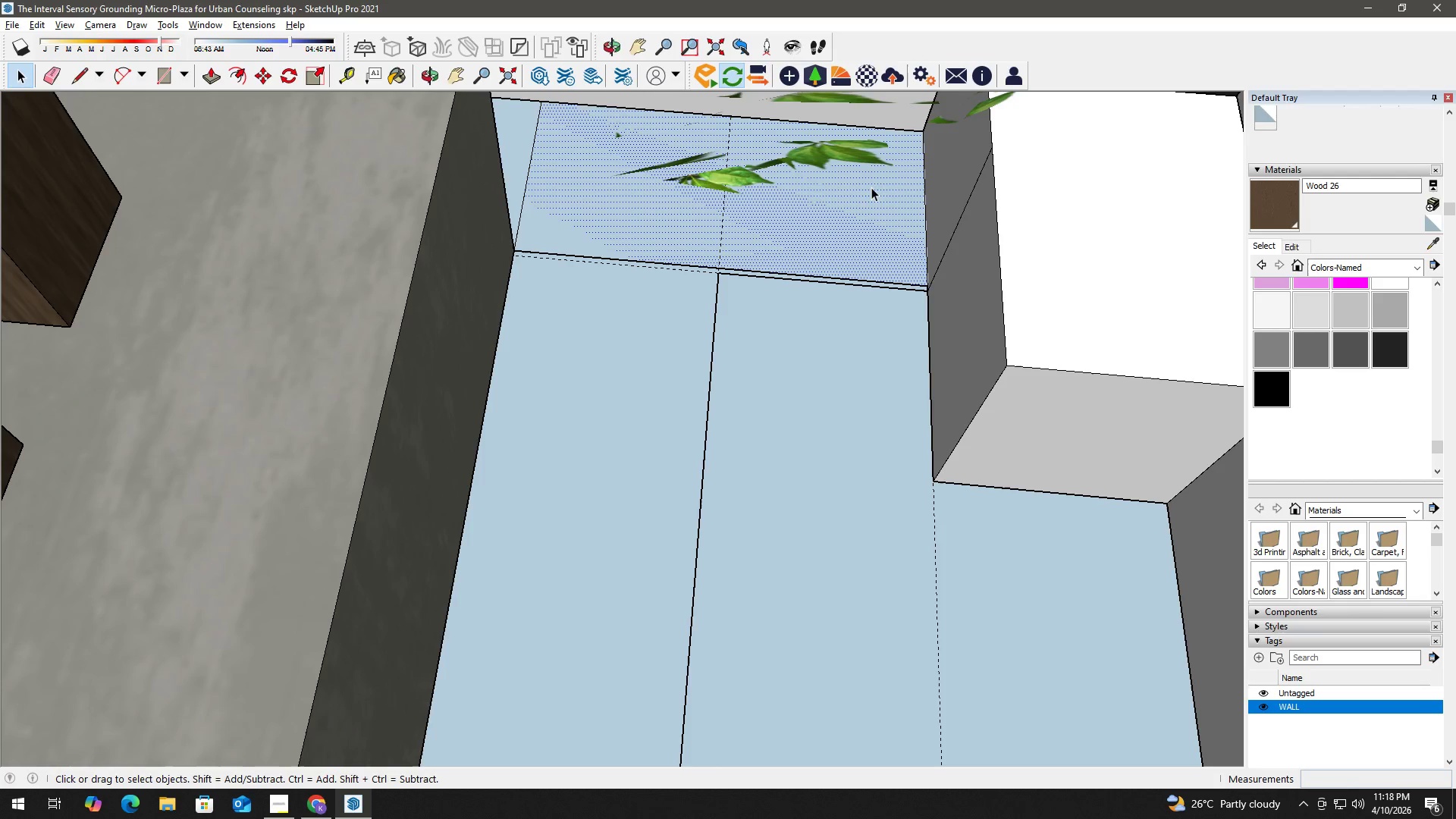 
key(P)
 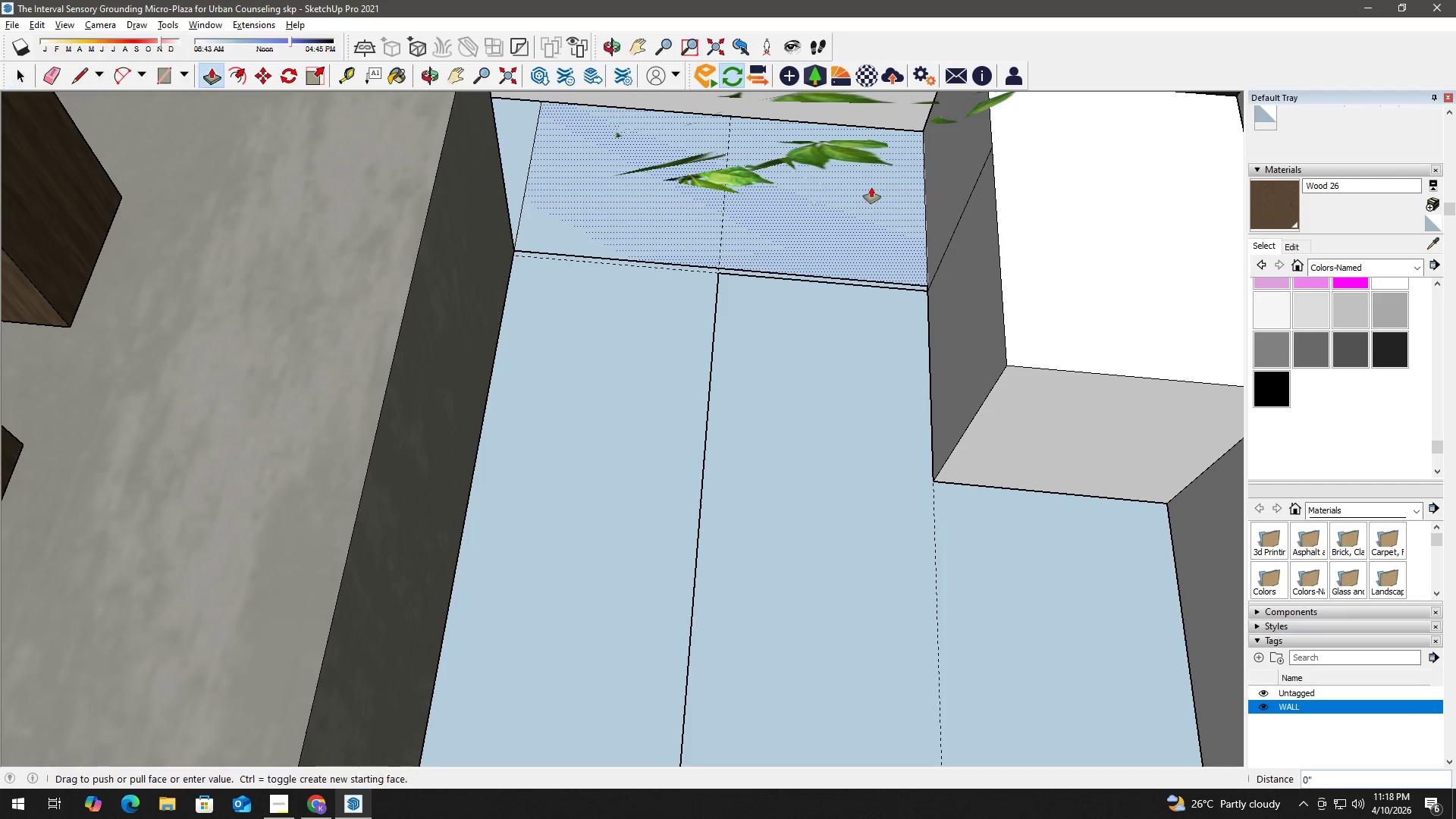 
left_click([871, 187])
 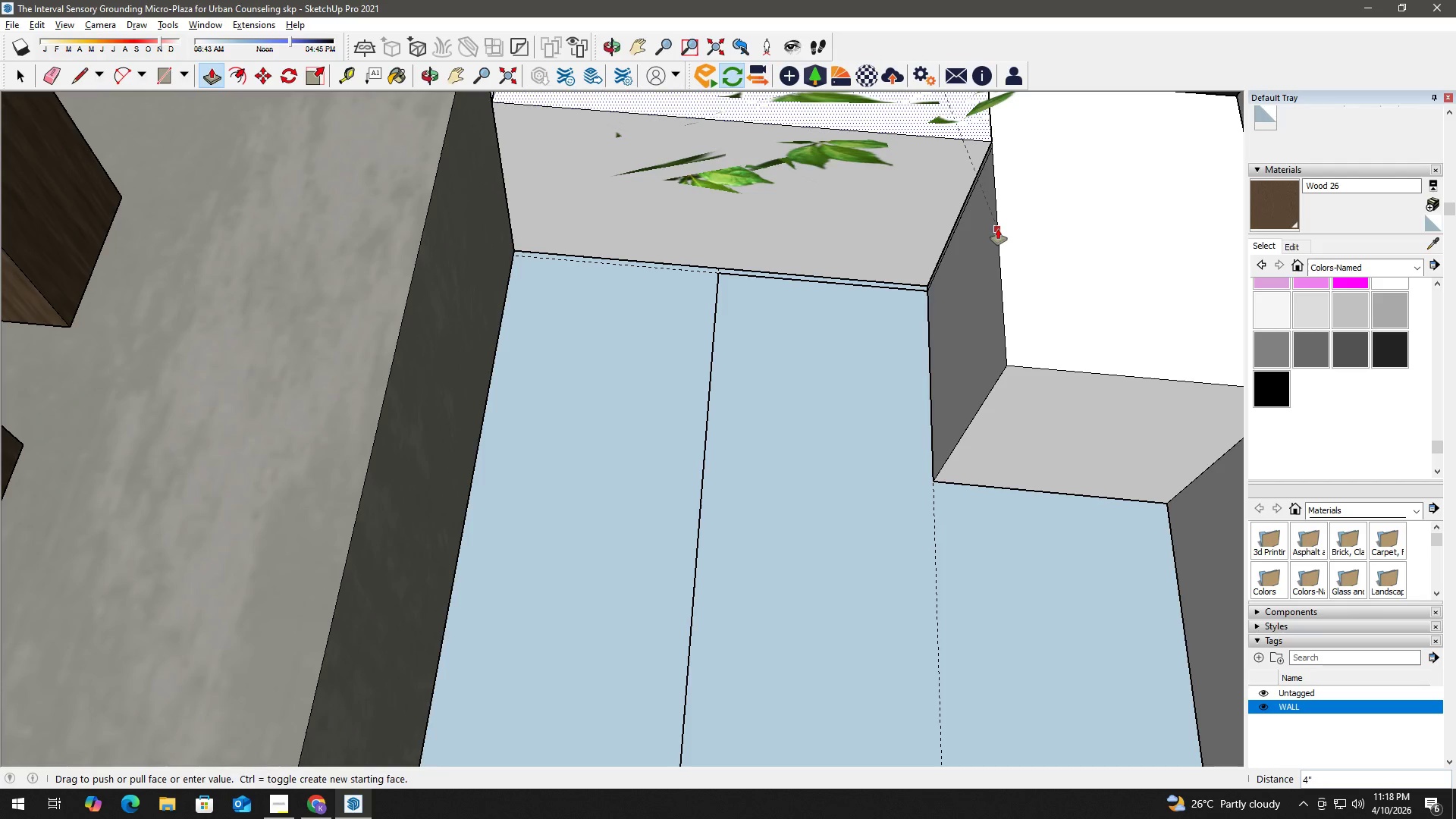 
left_click([998, 229])
 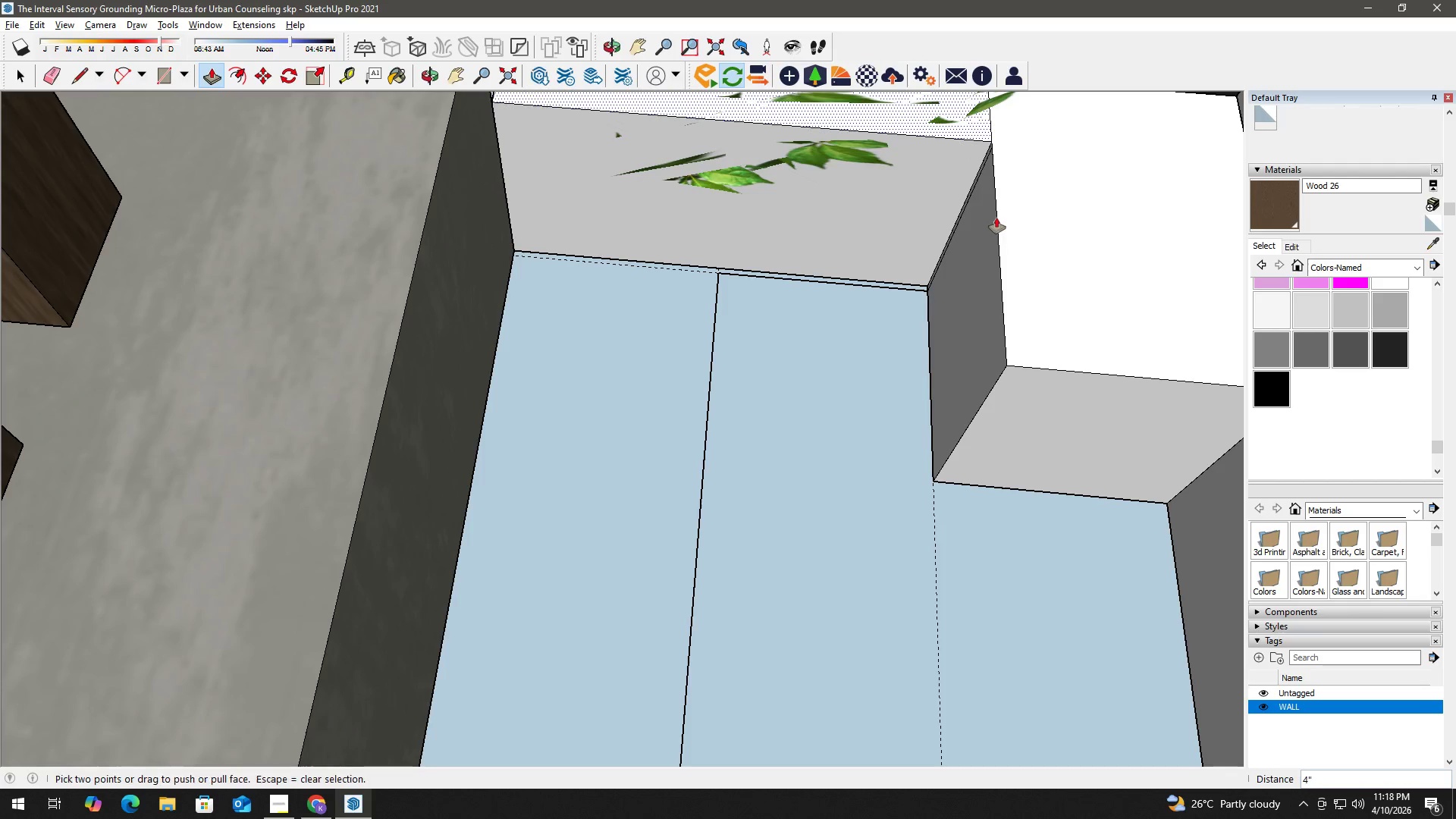 
key(Space)
 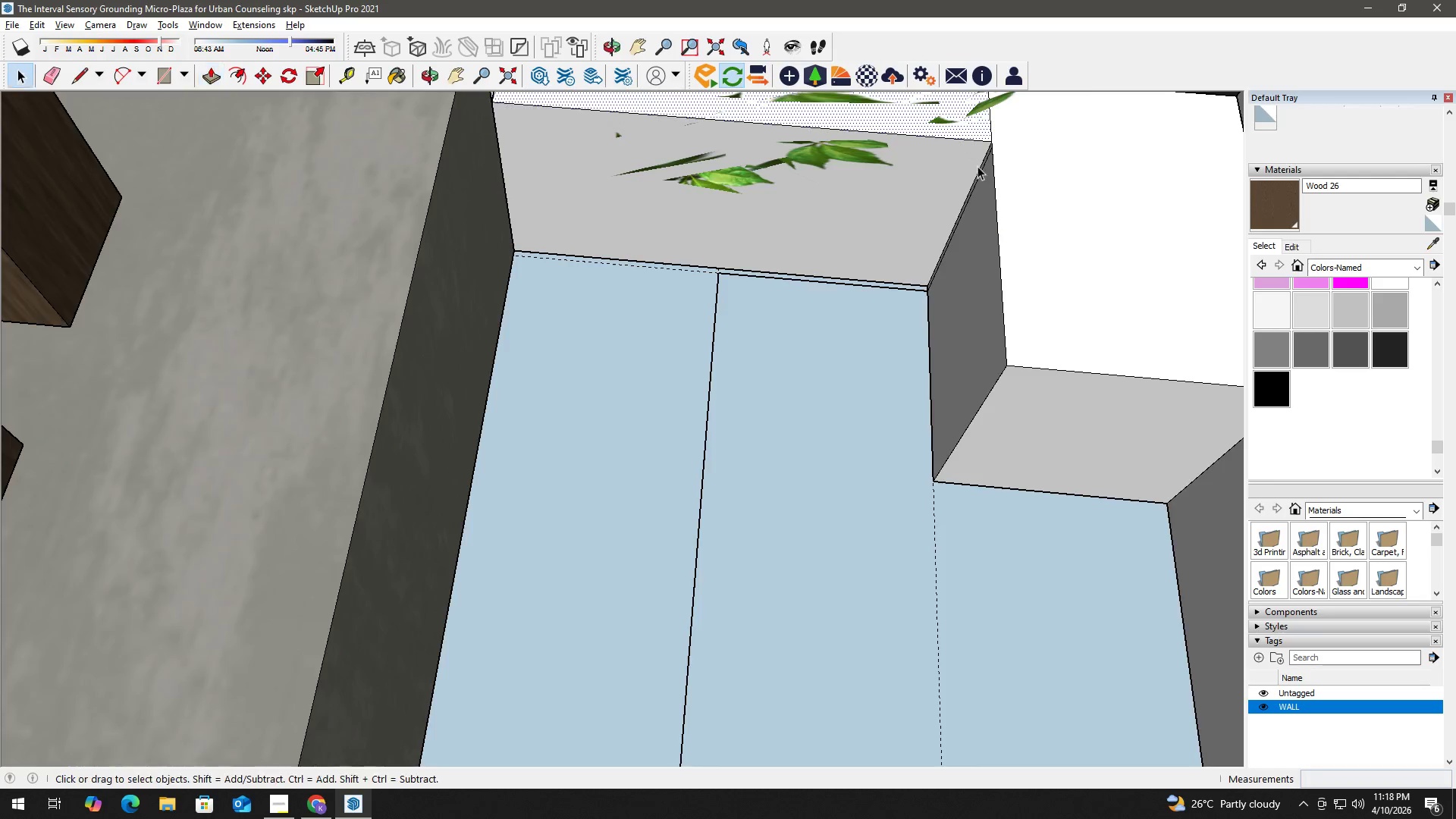 
key(E)
 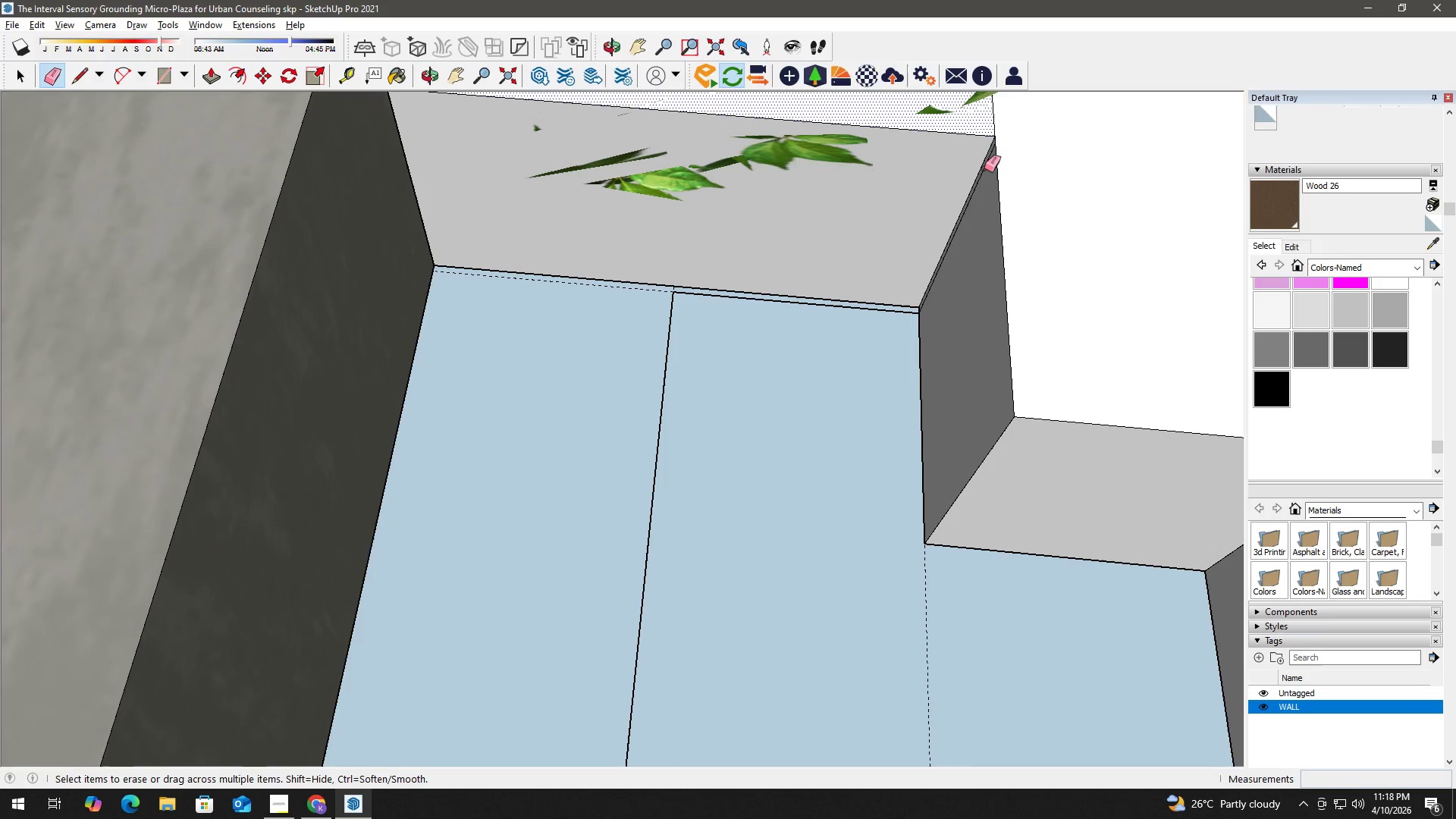 
scroll: coordinate [977, 165], scroll_direction: up, amount: 2.0
 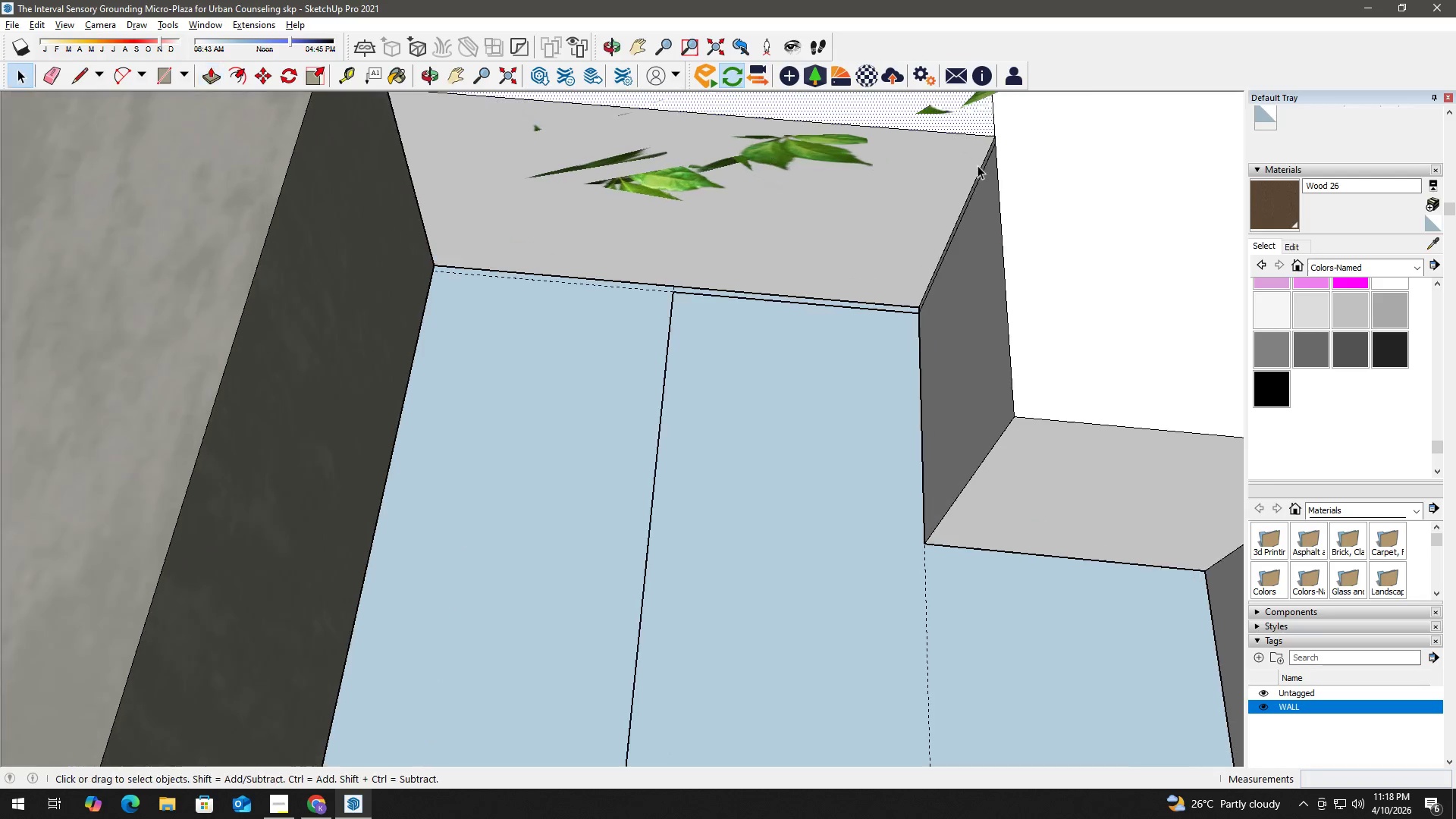 
left_click_drag(start_coordinate=[987, 170], to_coordinate=[986, 165])
 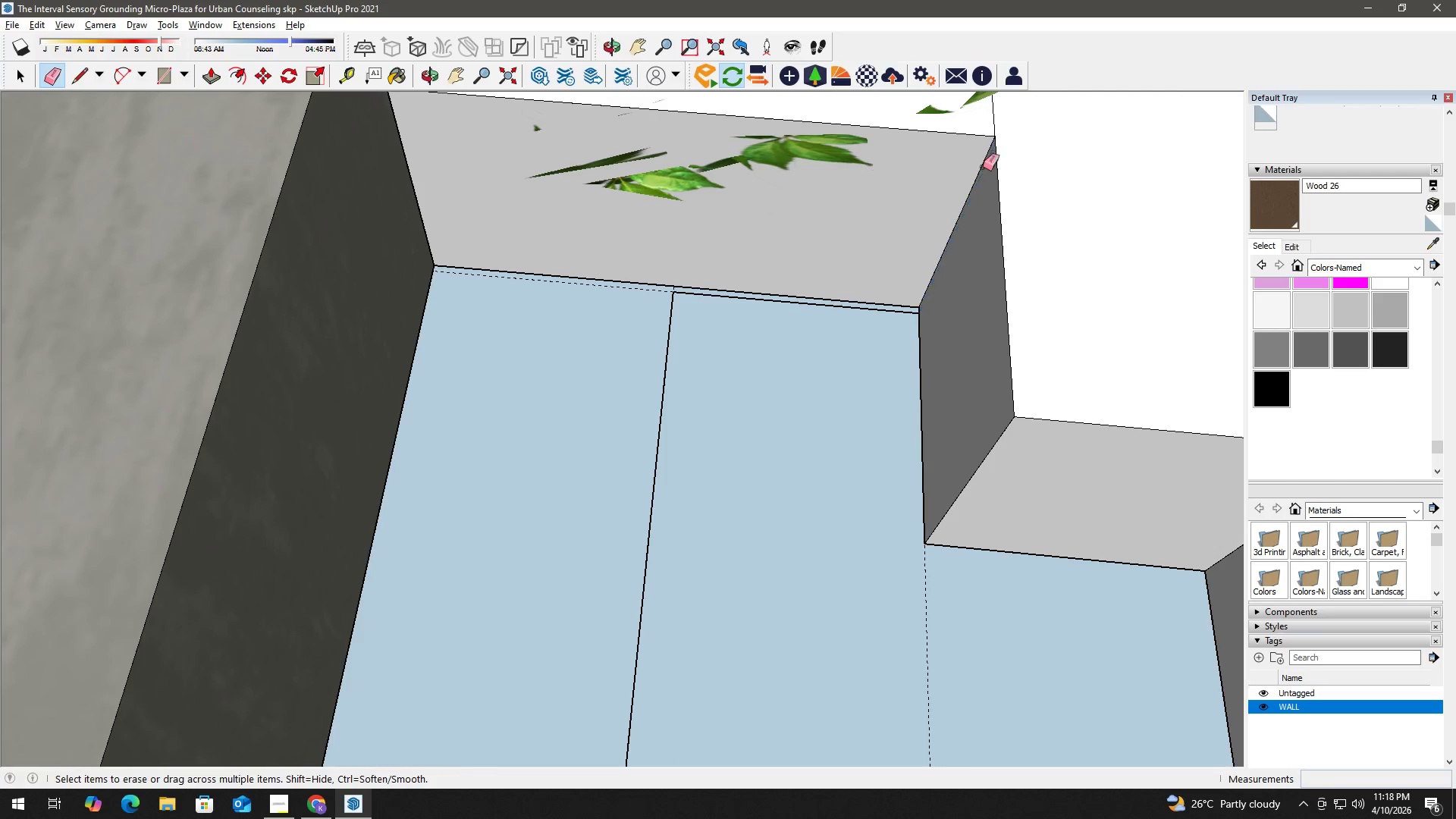 
key(Space)
 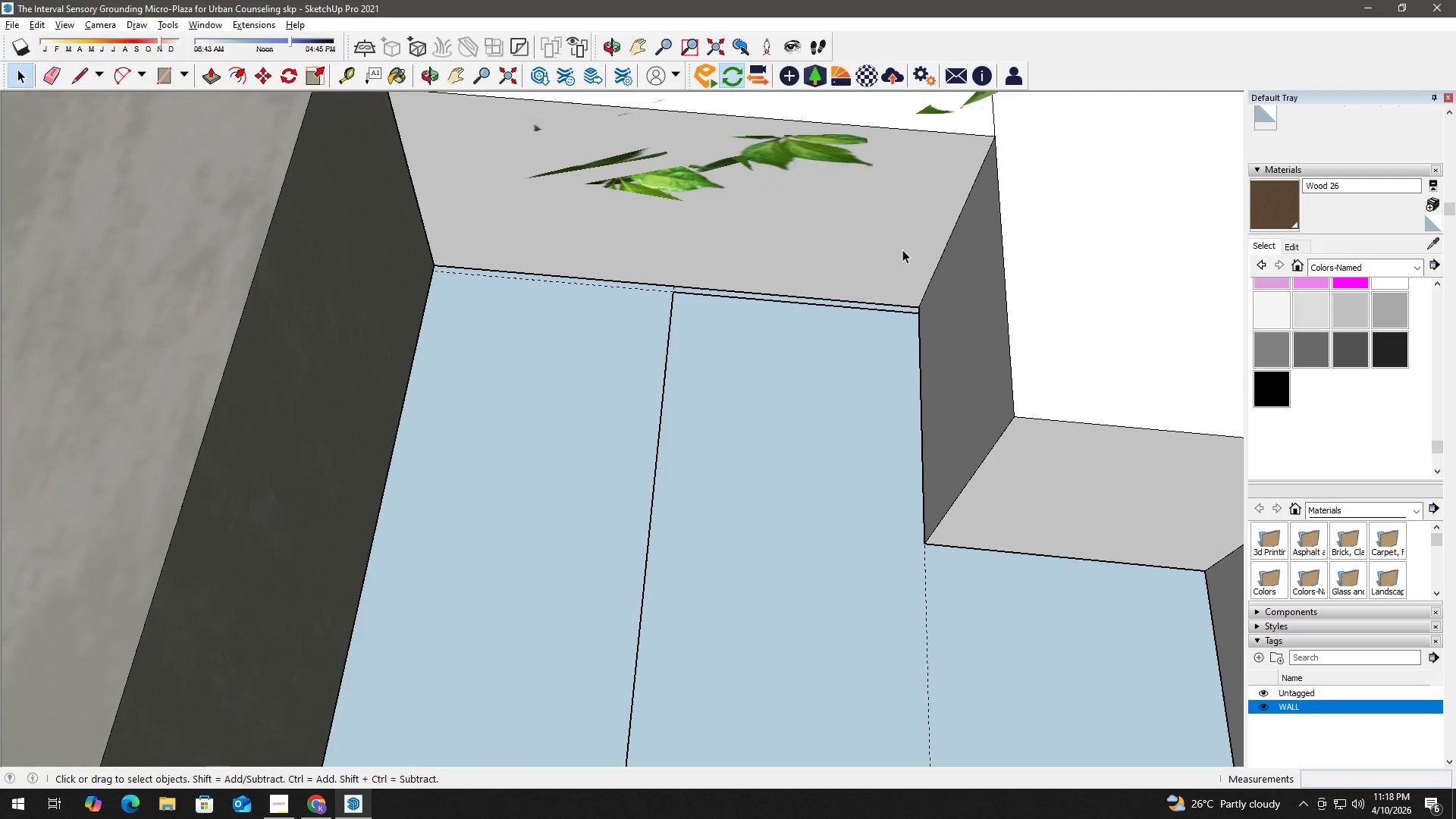 
scroll: coordinate [878, 276], scroll_direction: down, amount: 2.0
 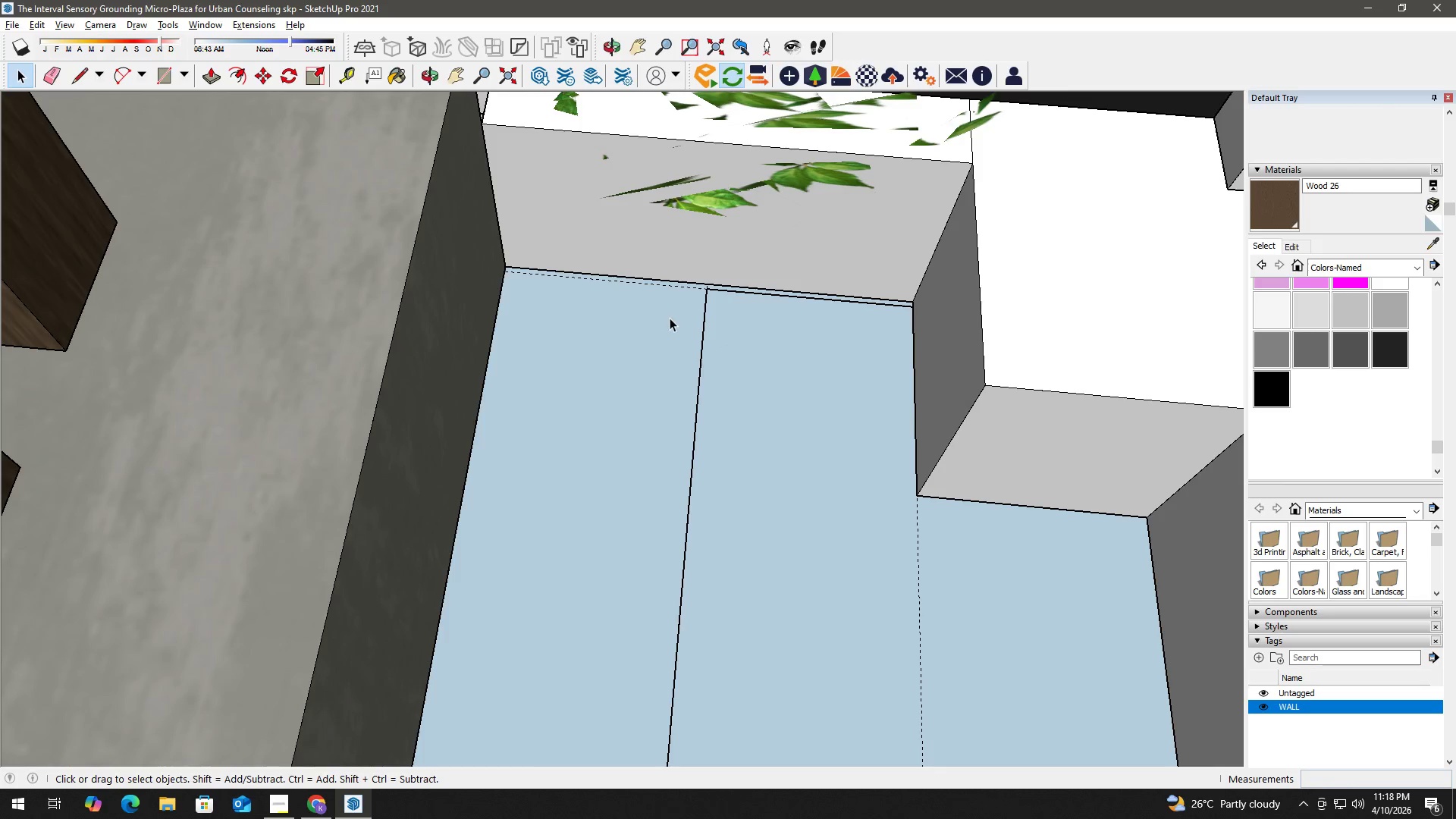 
key(R)
 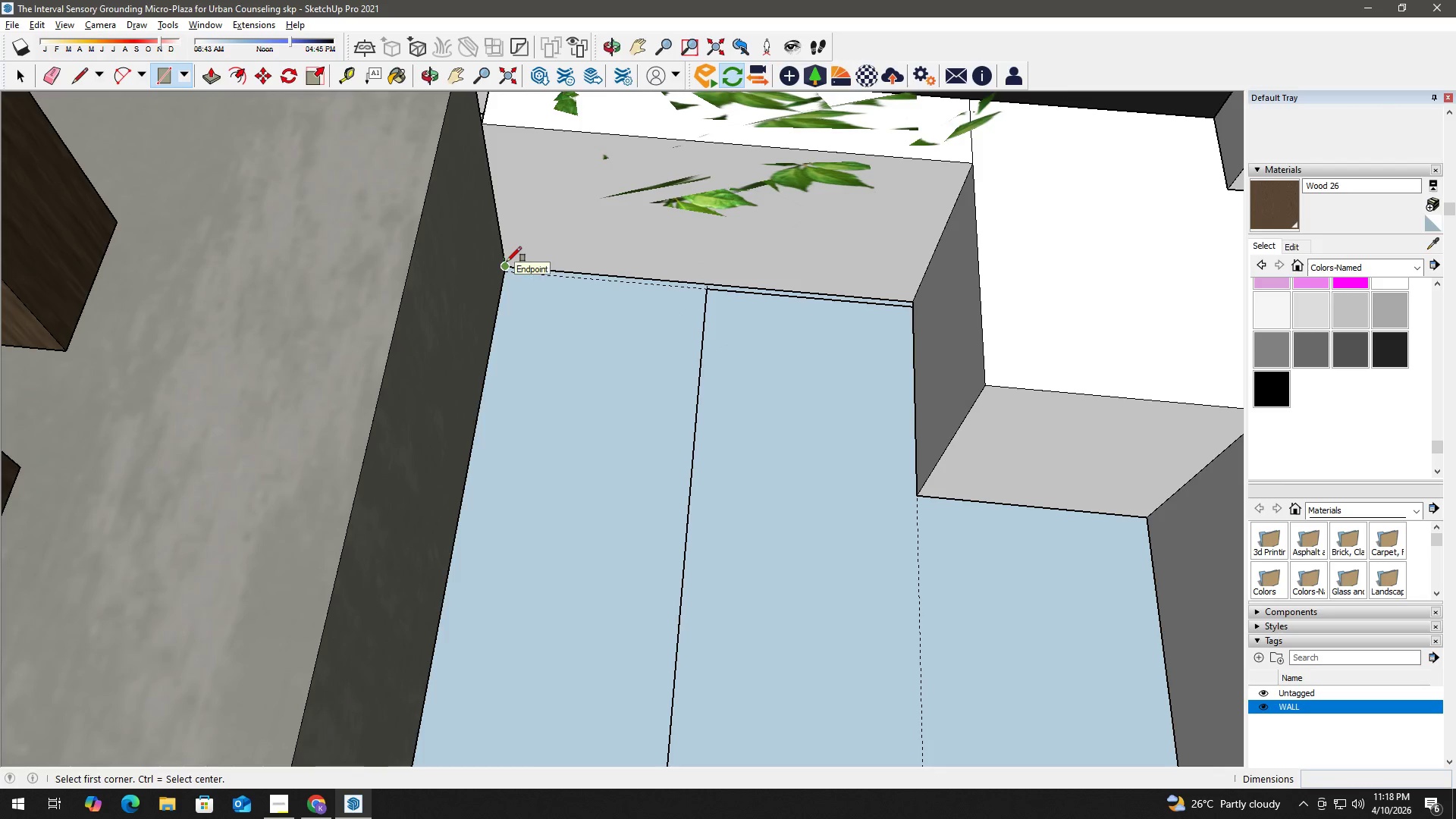 
hold_key(key=ShiftLeft, duration=0.8)
scroll: coordinate [601, 533], scroll_direction: down, amount: 8.0
 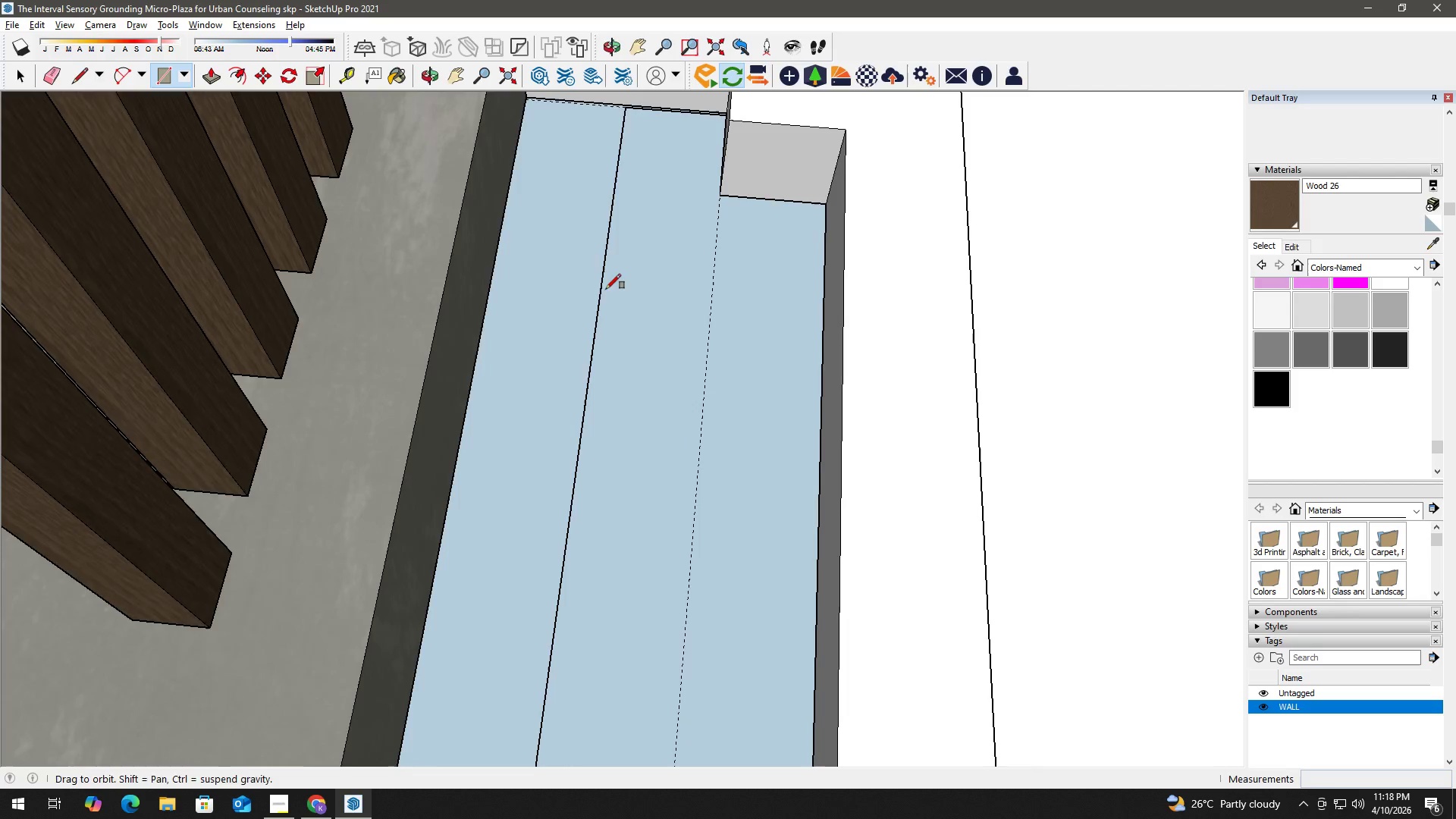 
key(Shift+ShiftLeft)
 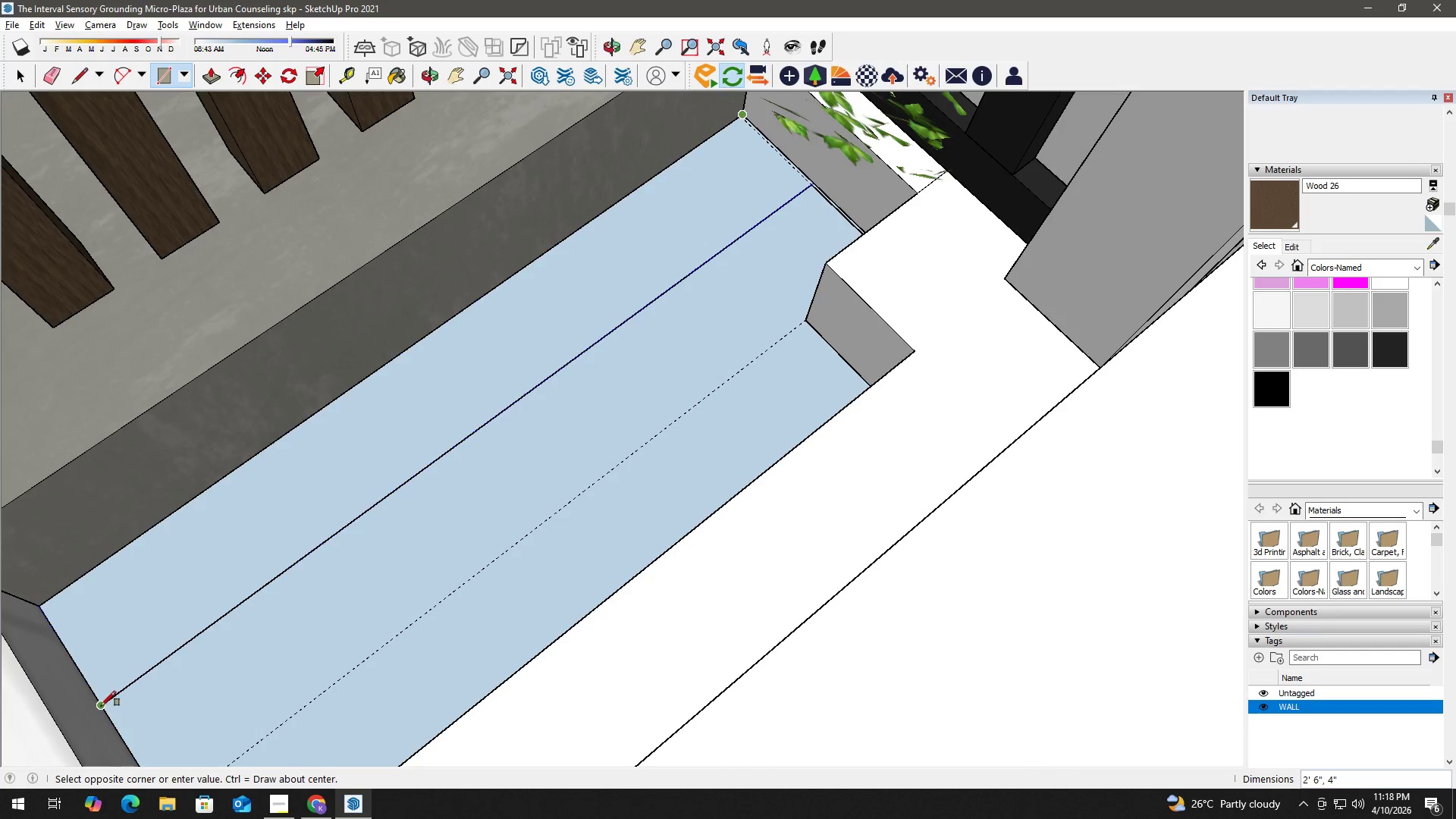 
left_click([101, 706])
 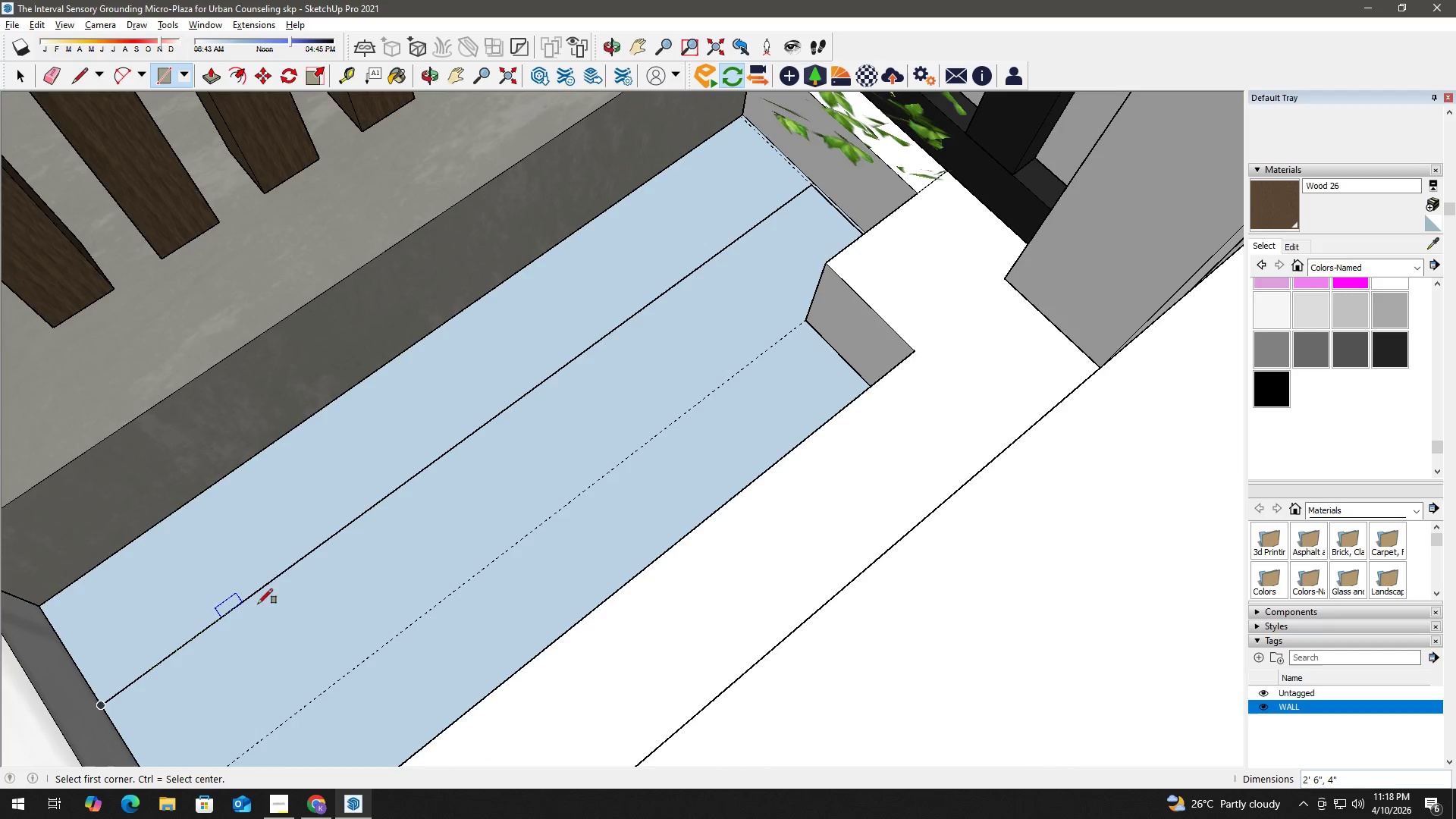 
key(Space)
 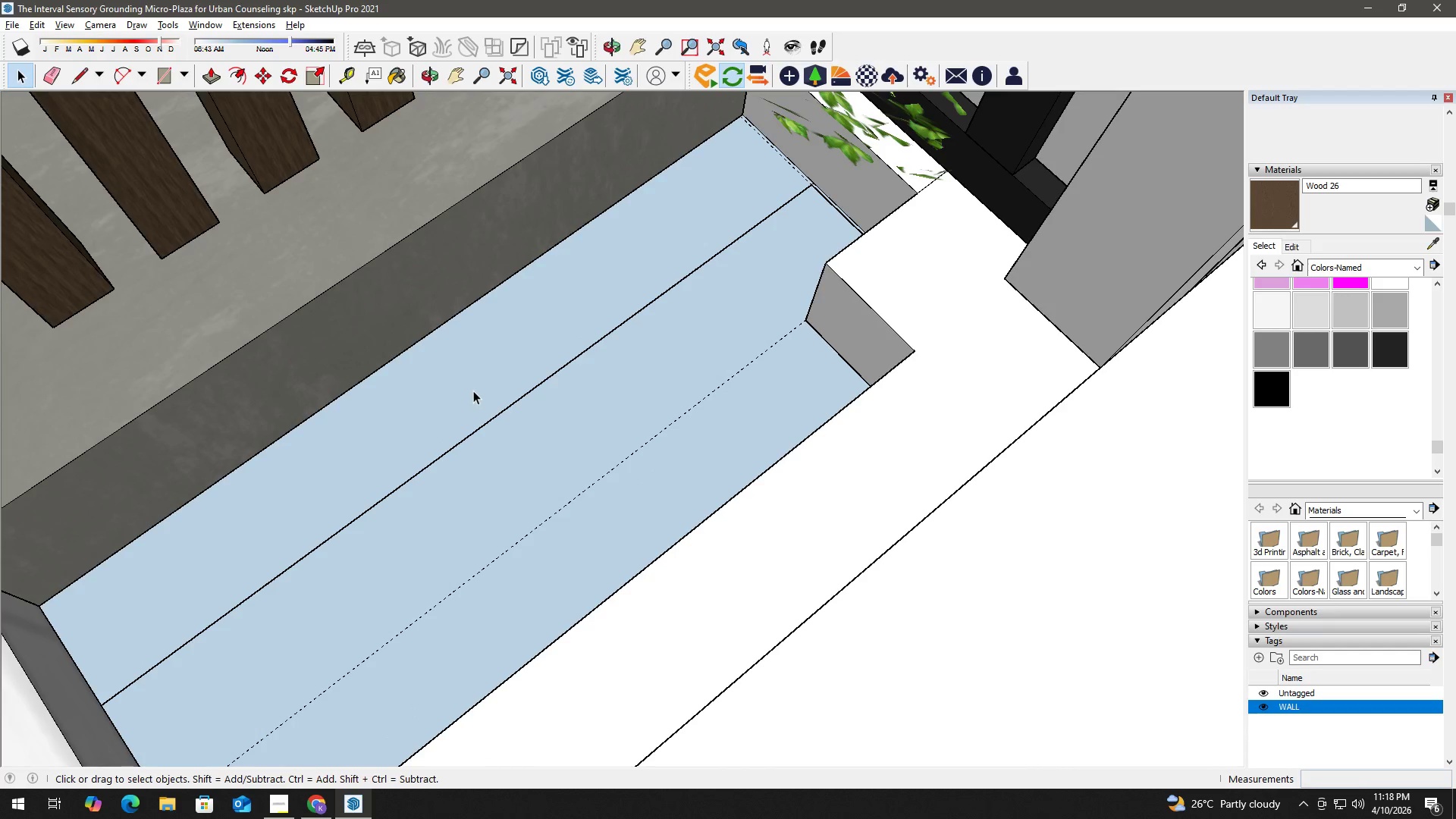 
key(P)
 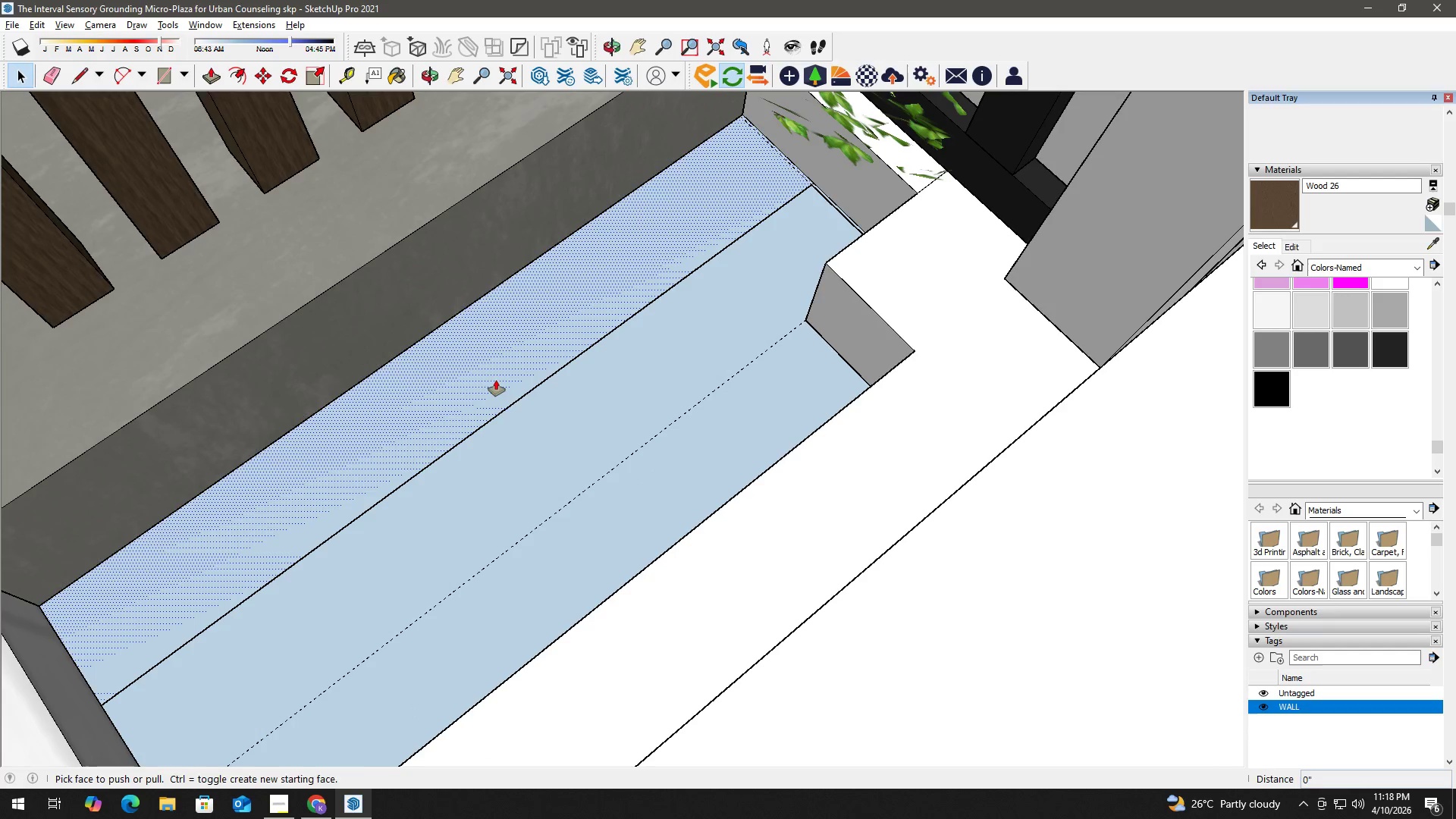 
left_click([497, 378])
 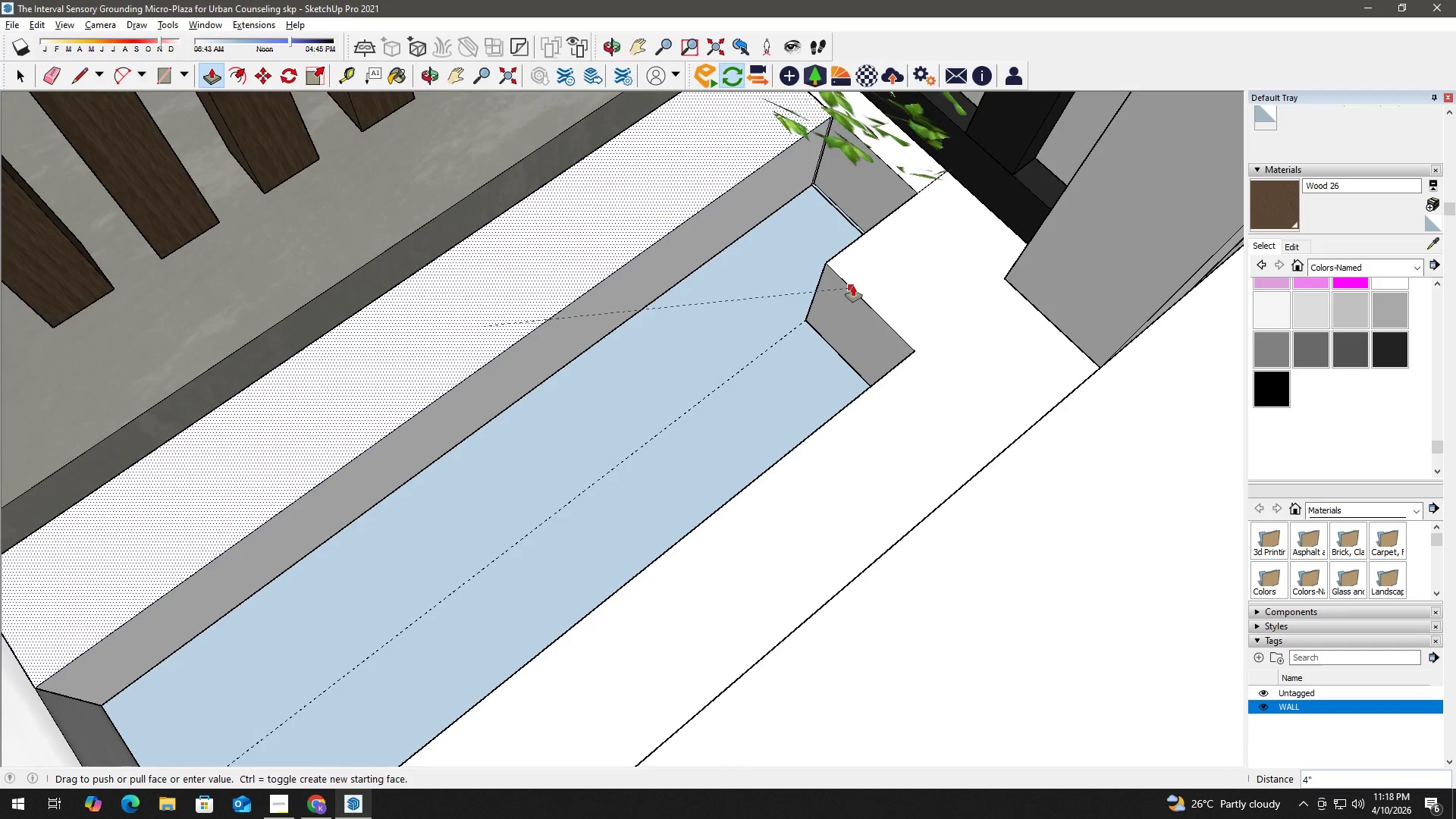 
left_click([858, 284])
 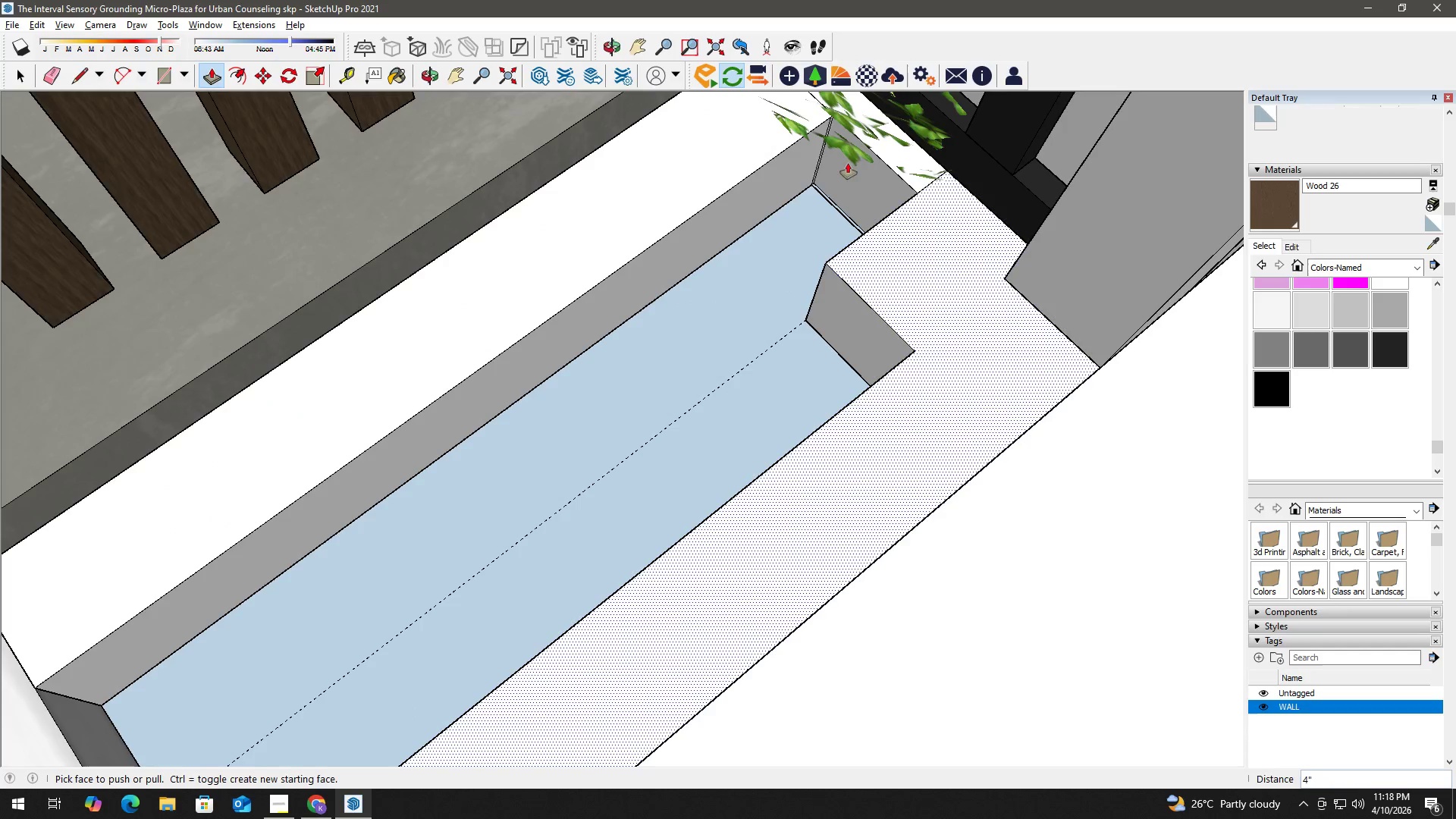 
key(Space)
 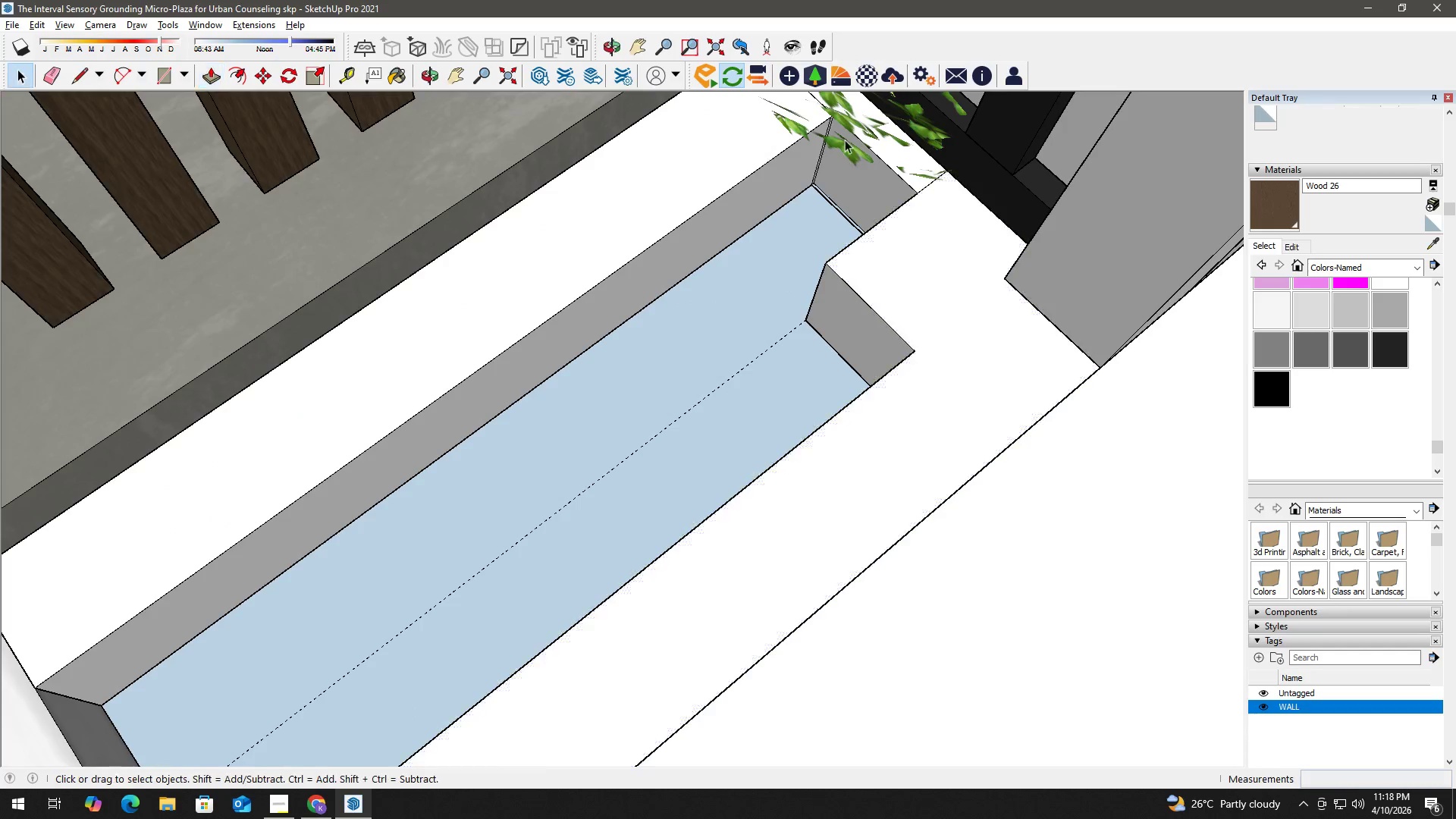 
key(E)
 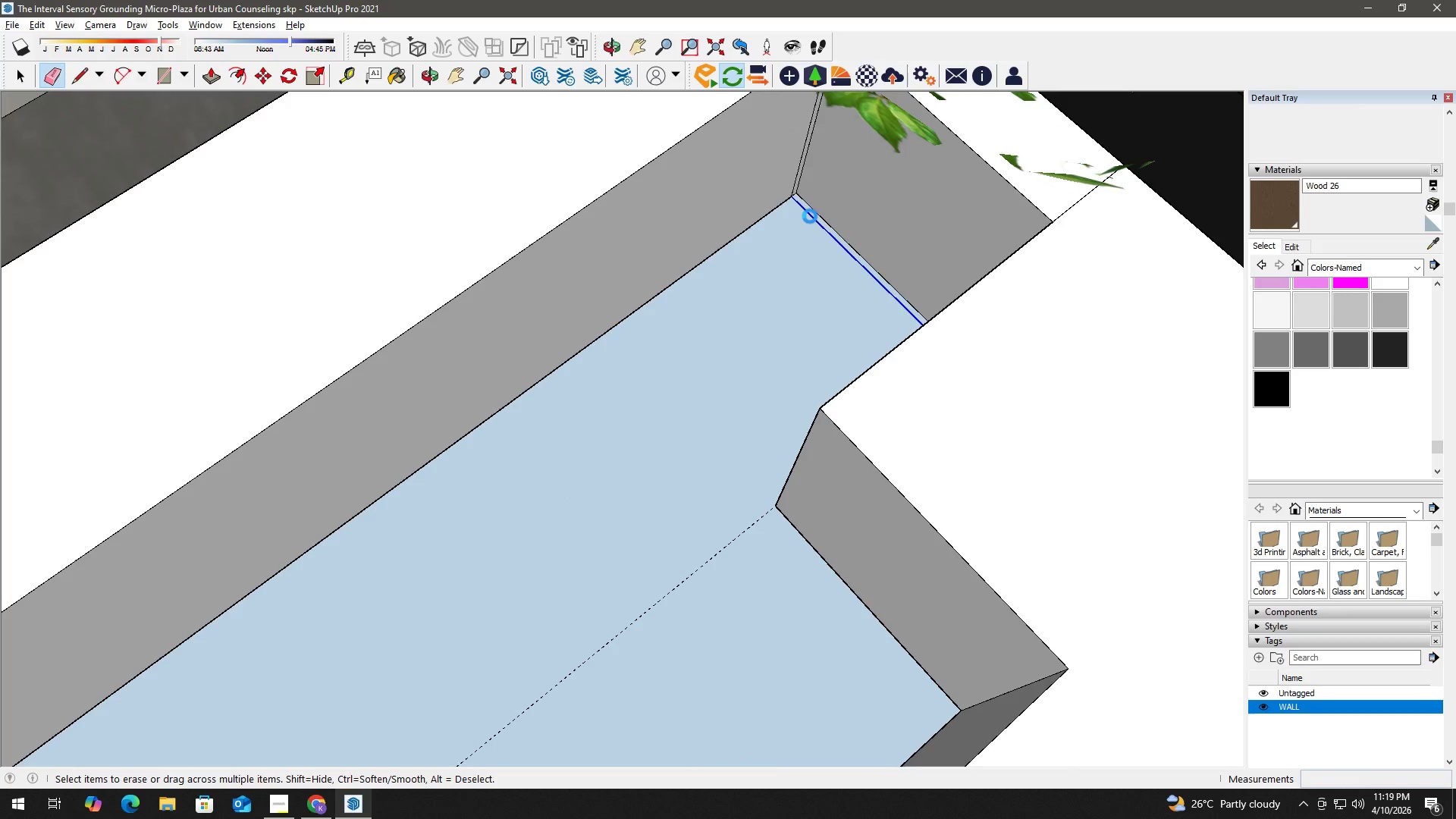 
scroll: coordinate [814, 212], scroll_direction: up, amount: 8.0
 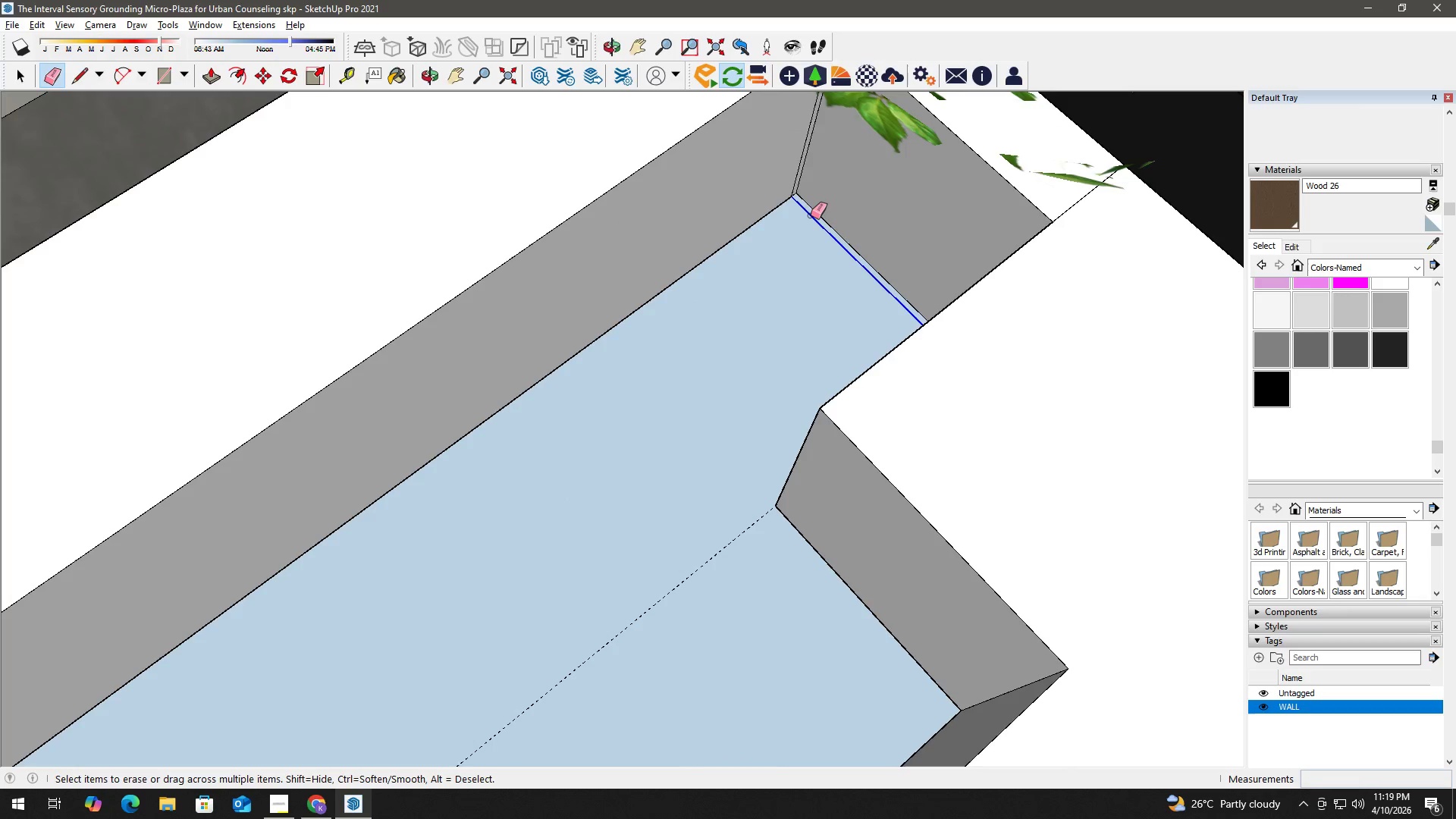 
key(Space)
 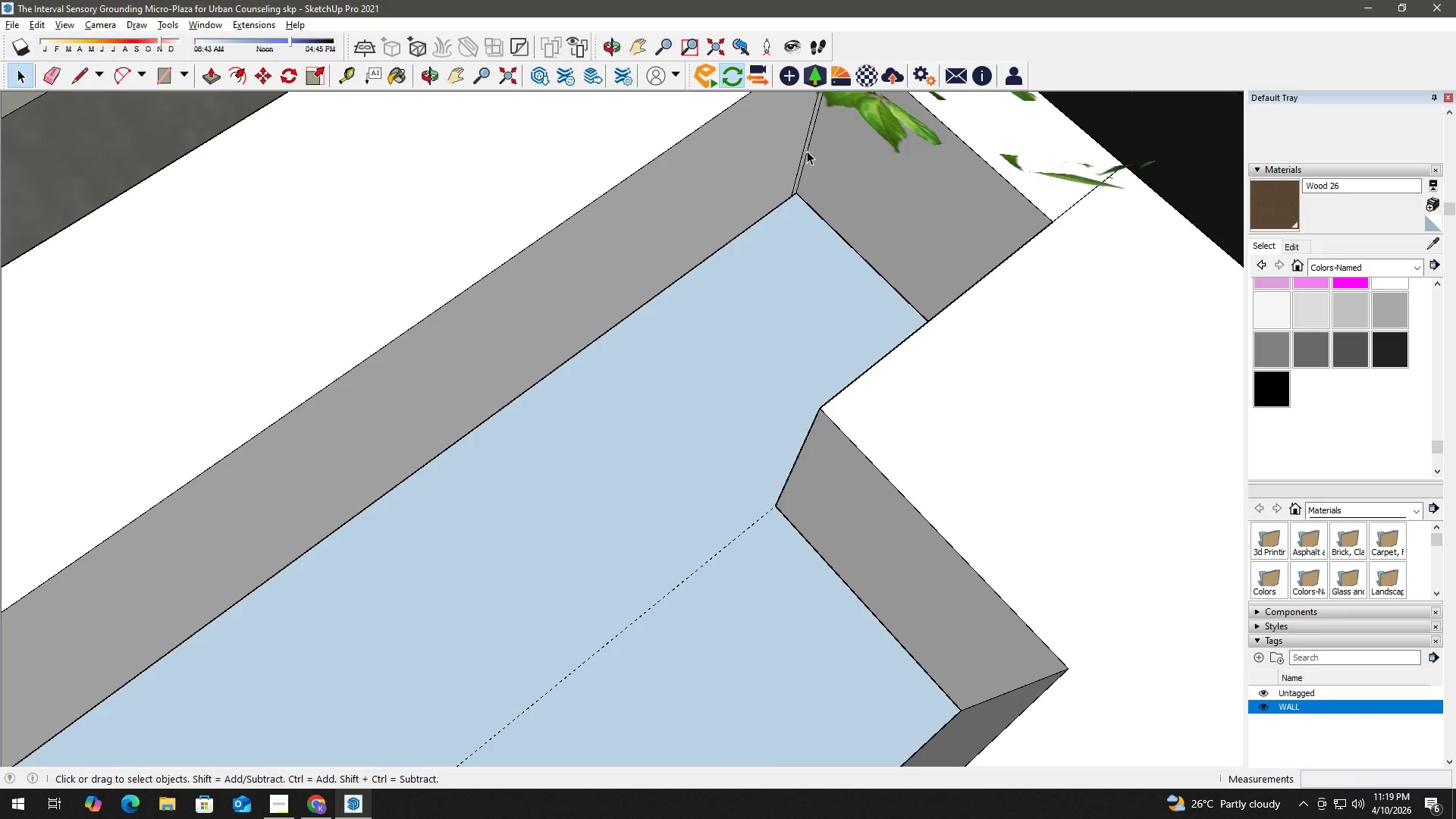 
key(E)
 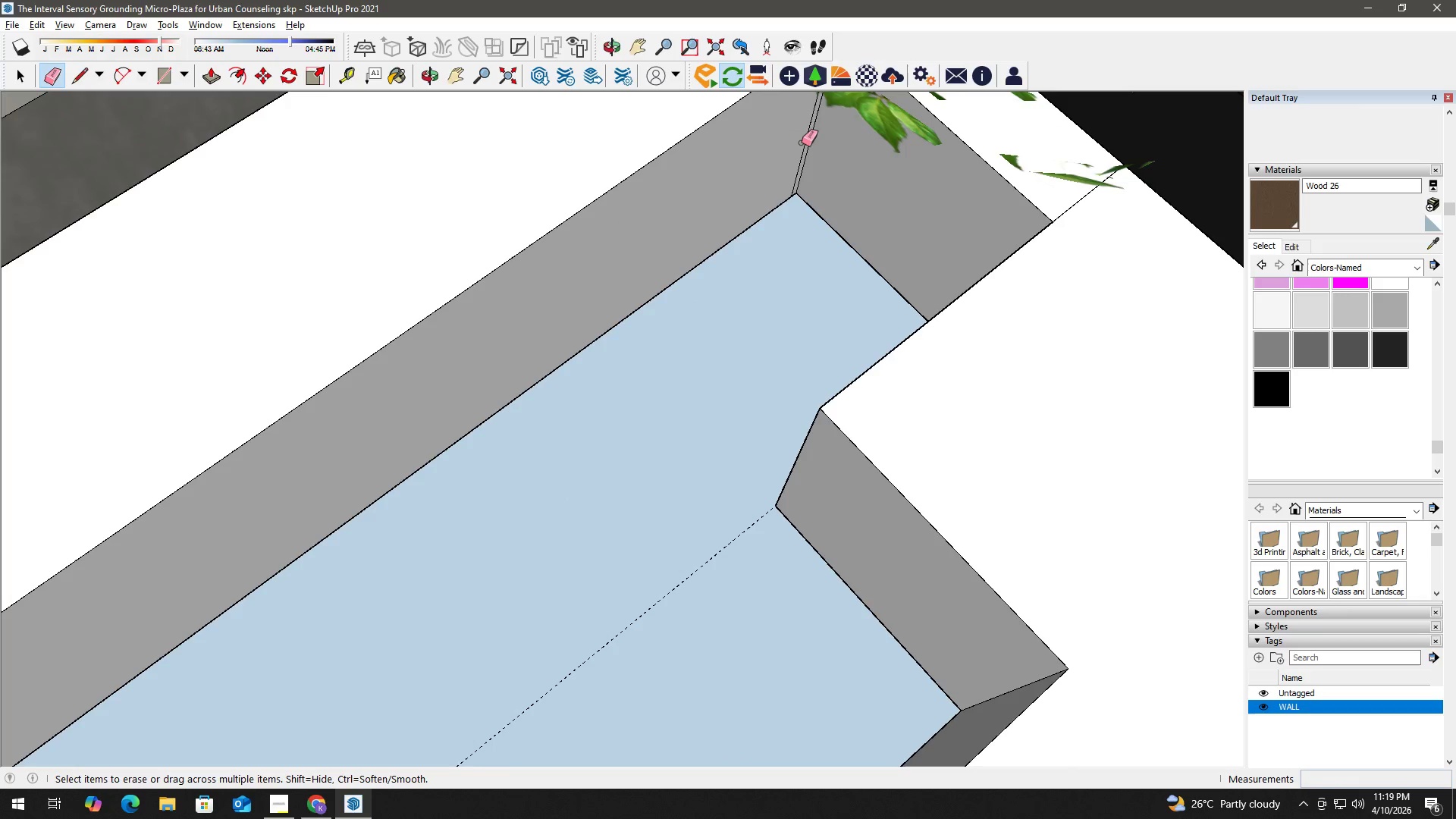 
left_click_drag(start_coordinate=[801, 142], to_coordinate=[808, 131])
 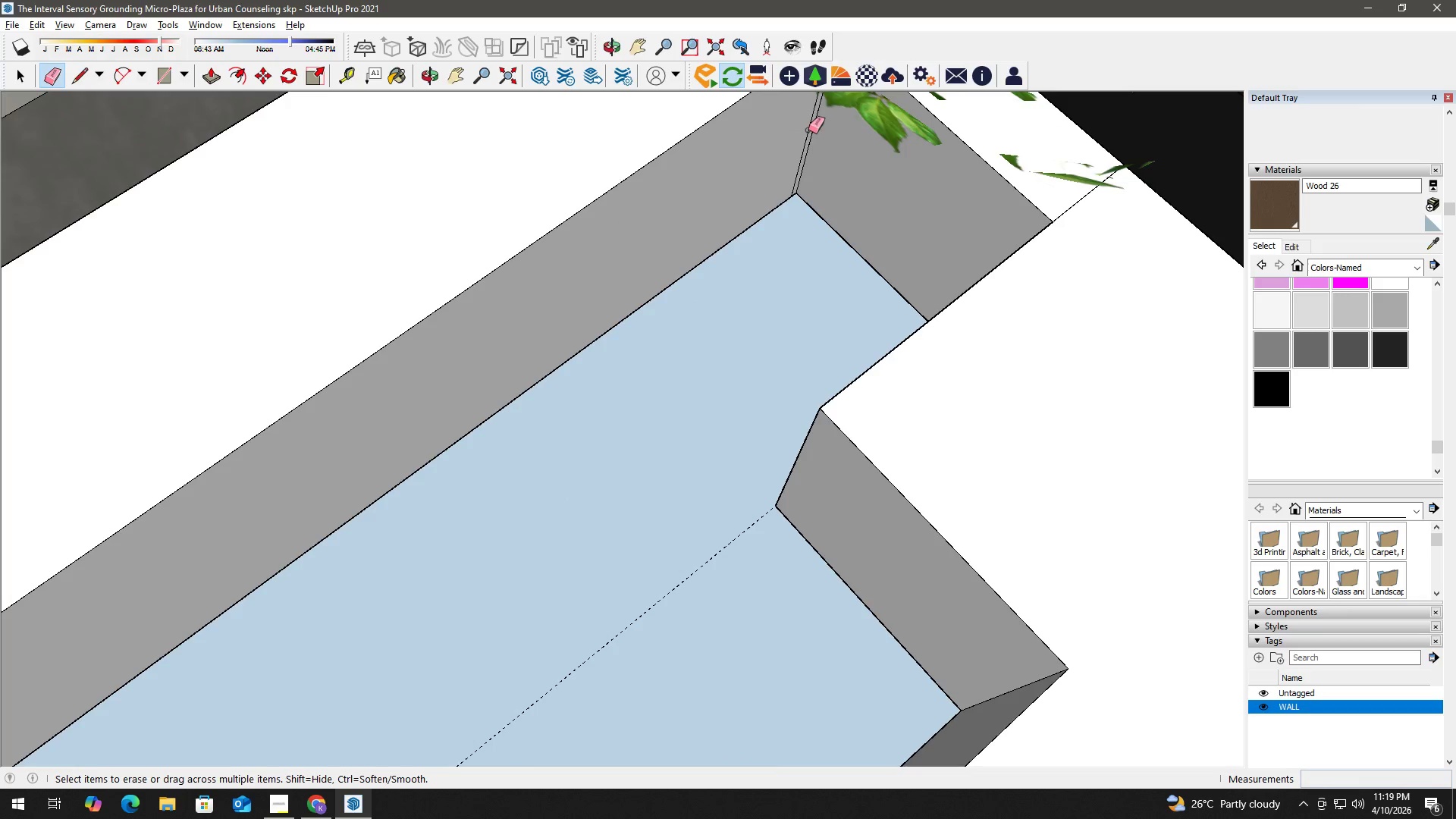 
key(Space)
 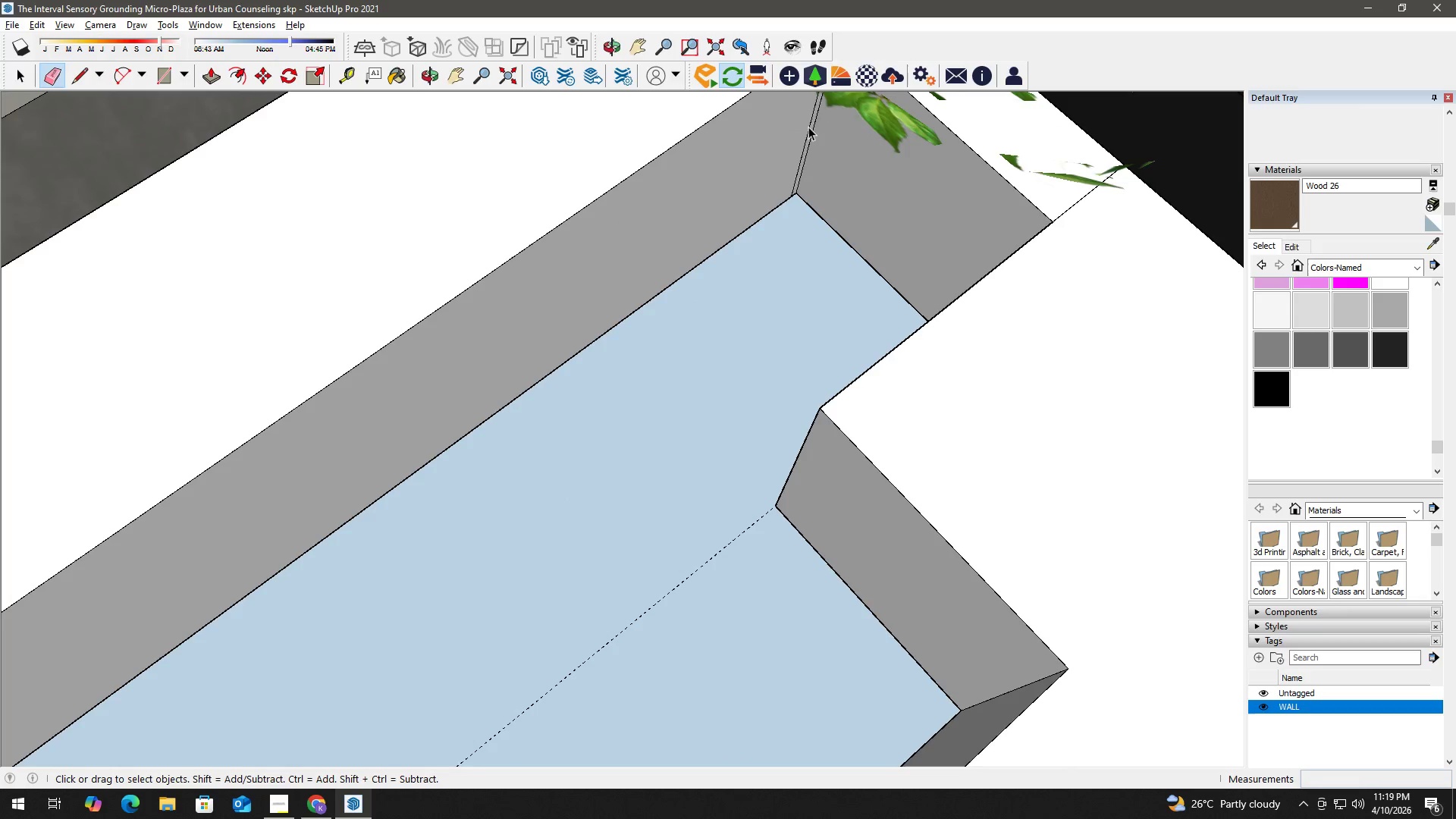 
left_click([808, 126])
 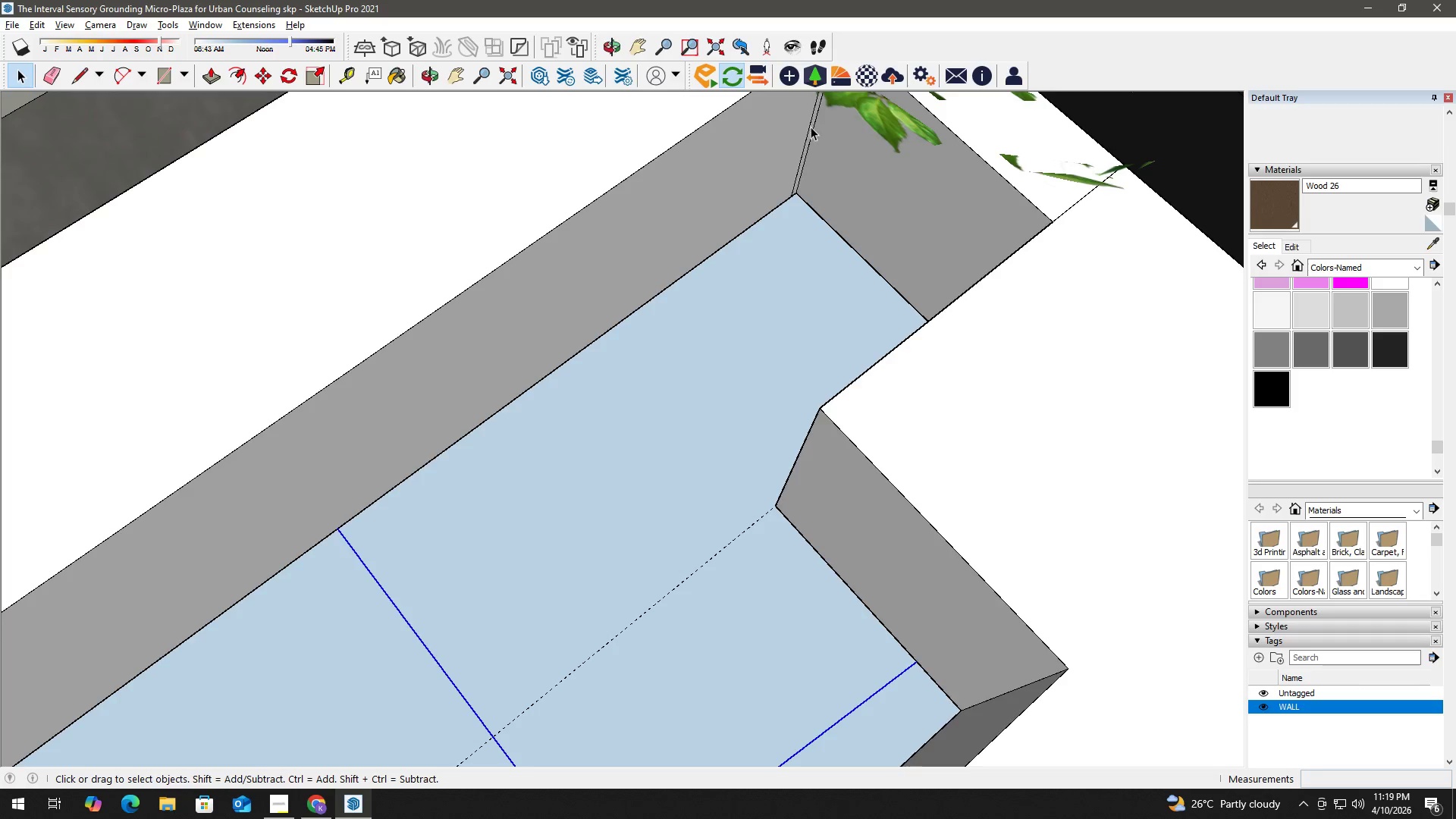 
scroll: coordinate [815, 127], scroll_direction: up, amount: 3.0
 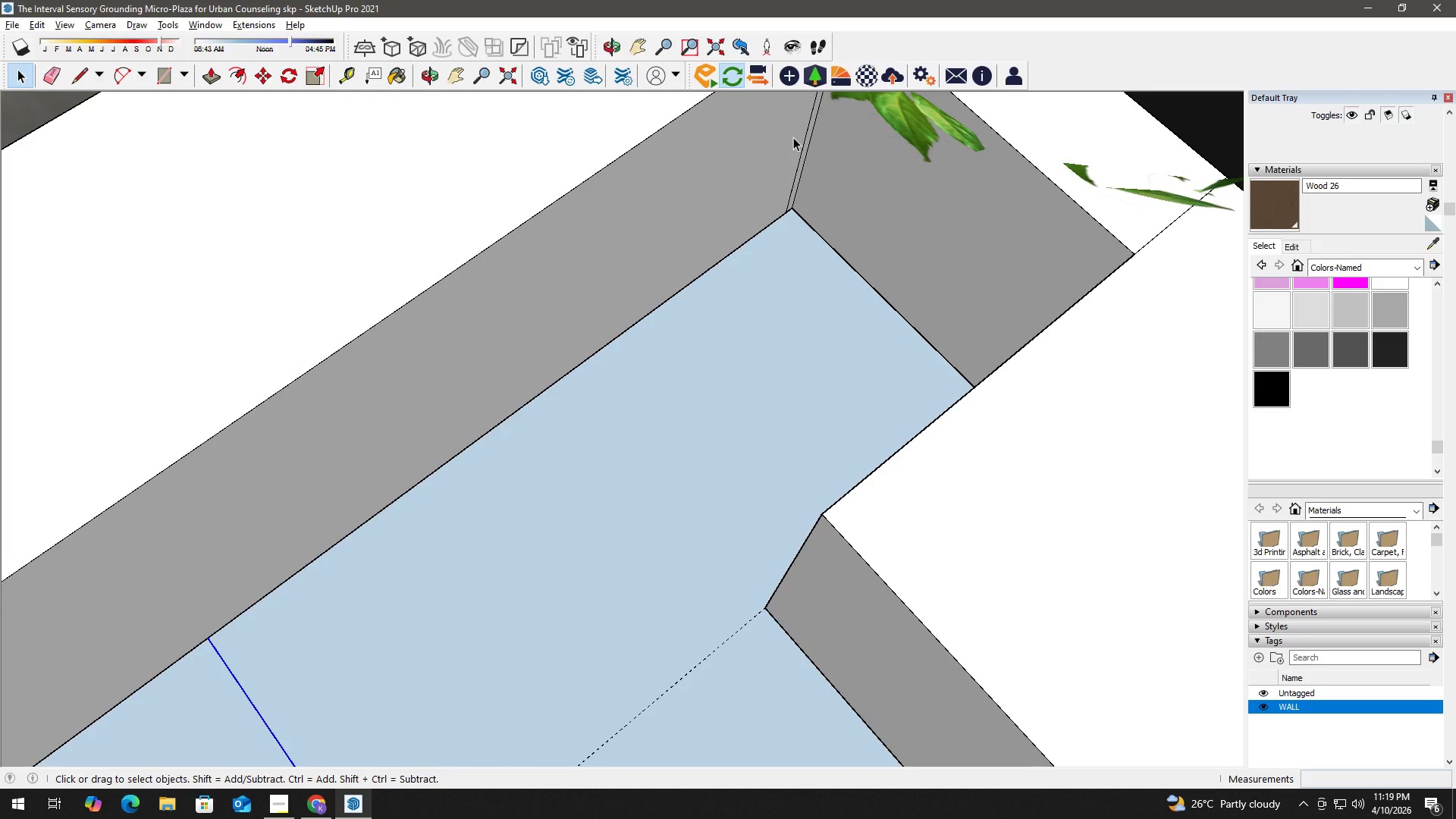 
key(H)
 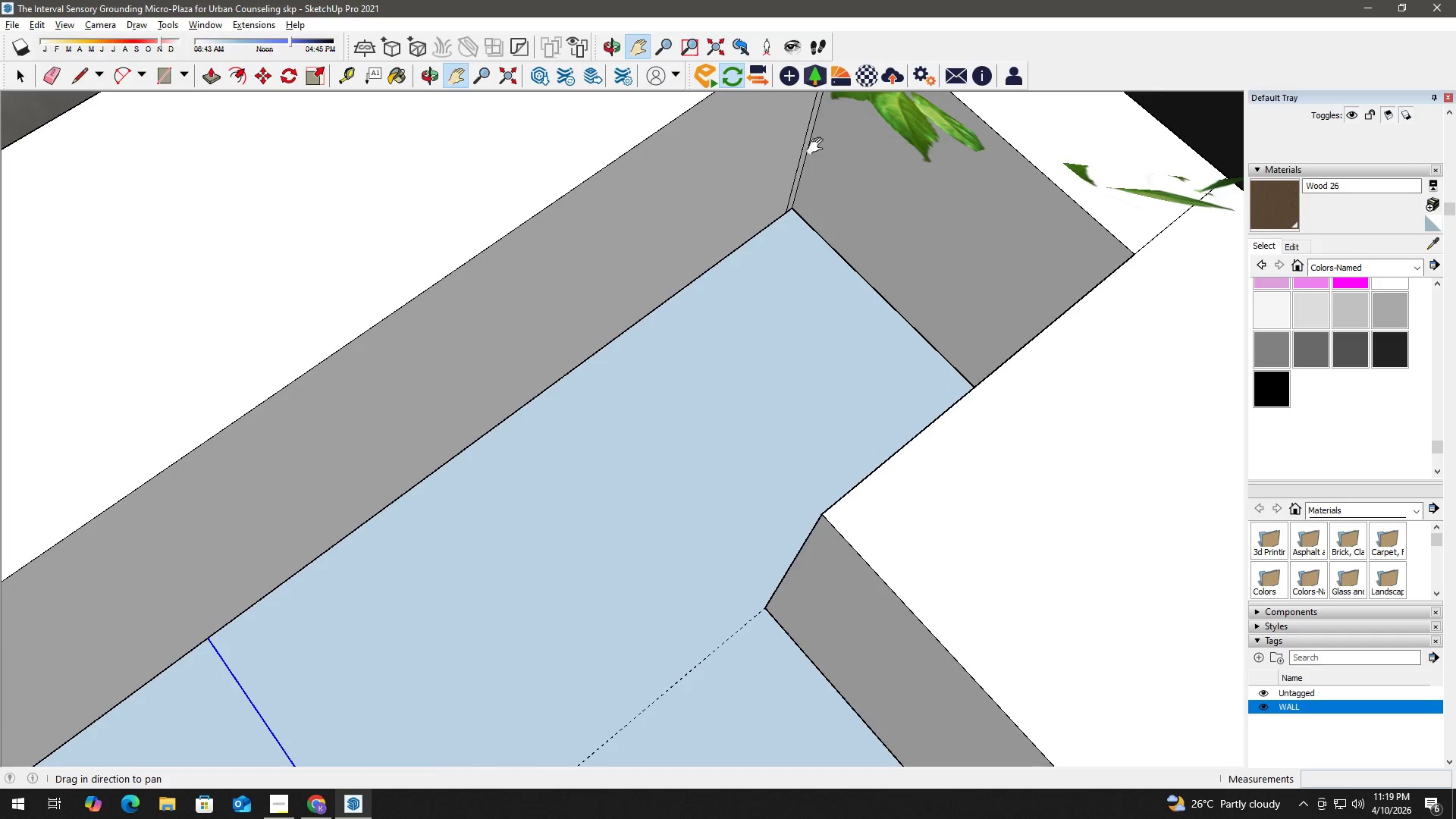 
scroll: coordinate [809, 152], scroll_direction: up, amount: 1.0
 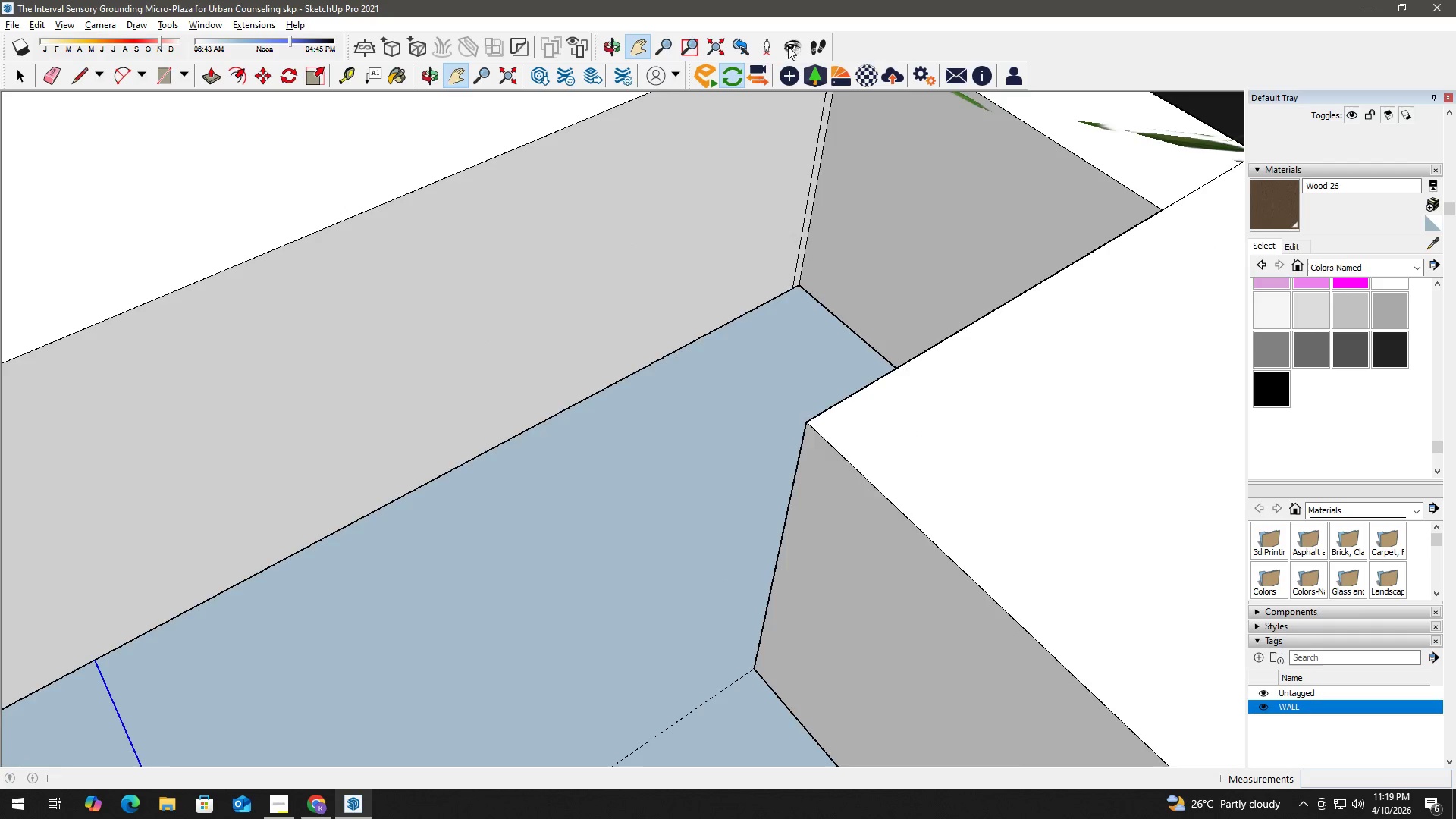 
key(E)
 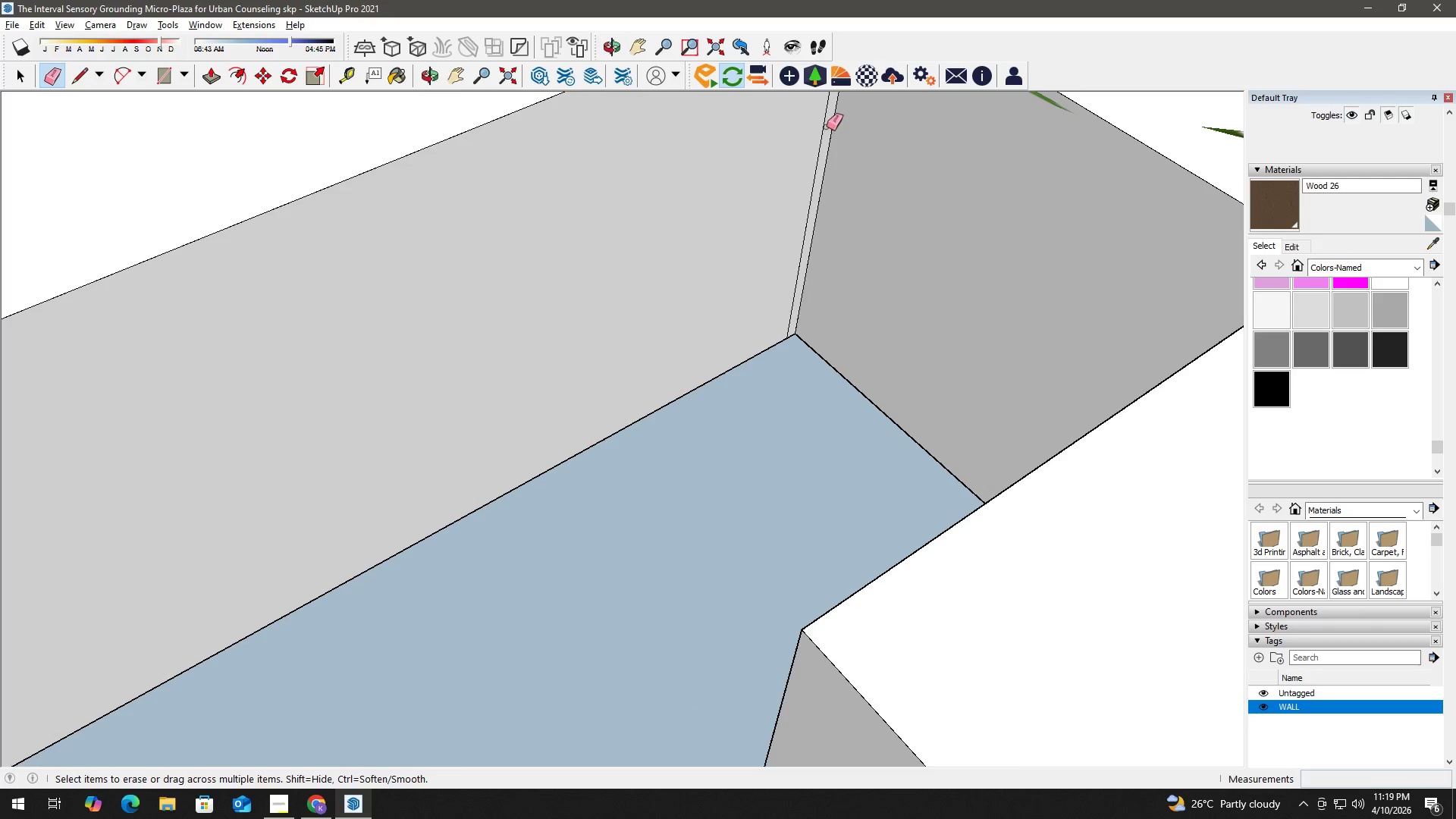 
scroll: coordinate [815, 115], scroll_direction: up, amount: 3.0
 